 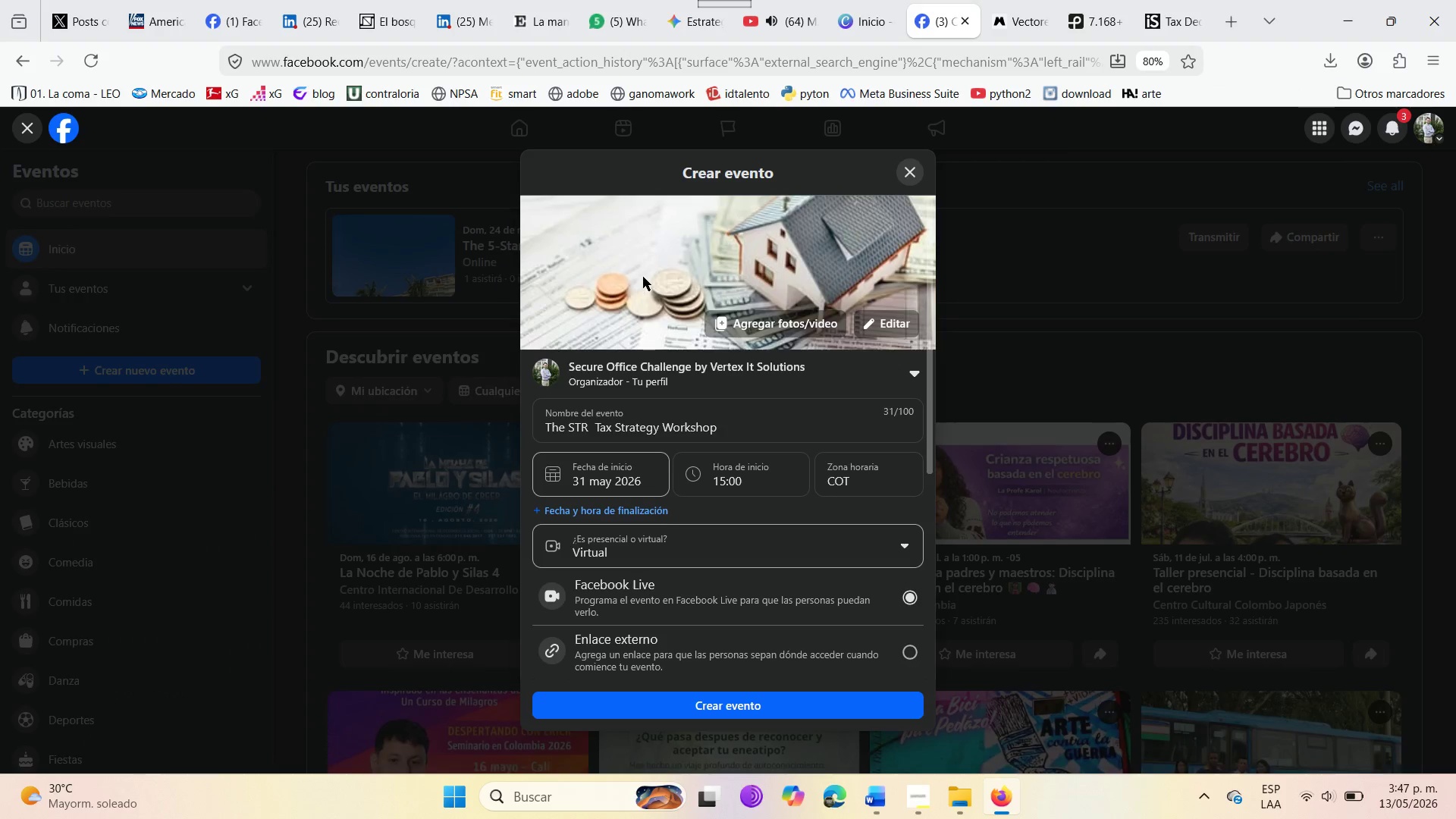 
left_click_drag(start_coordinate=[646, 259], to_coordinate=[646, 289])
 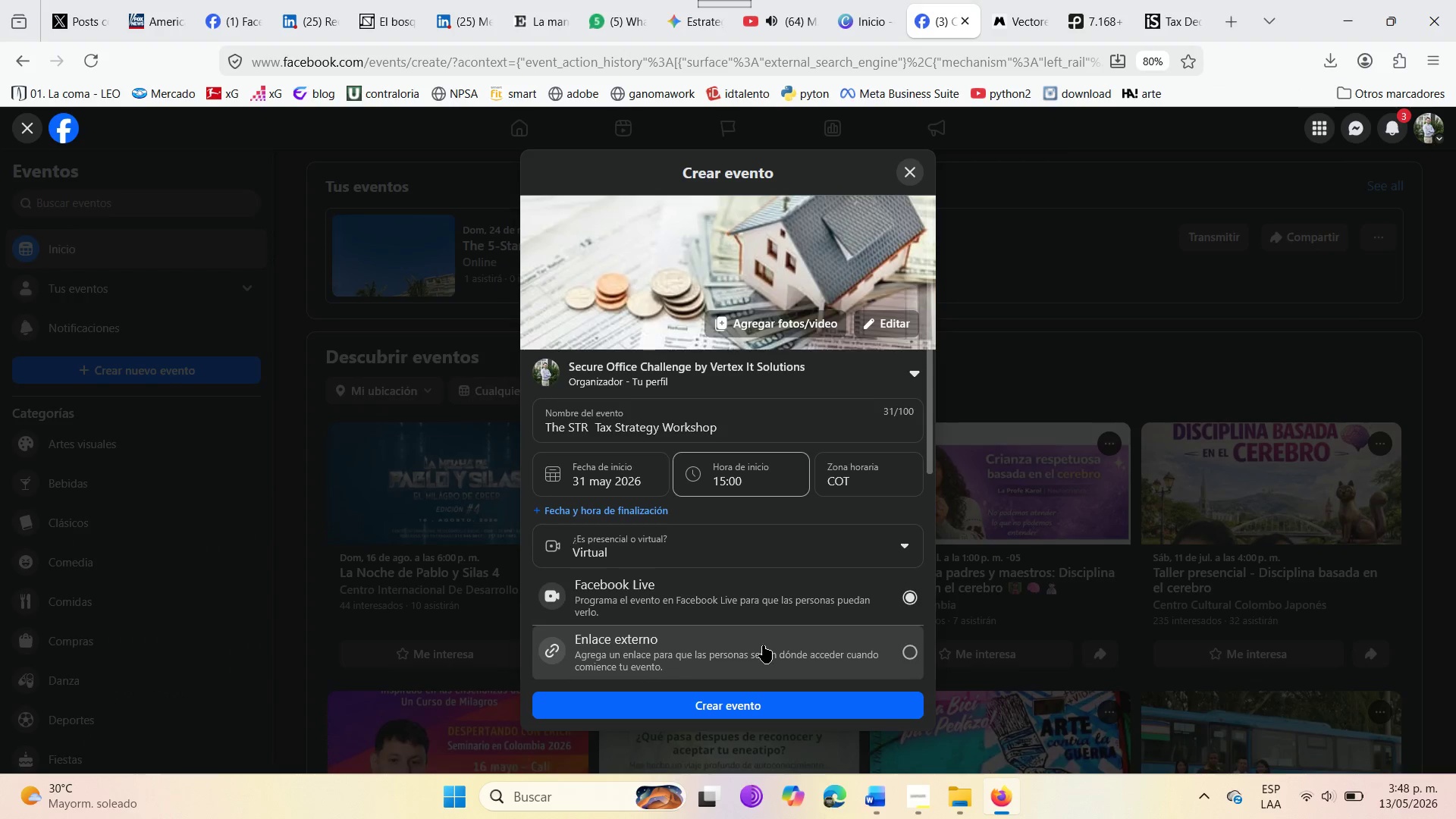 
scroll: coordinate [763, 647], scroll_direction: down, amount: 4.0
 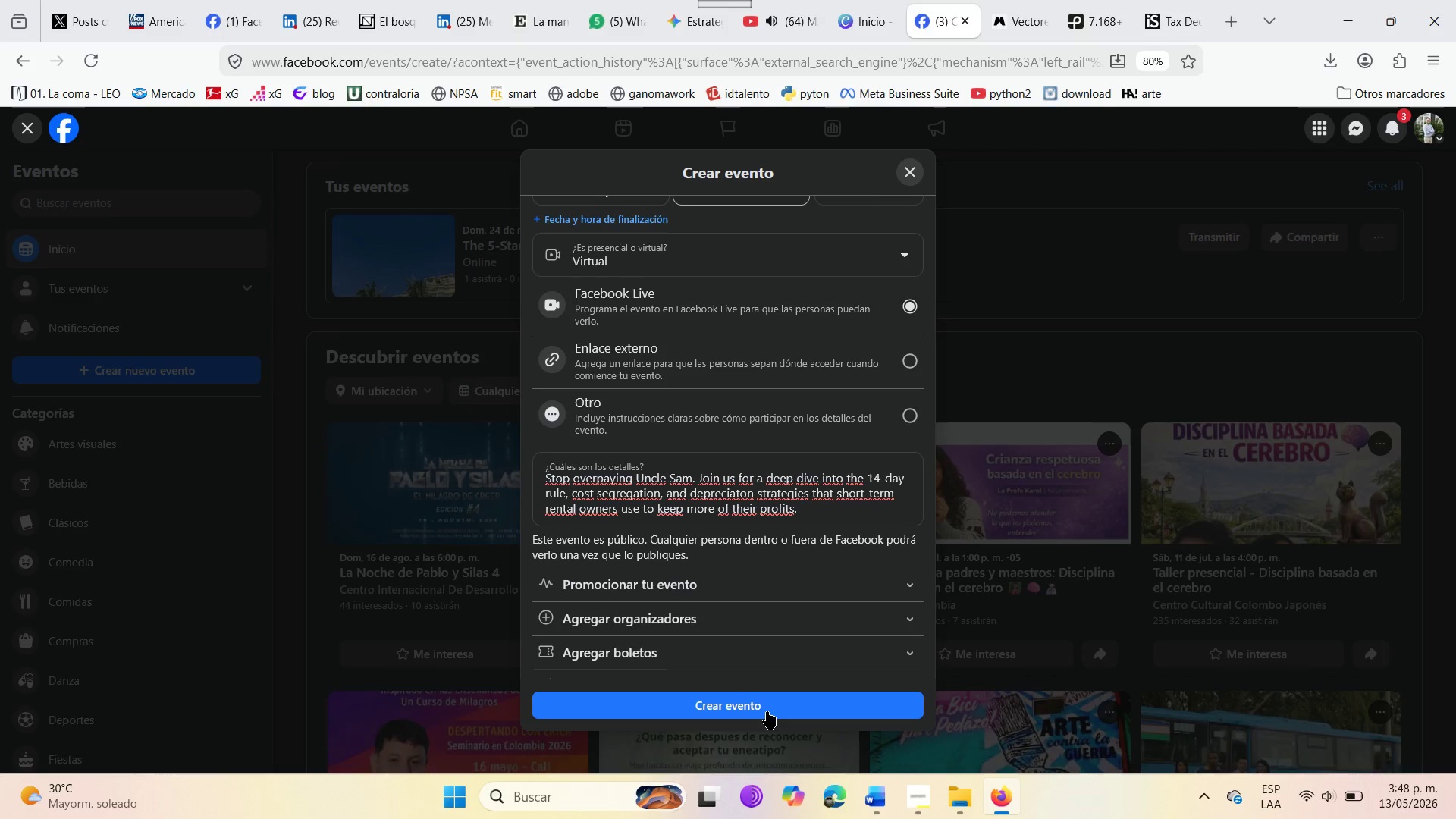 
left_click([767, 711])
 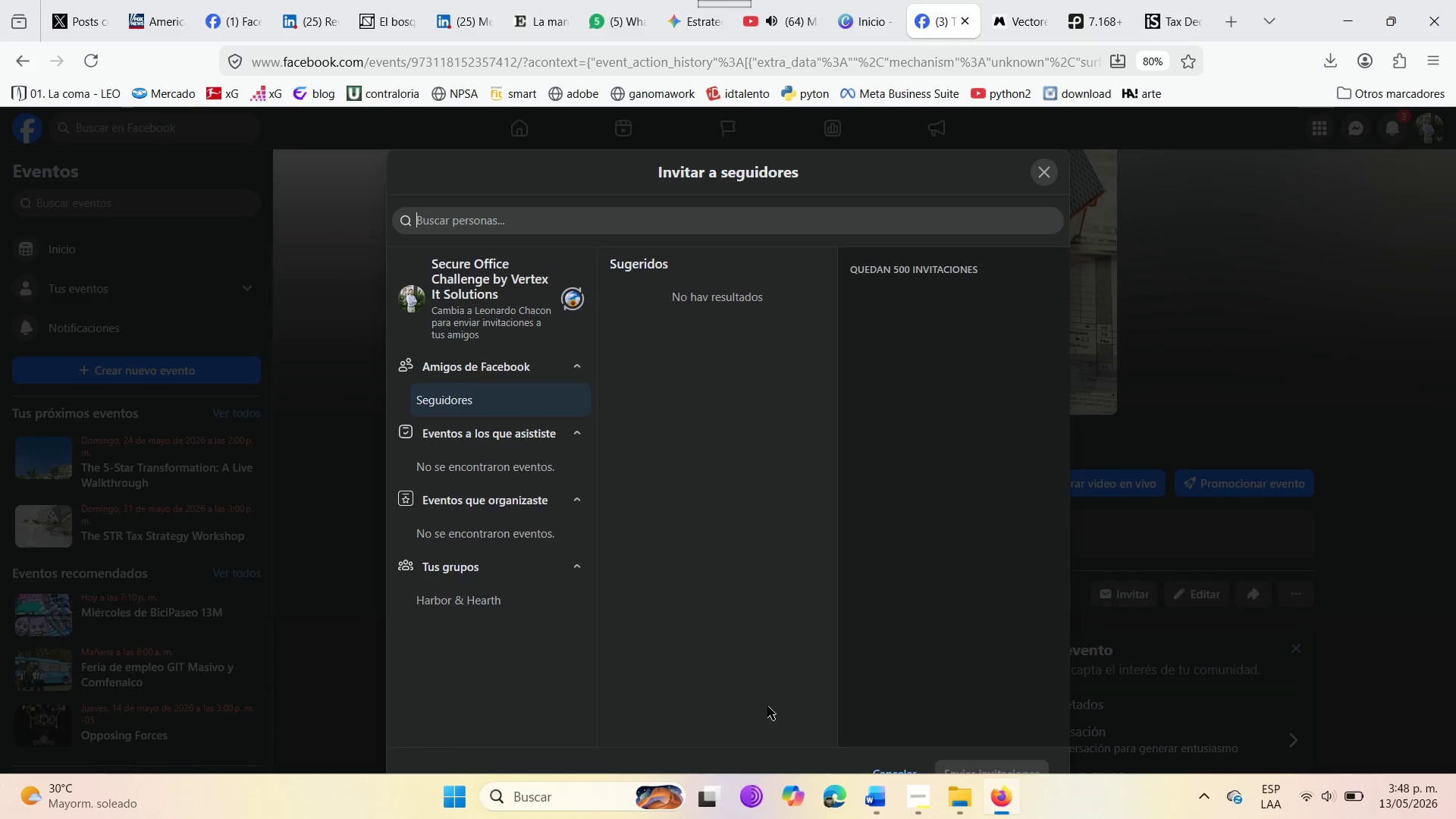 
wait(32.84)
 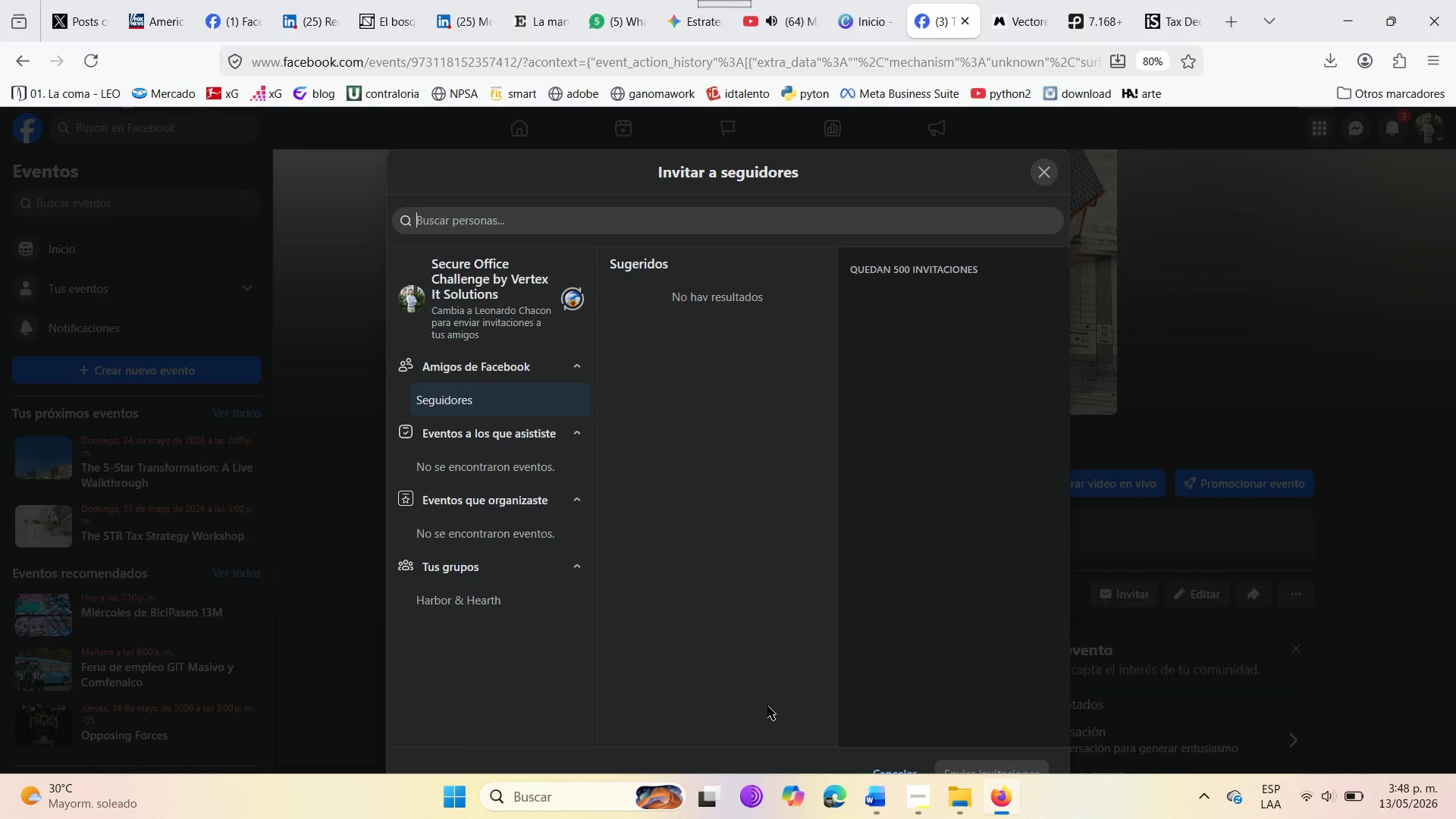 
left_click([1039, 168])
 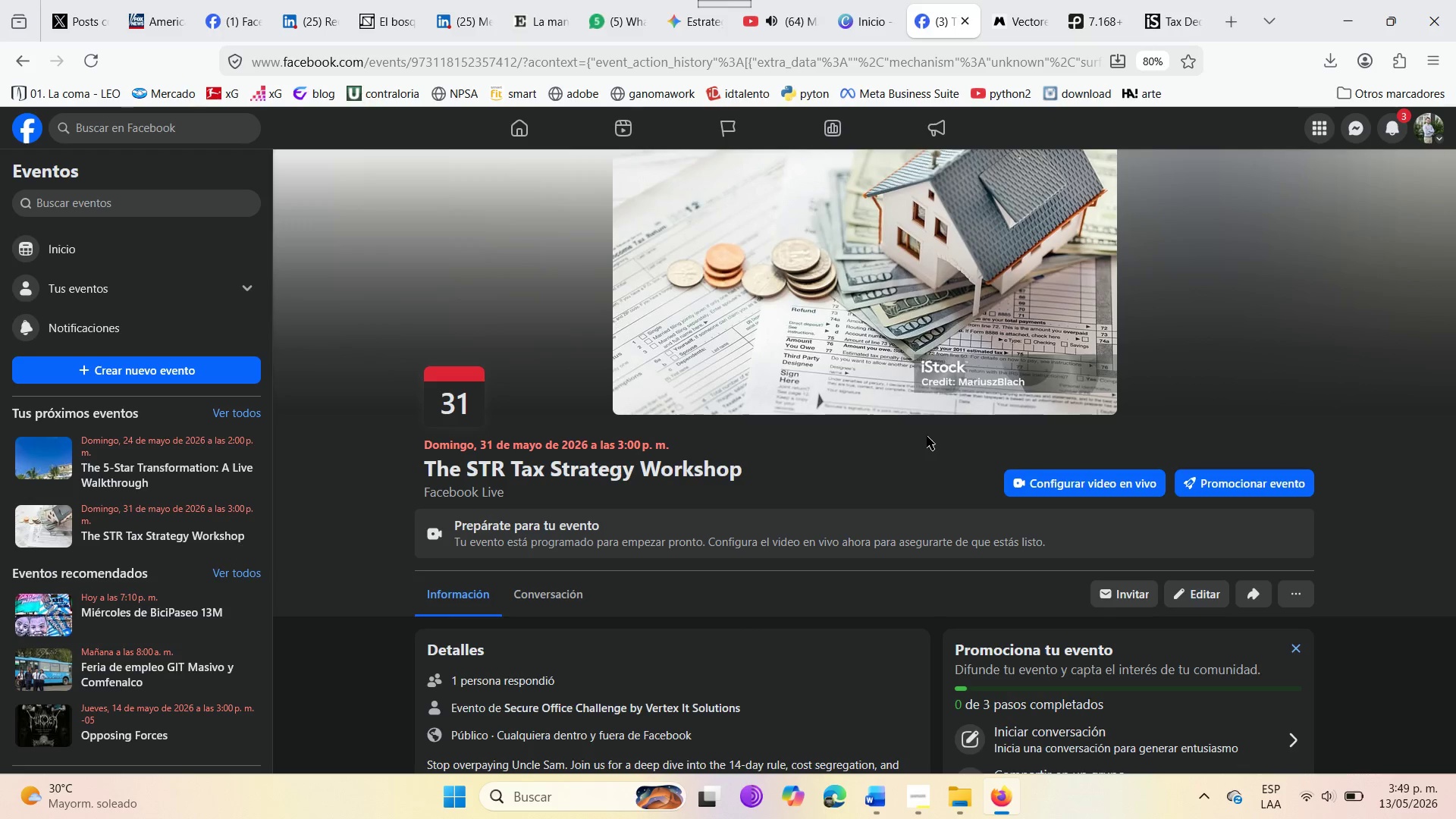 
wait(31.5)
 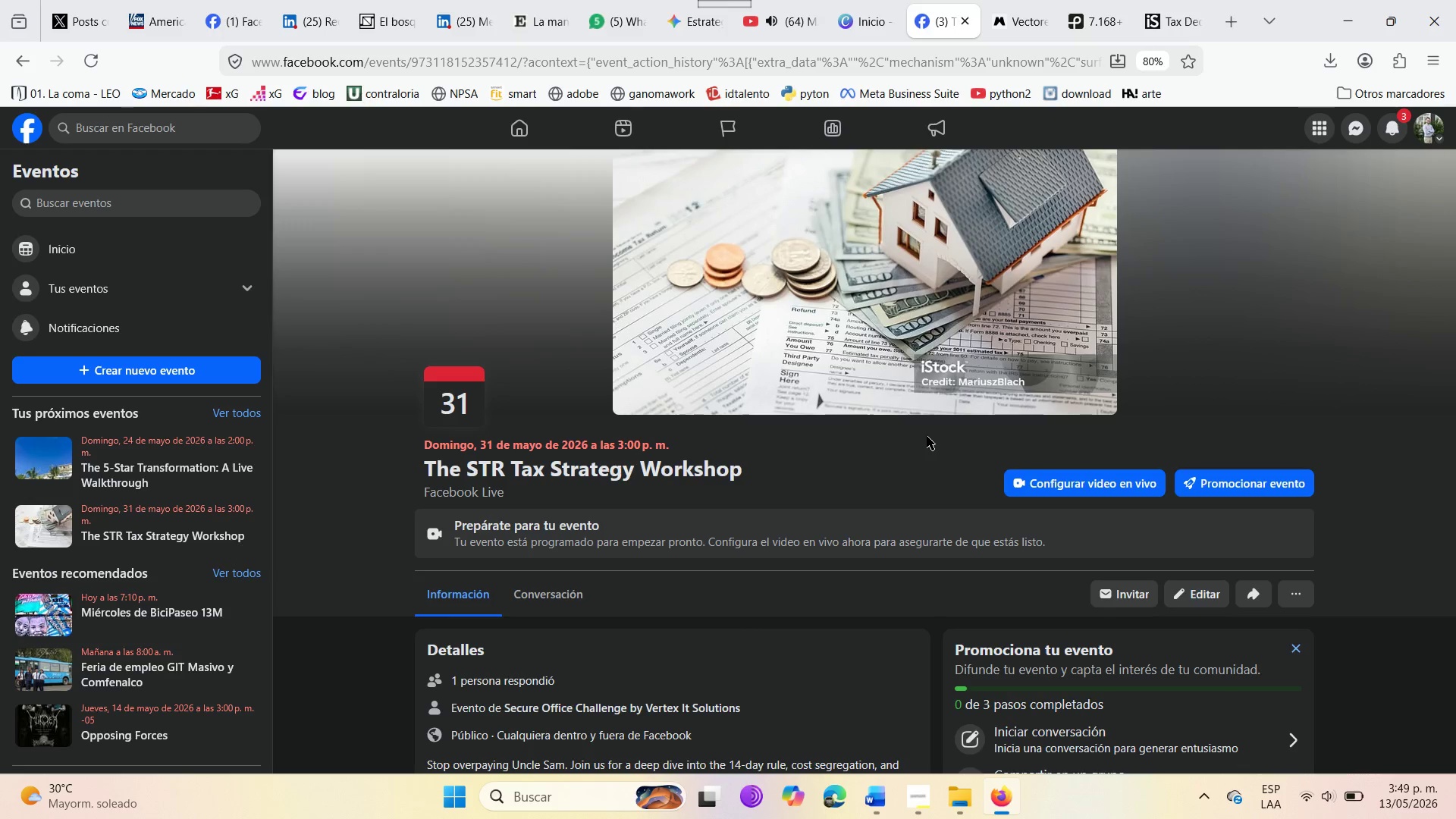 
scroll: coordinate [894, 608], scroll_direction: down, amount: 11.0
 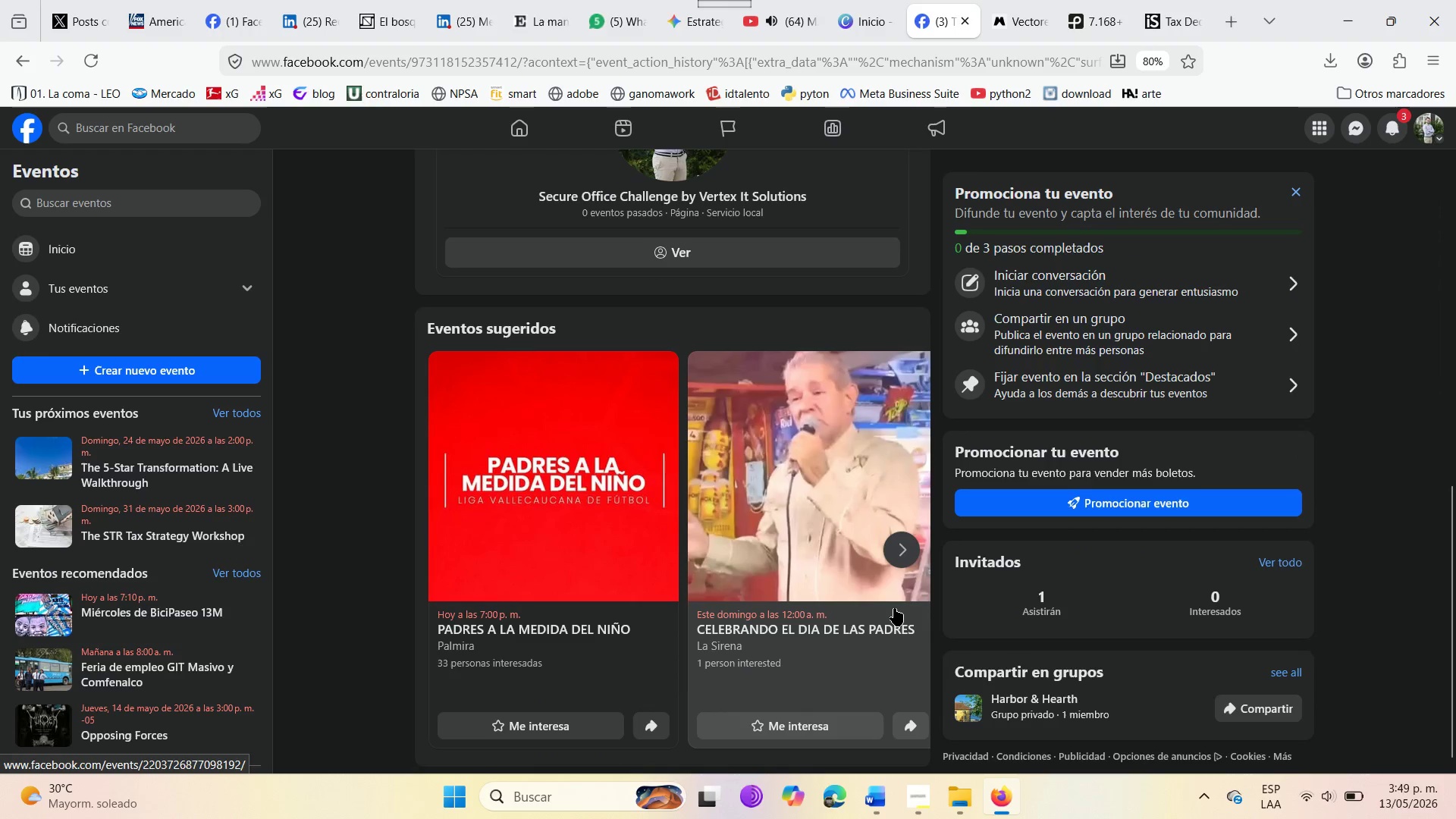 
scroll: coordinate [894, 608], scroll_direction: up, amount: 3.0
 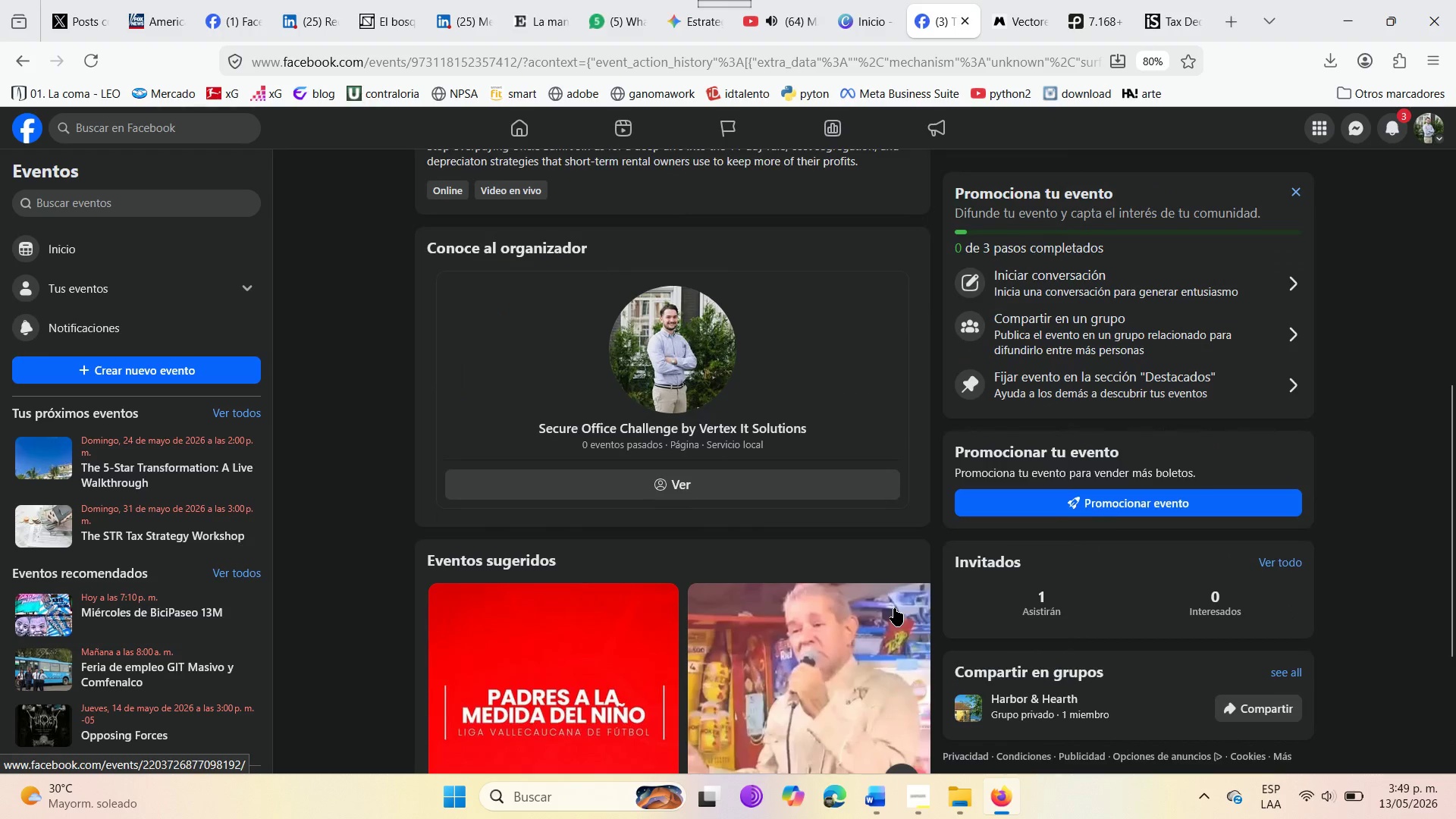 
scroll: coordinate [894, 608], scroll_direction: down, amount: 2.0
 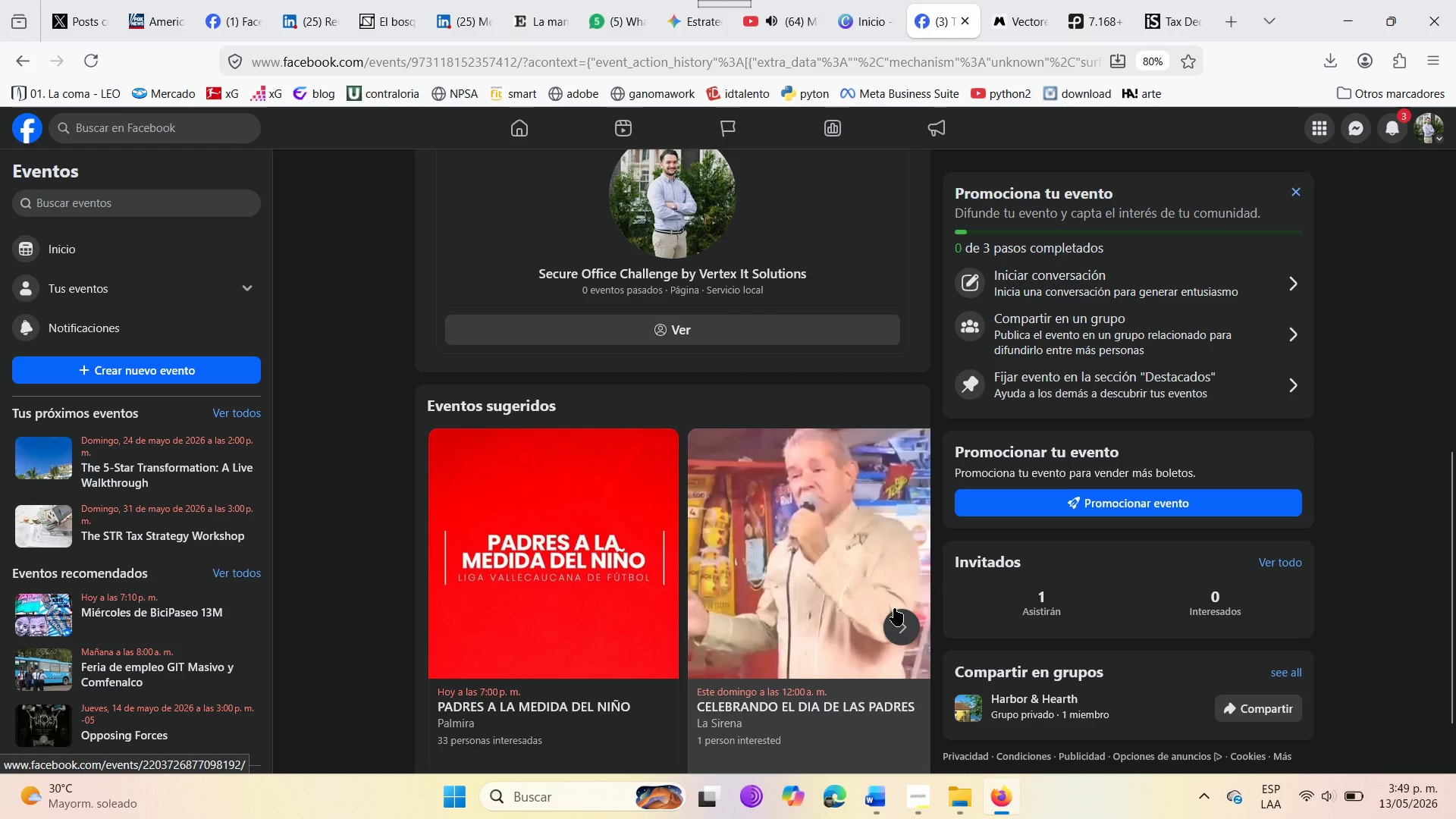 
scroll: coordinate [187, 516], scroll_direction: up, amount: 12.0
 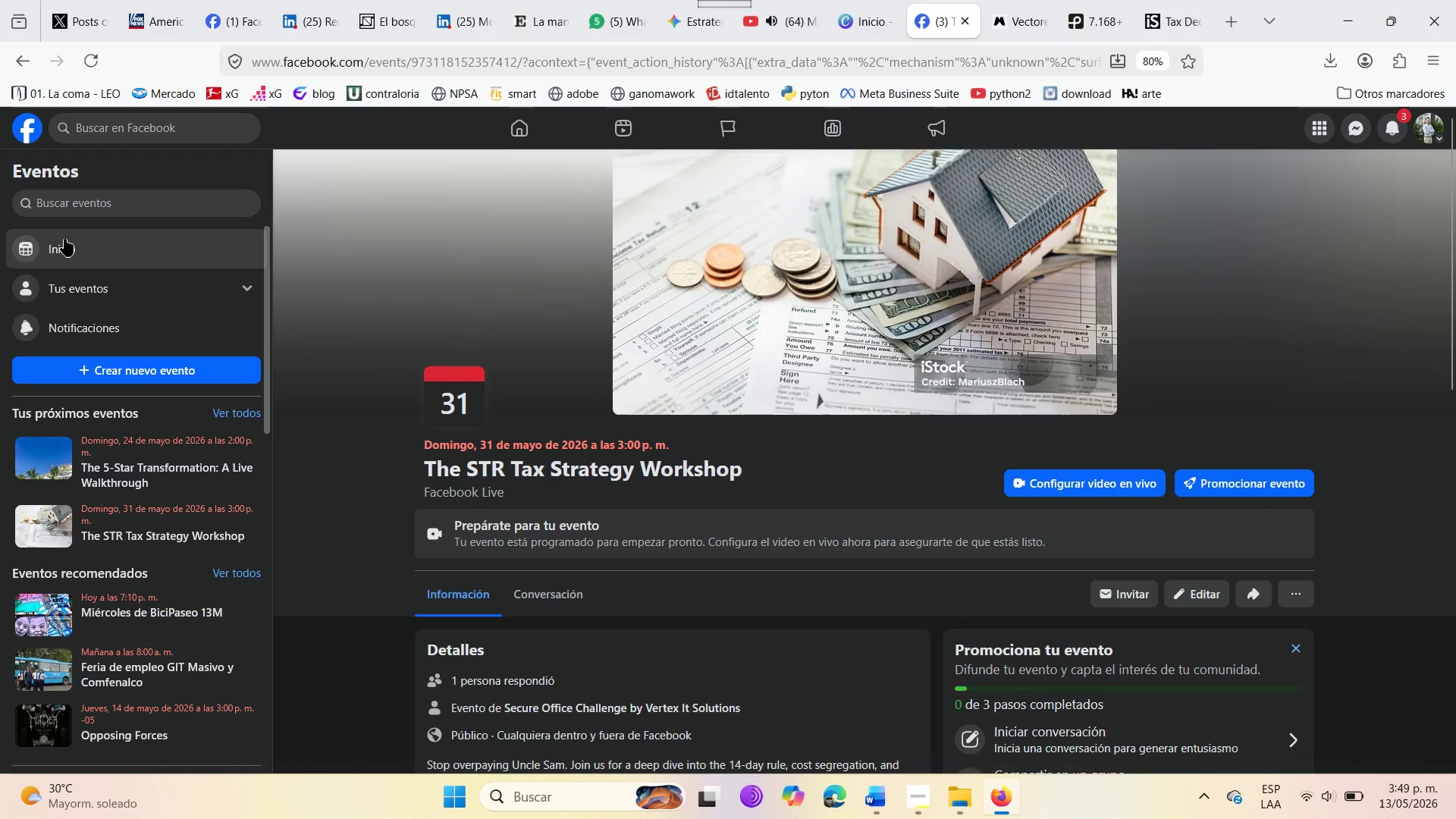 
left_click([73, 245])
 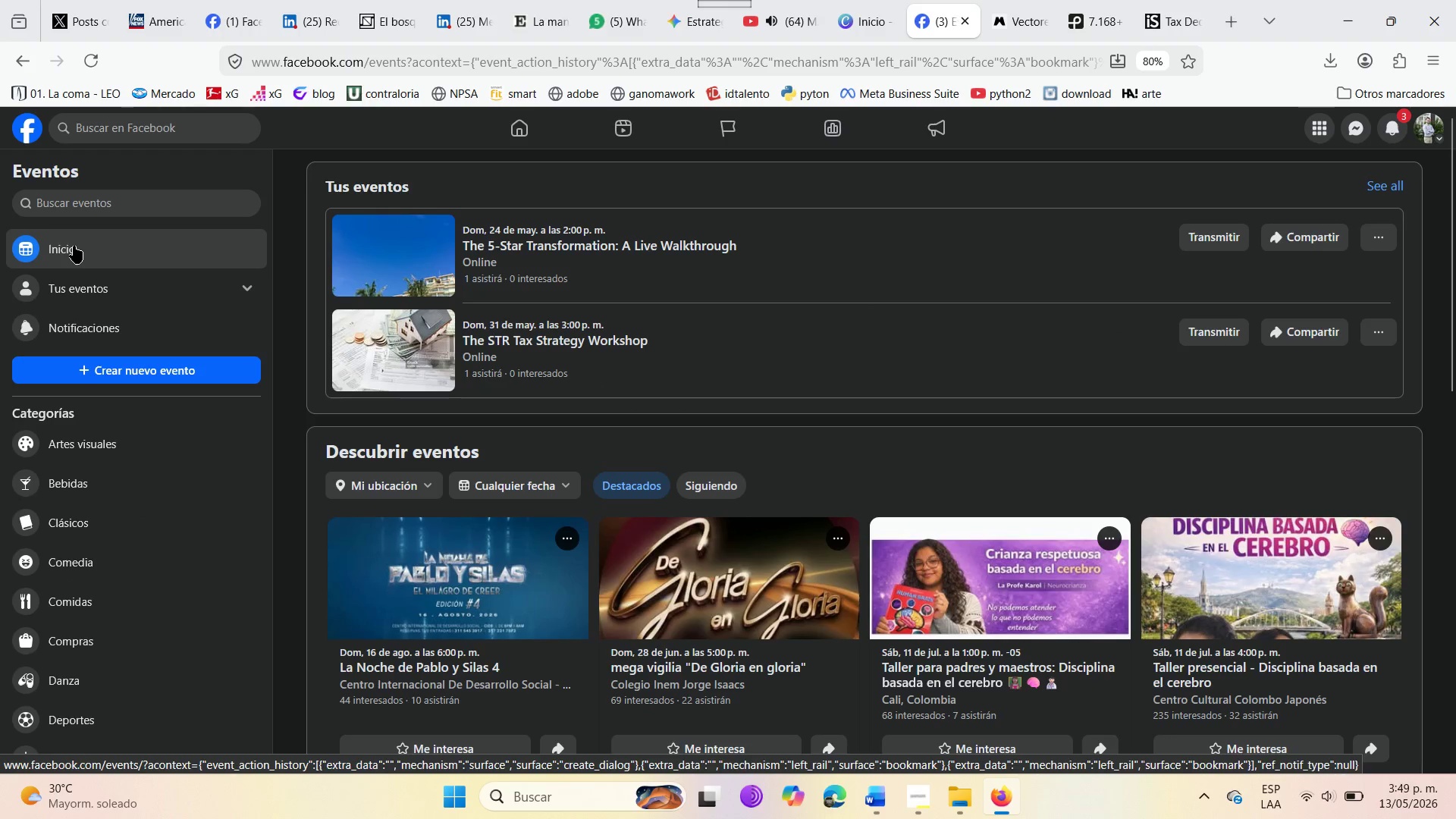 
scroll: coordinate [727, 560], scroll_direction: up, amount: 3.0
 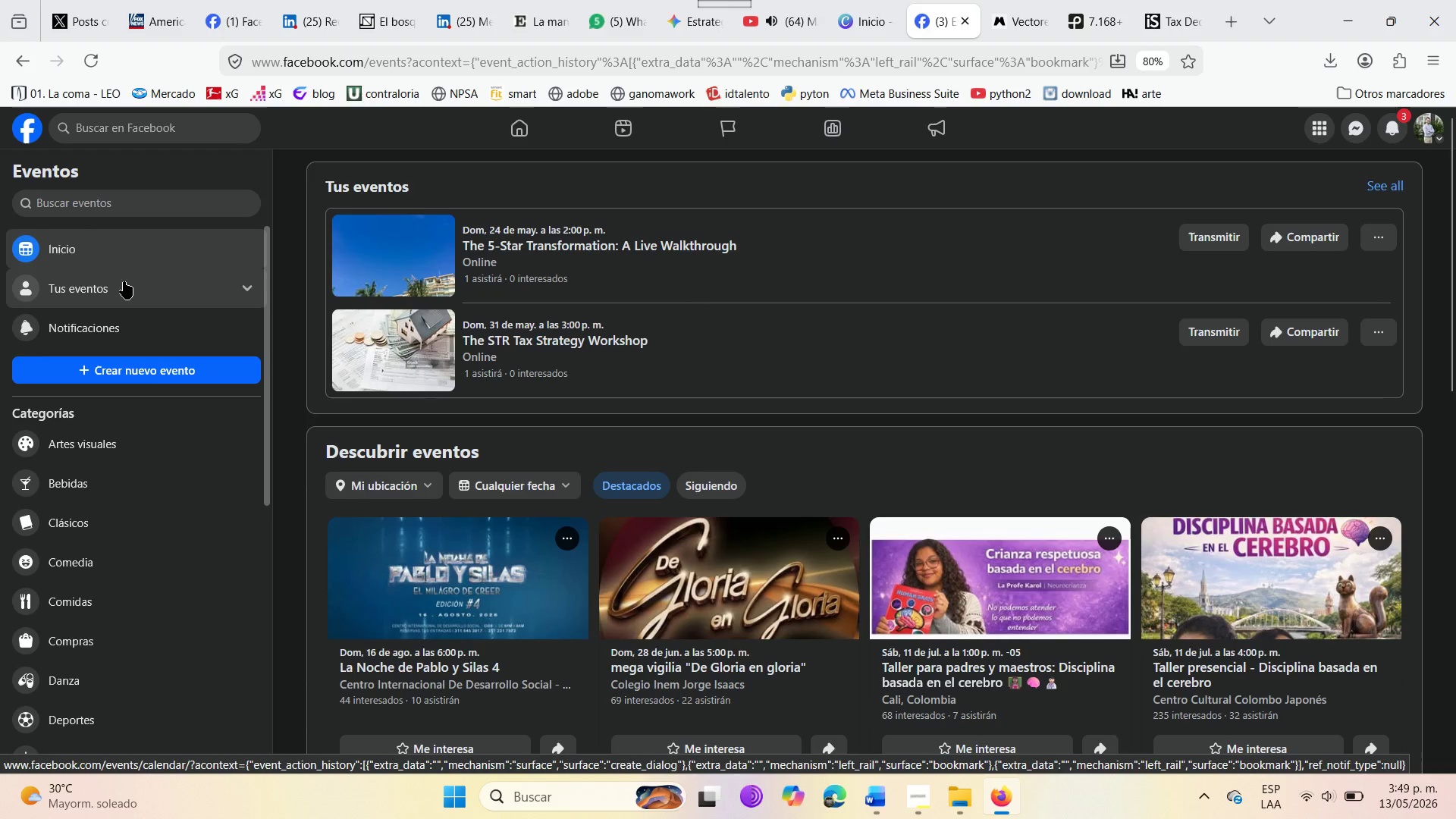 
left_click([143, 286])
 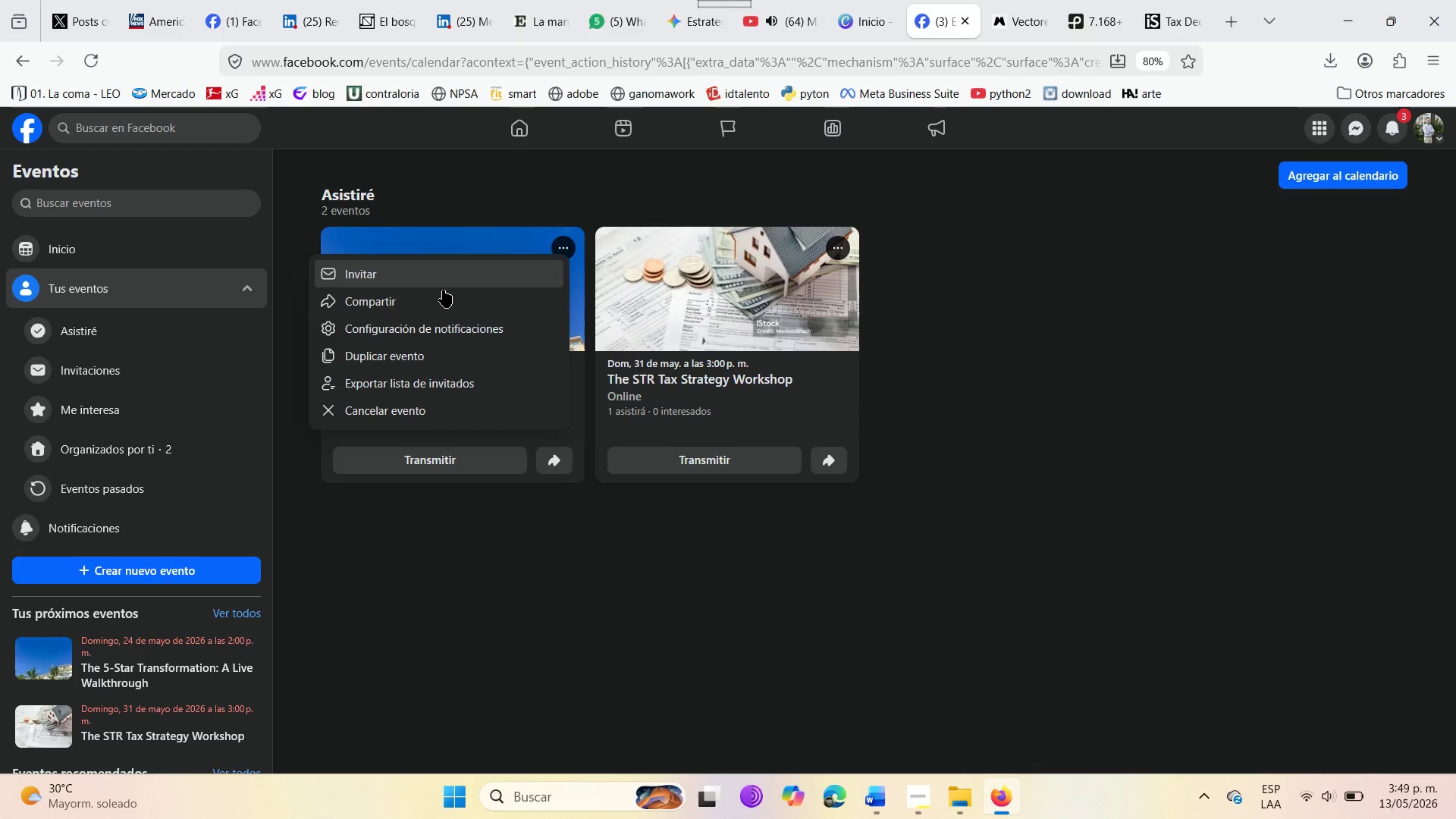 
wait(10.72)
 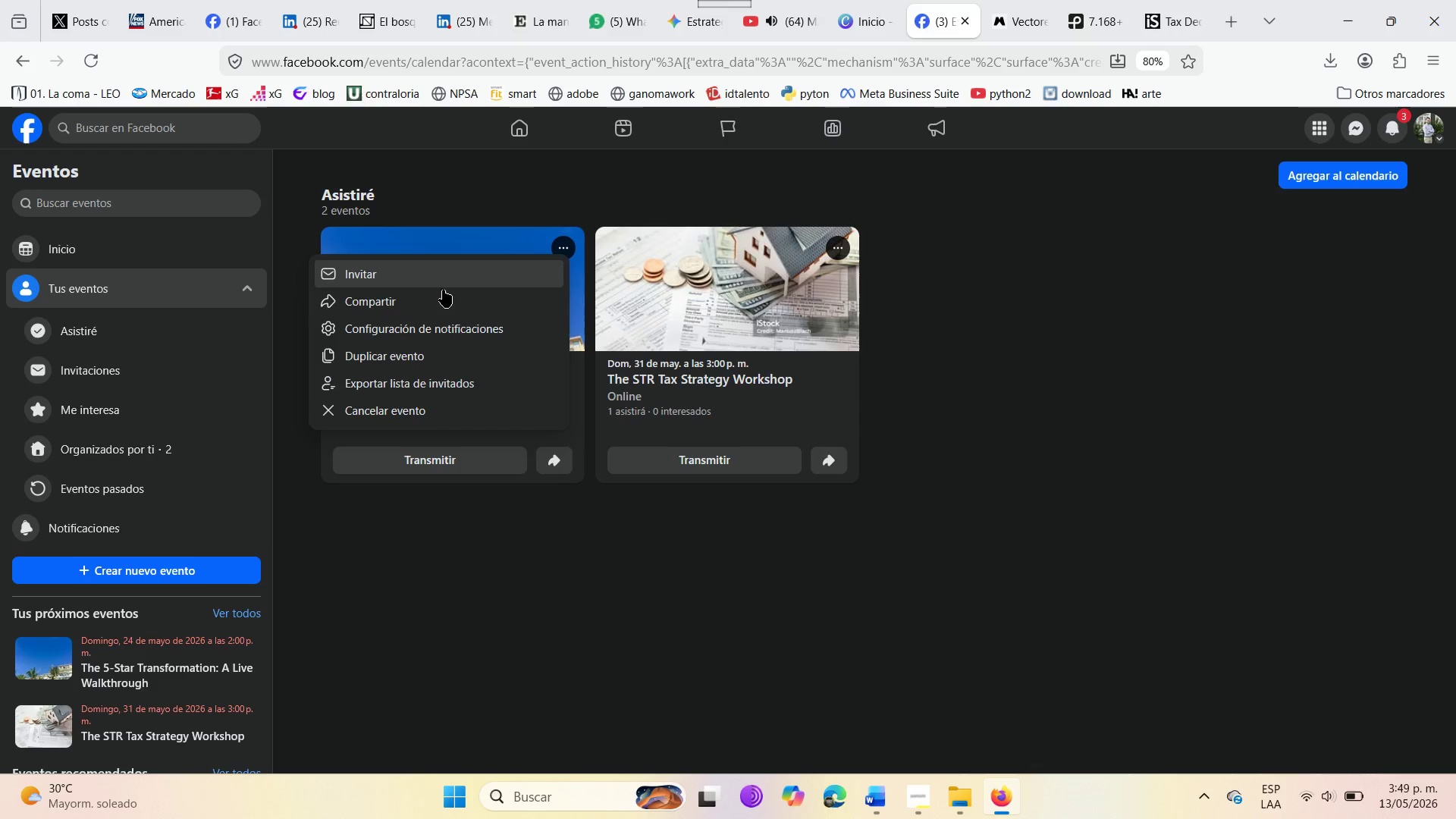 
left_click([67, 655])
 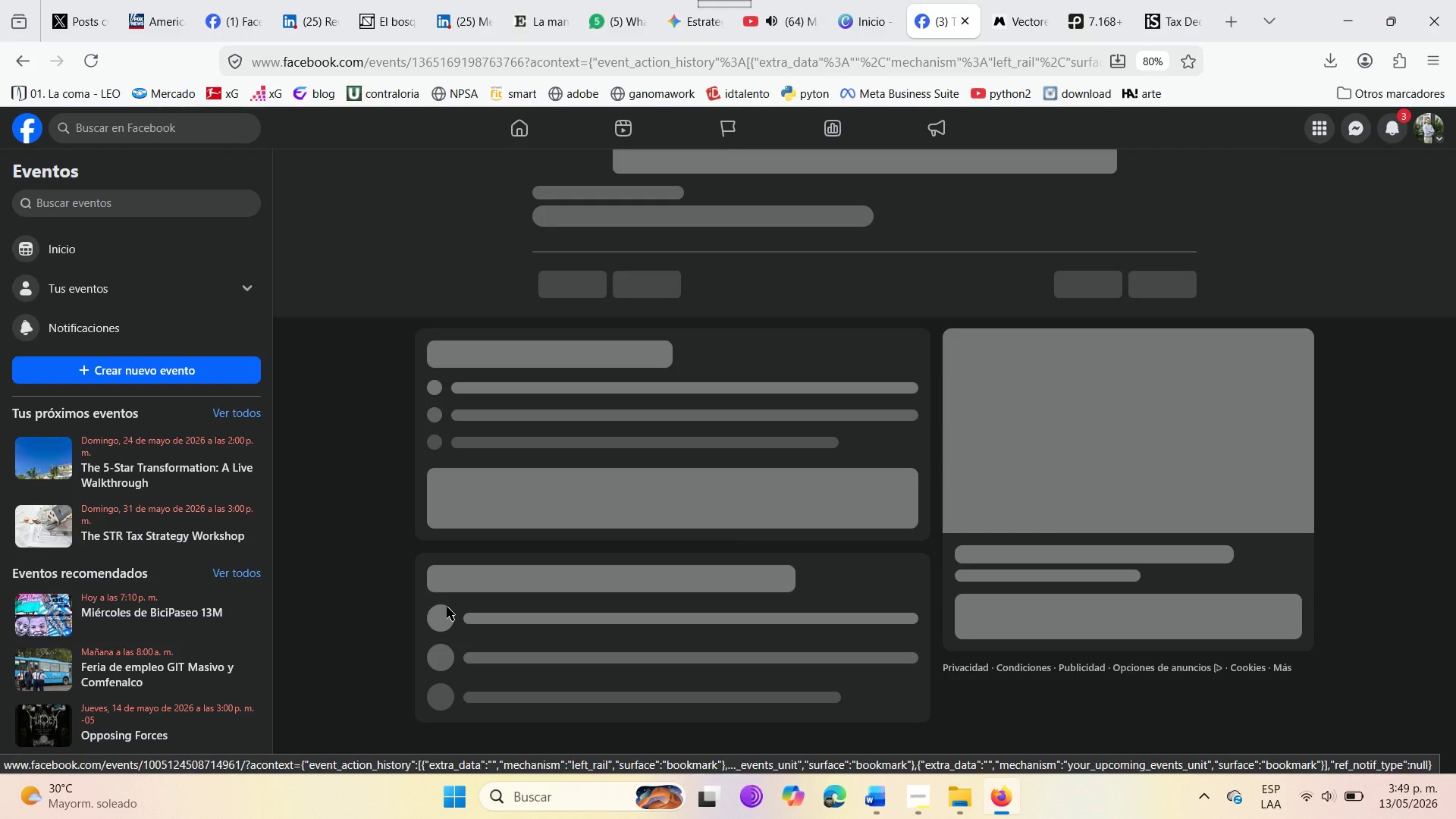 
mouse_move([1009, 248])
 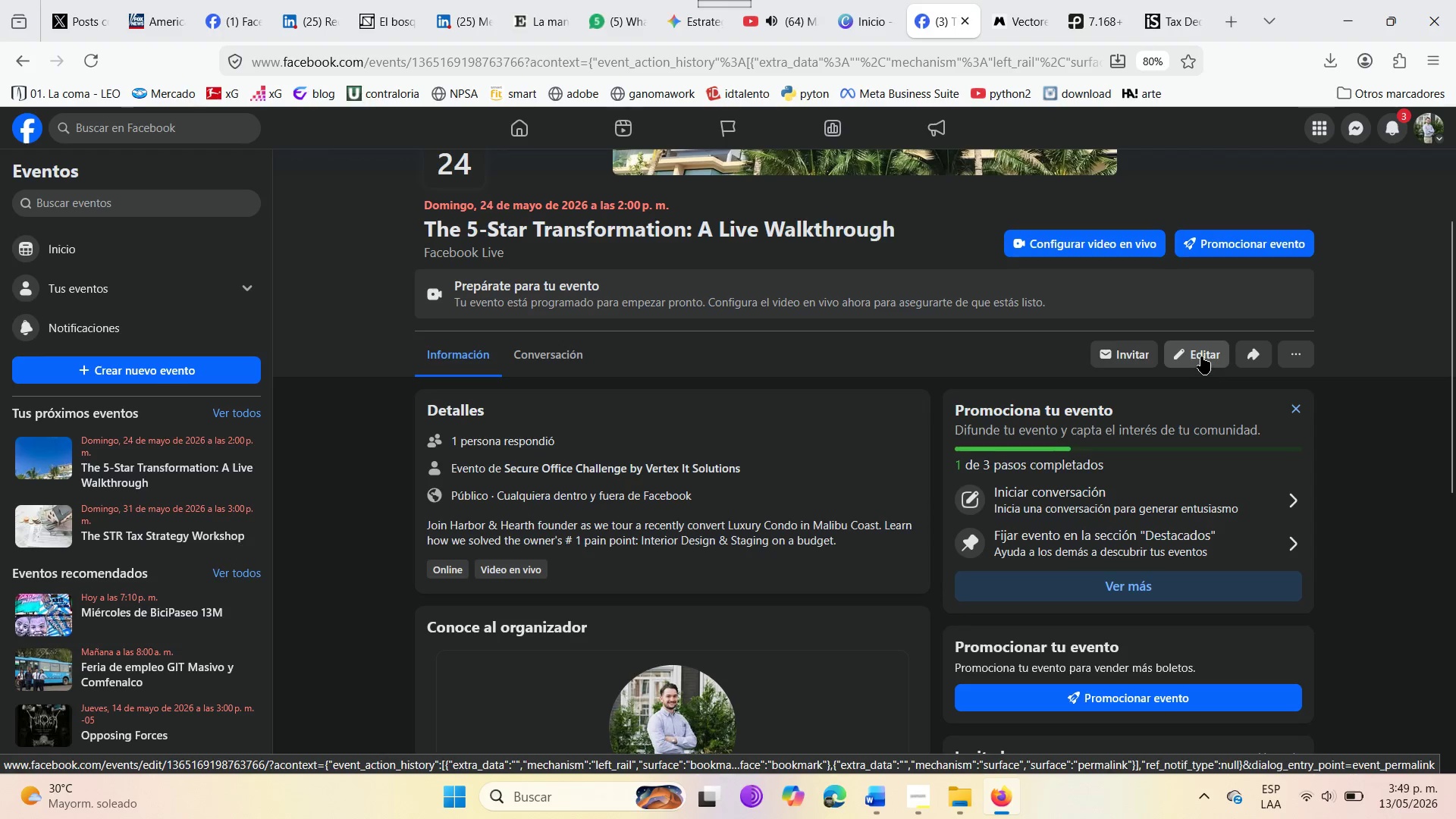 
left_click([1200, 355])
 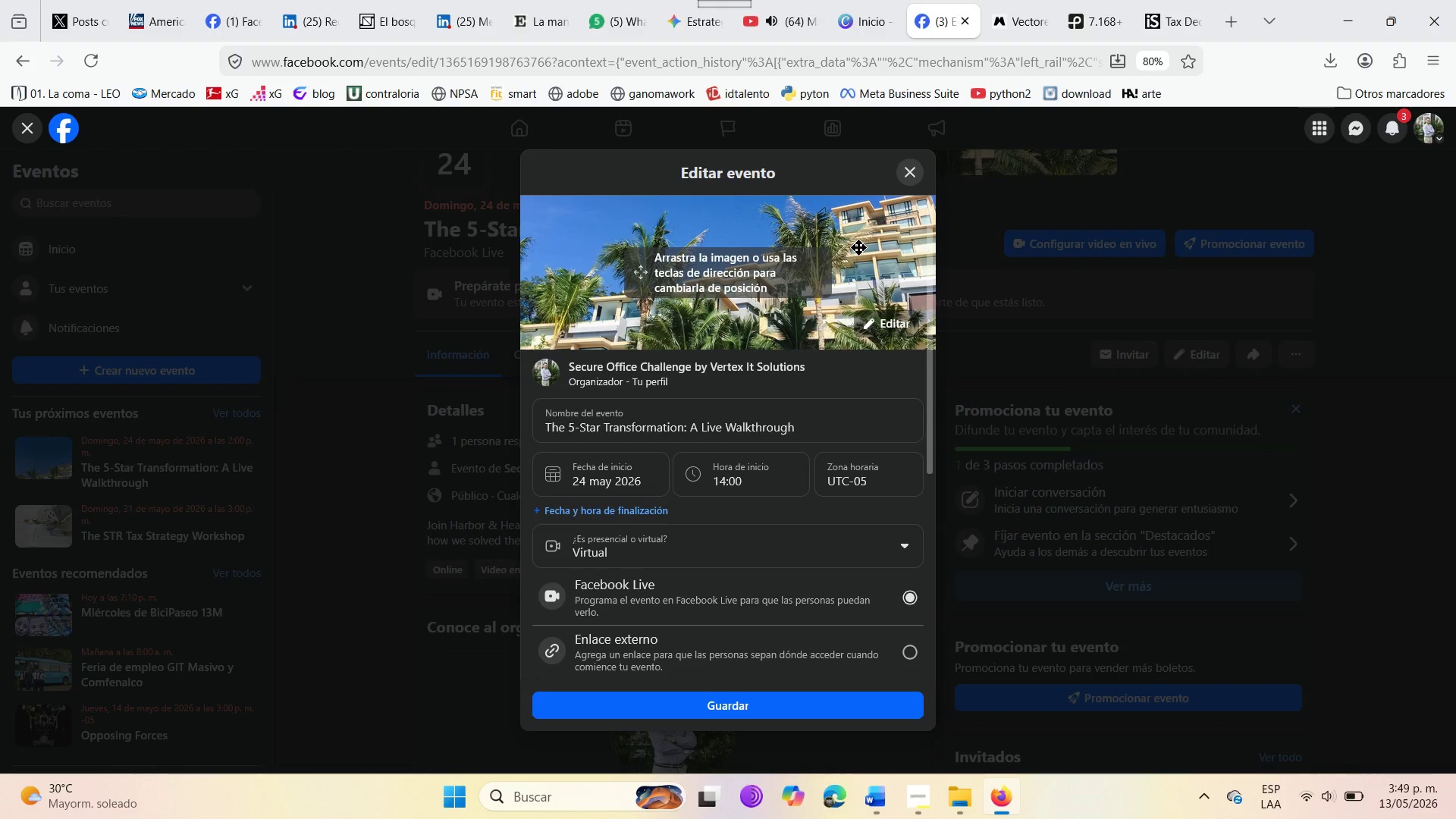 
left_click_drag(start_coordinate=[849, 300], to_coordinate=[857, 249])
 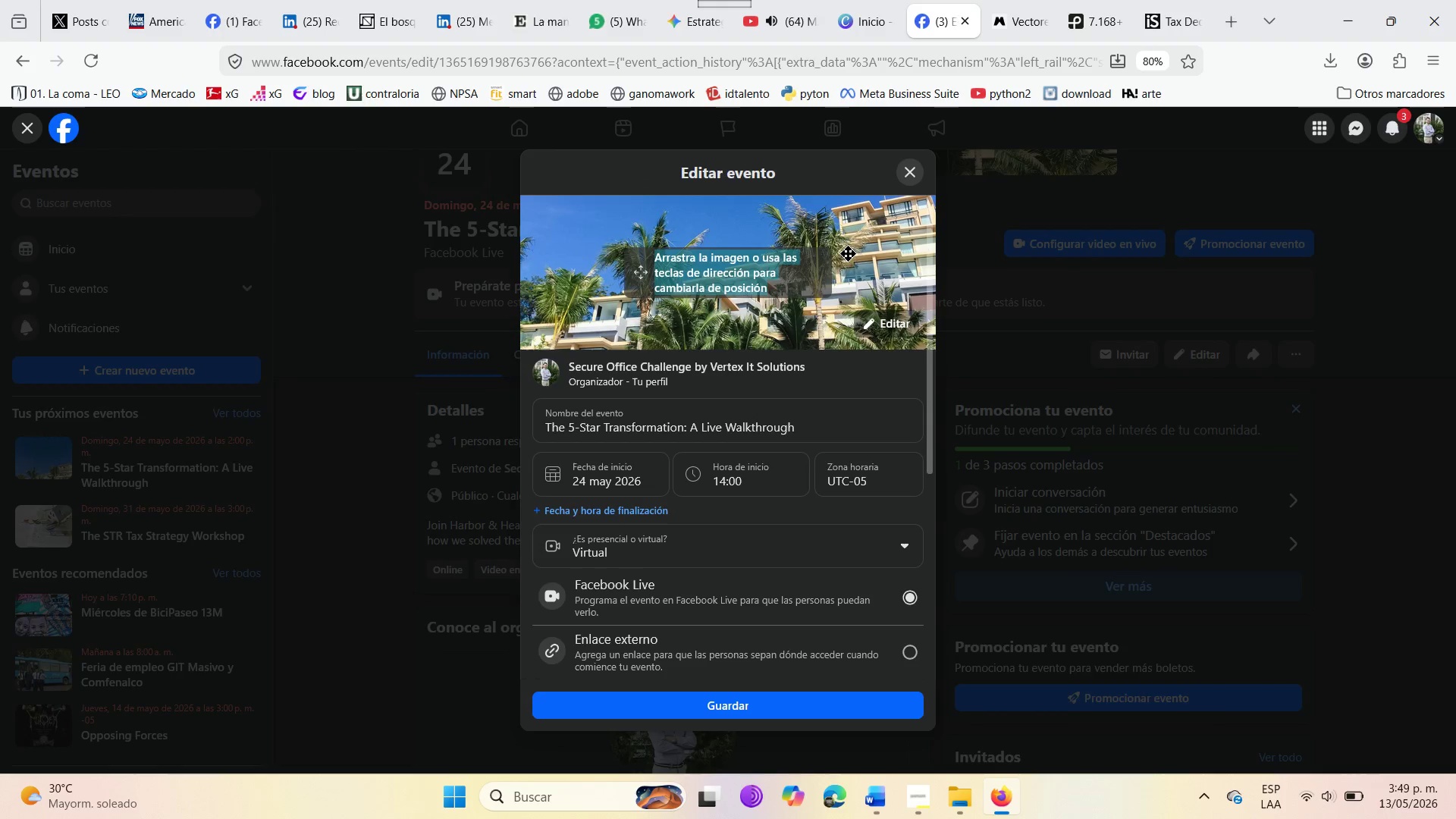 
left_click_drag(start_coordinate=[848, 253], to_coordinate=[779, 280])
 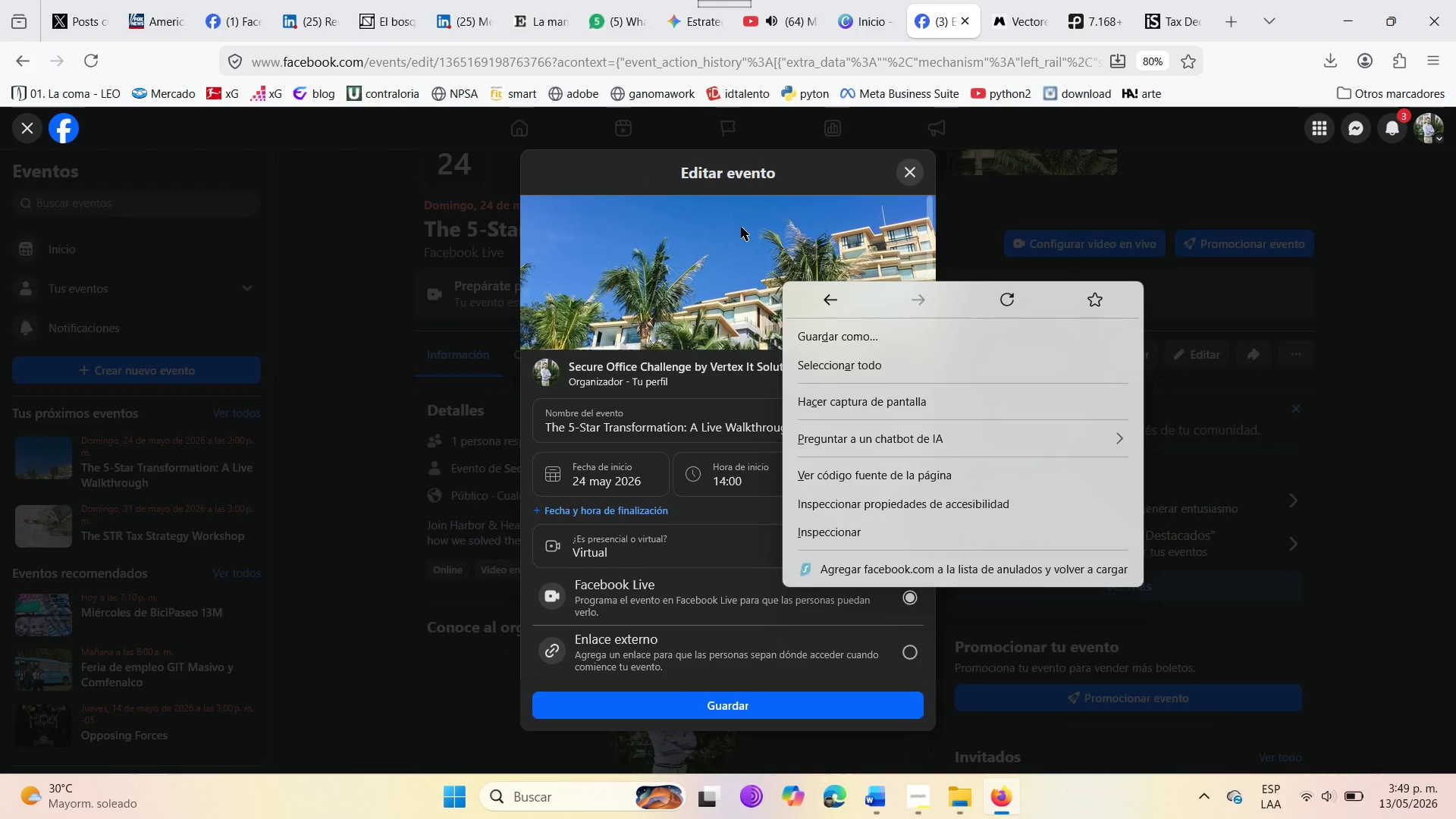 
left_click_drag(start_coordinate=[738, 225], to_coordinate=[764, 204])
 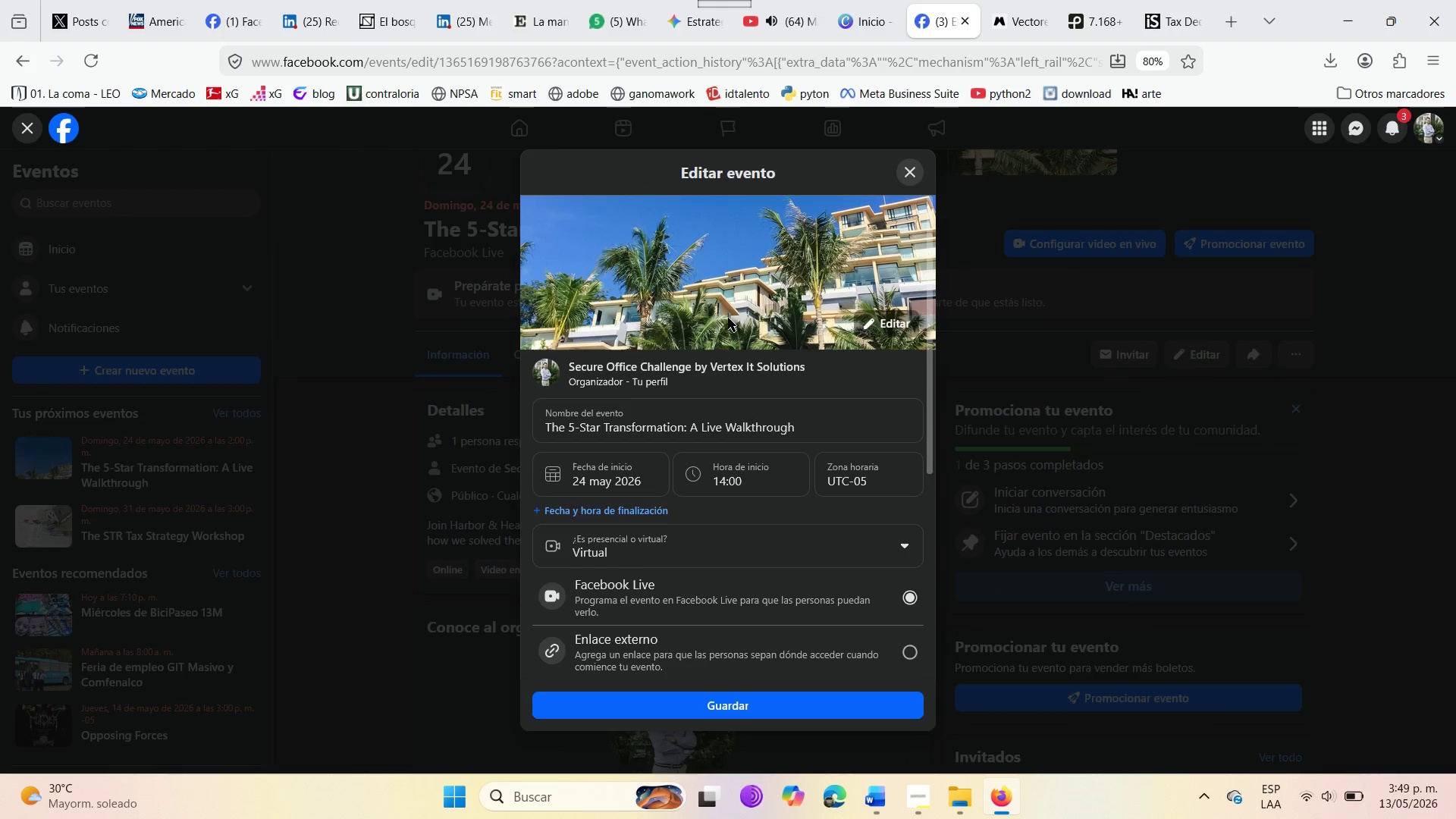 
left_click_drag(start_coordinate=[728, 316], to_coordinate=[727, 280])
 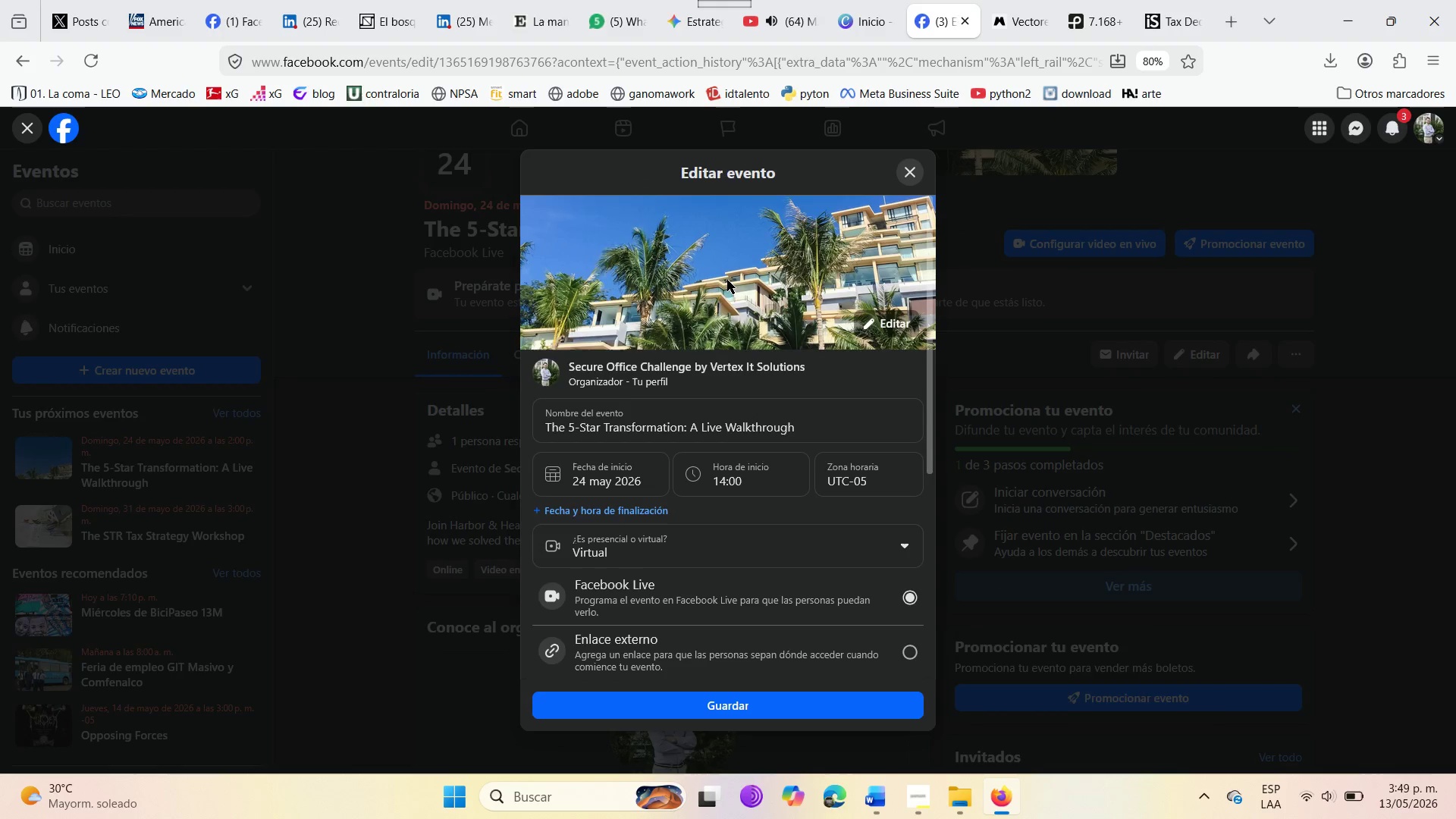 
double_click([727, 280])
 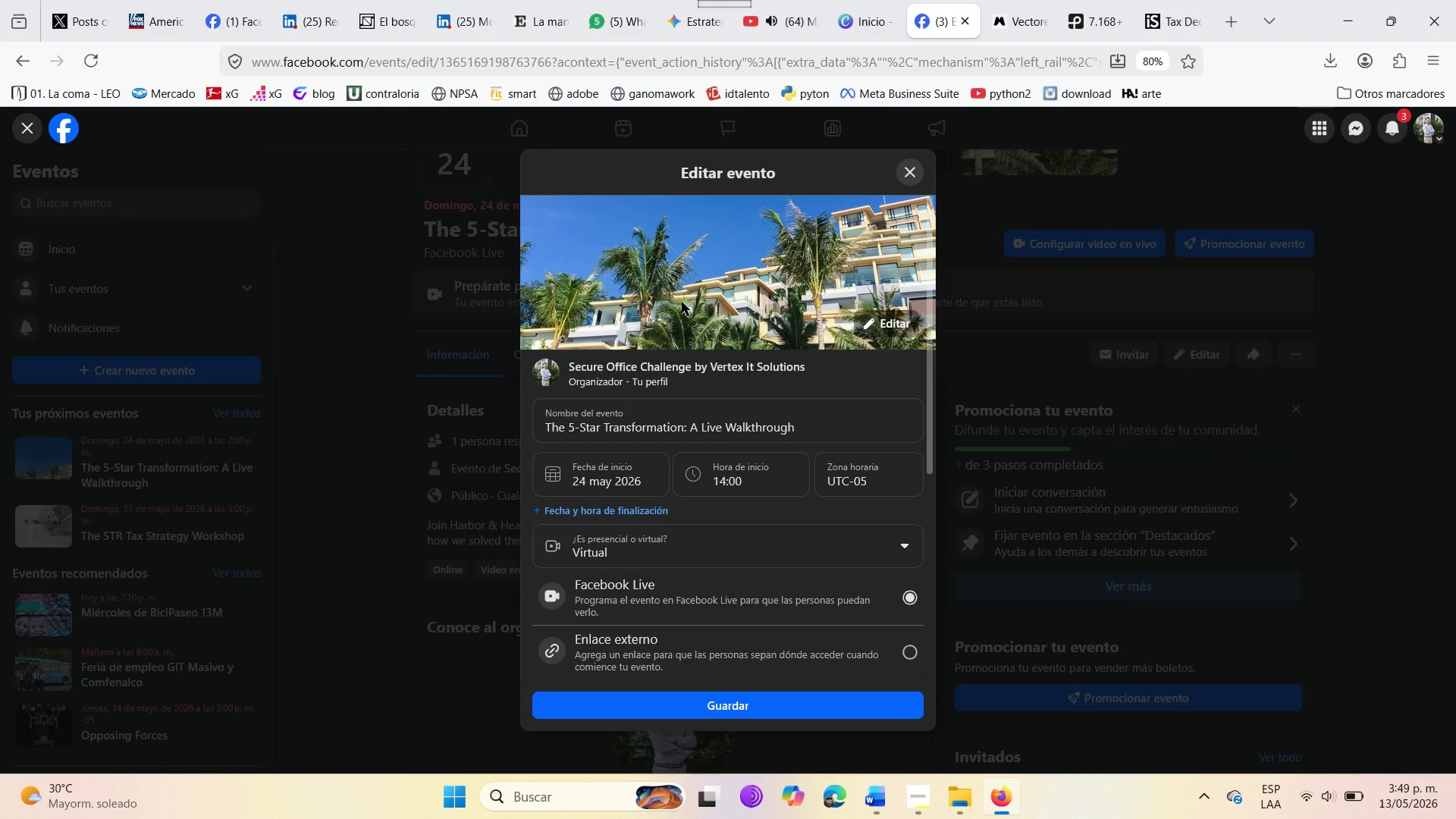 
double_click([681, 300])
 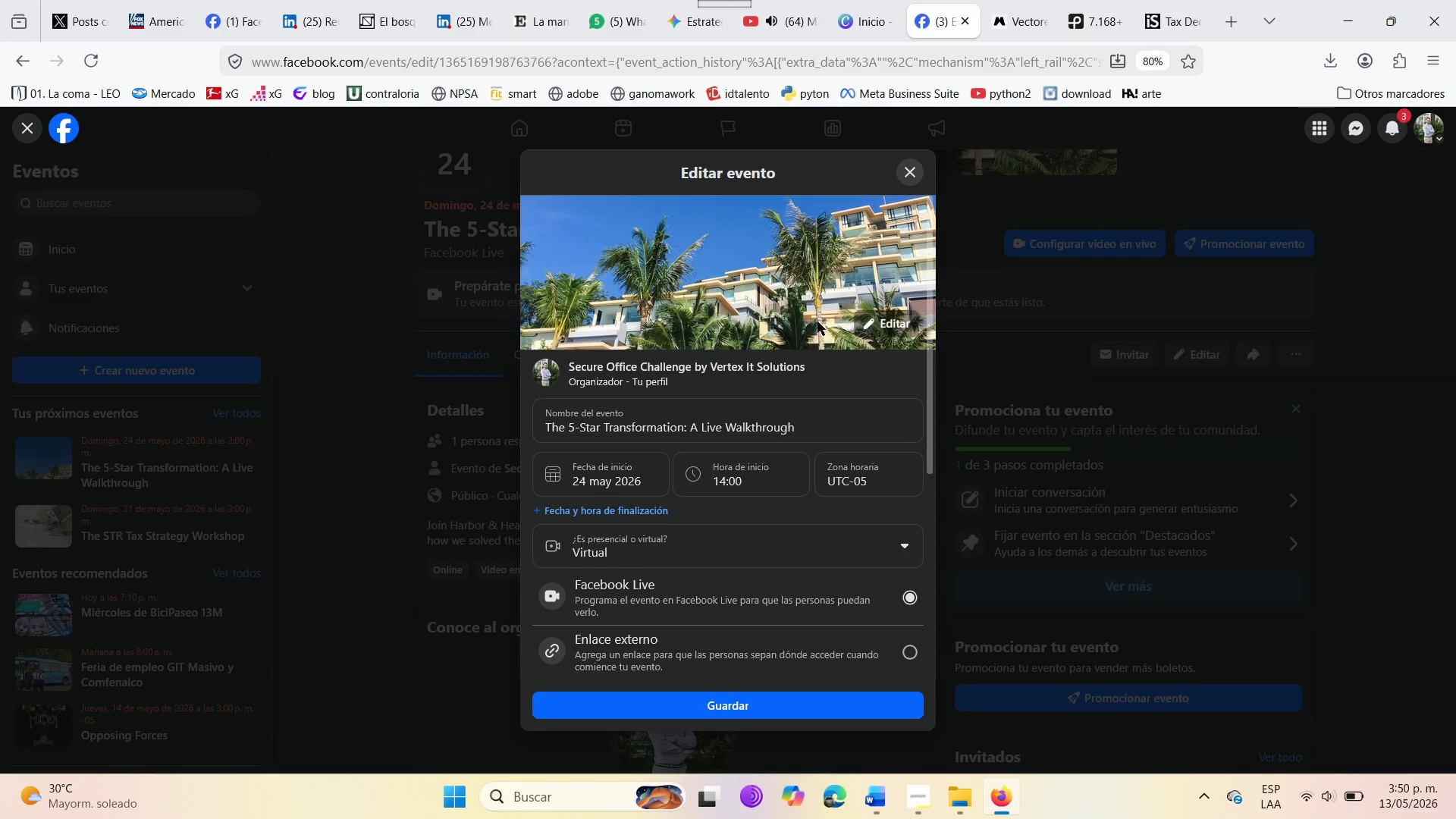 
double_click([814, 322])
 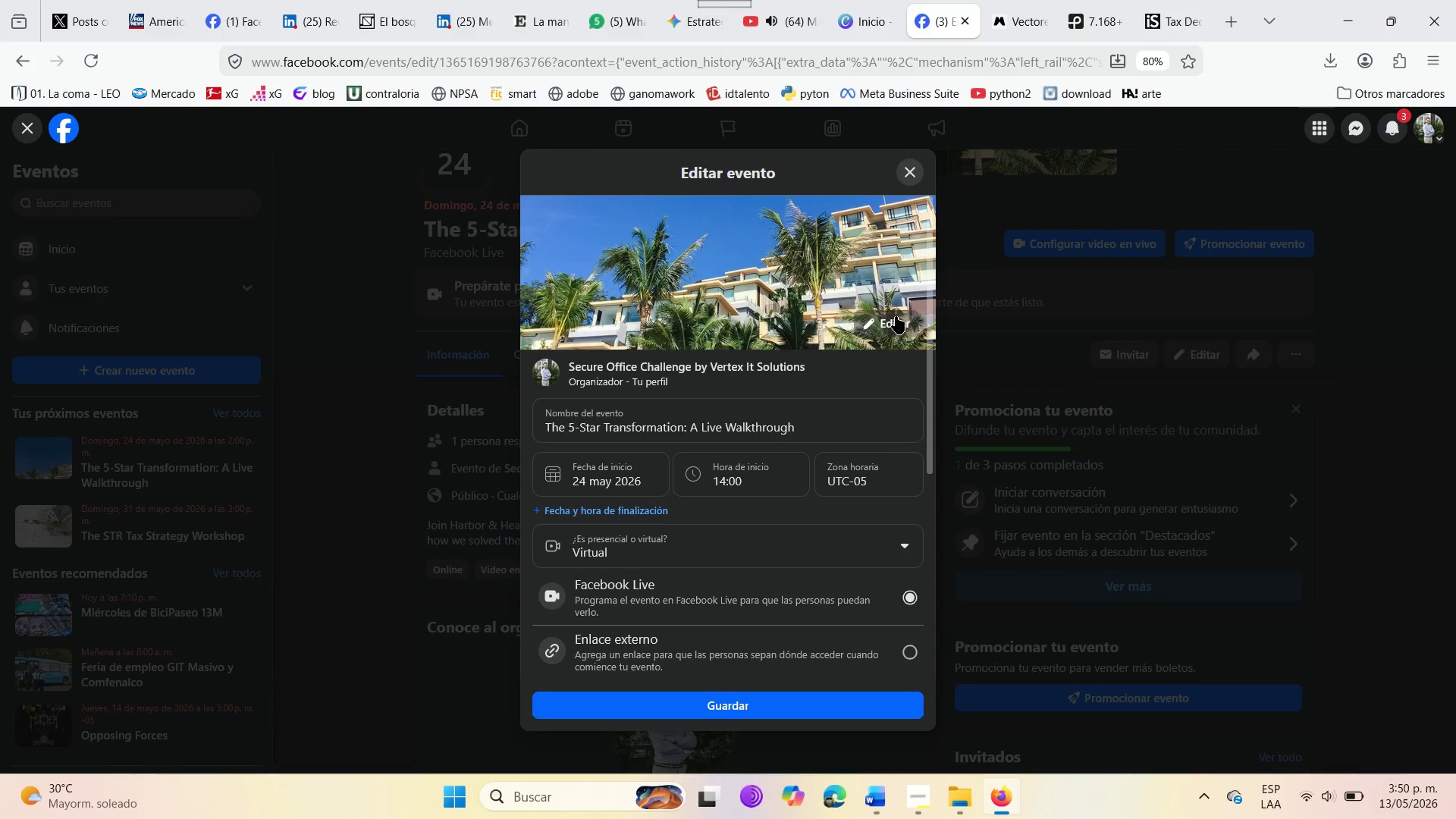 
left_click([898, 315])
 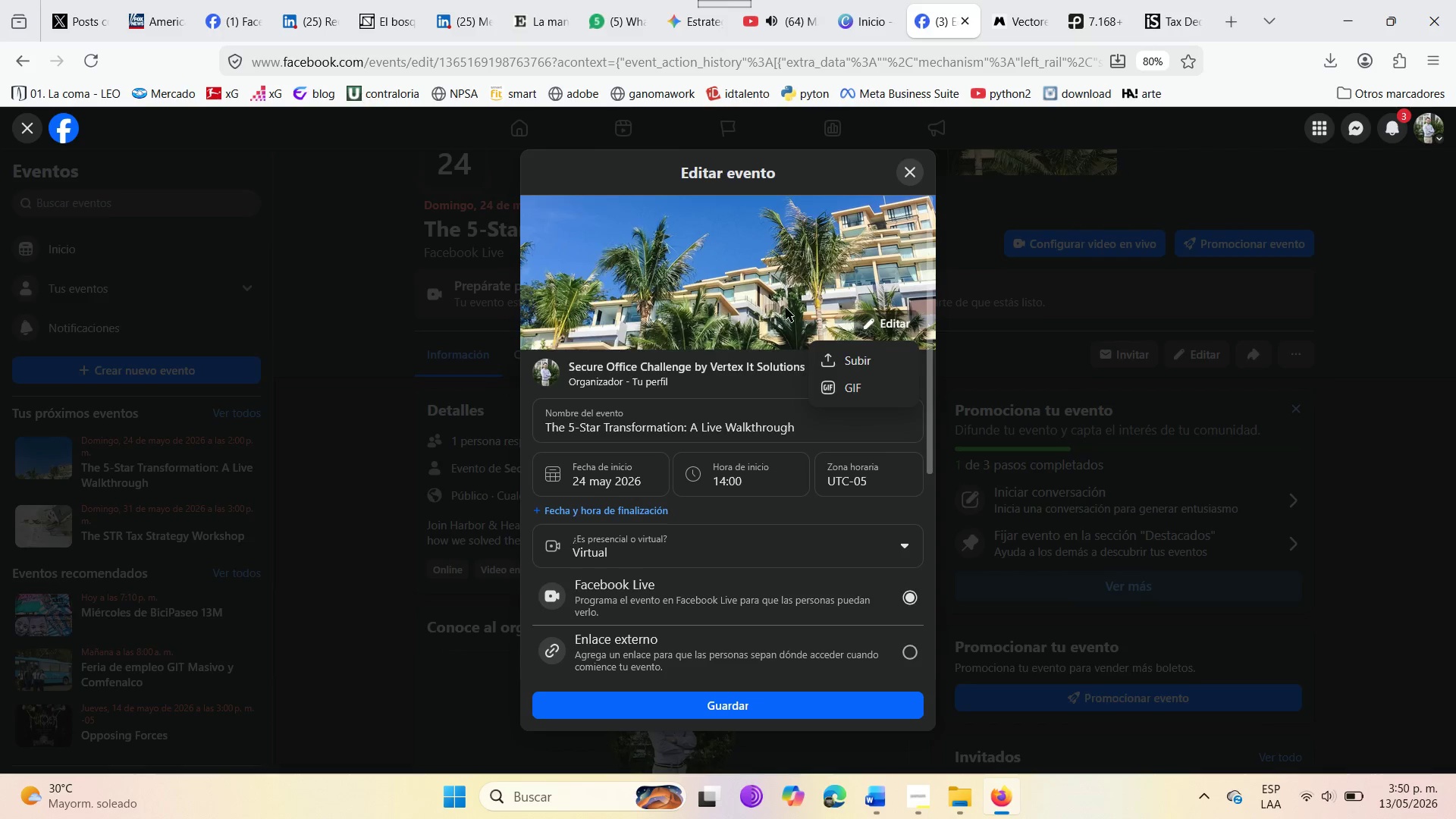 
left_click_drag(start_coordinate=[730, 296], to_coordinate=[732, 271])
 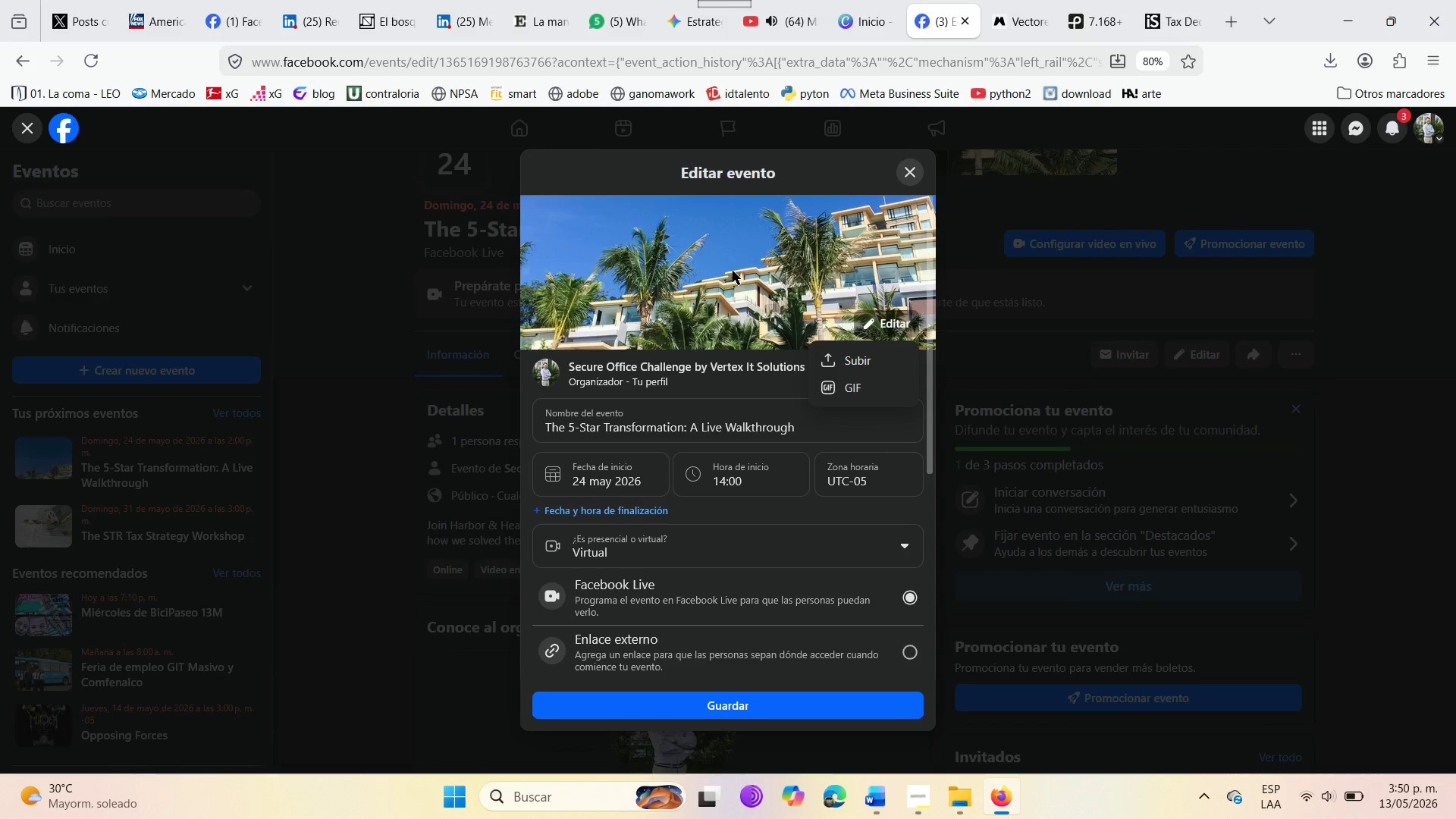 
left_click([733, 271])
 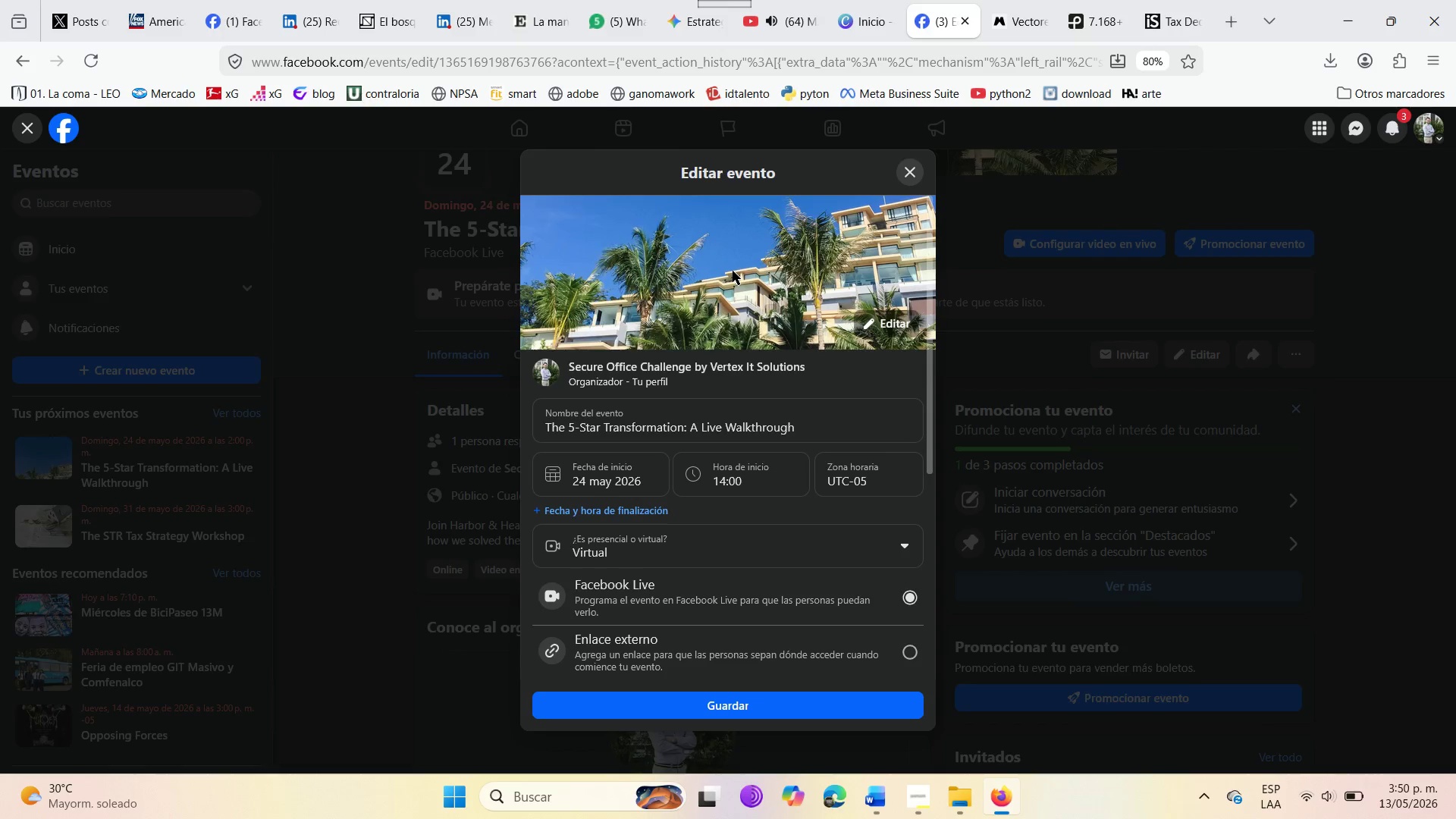 
scroll: coordinate [733, 271], scroll_direction: down, amount: 2.0
 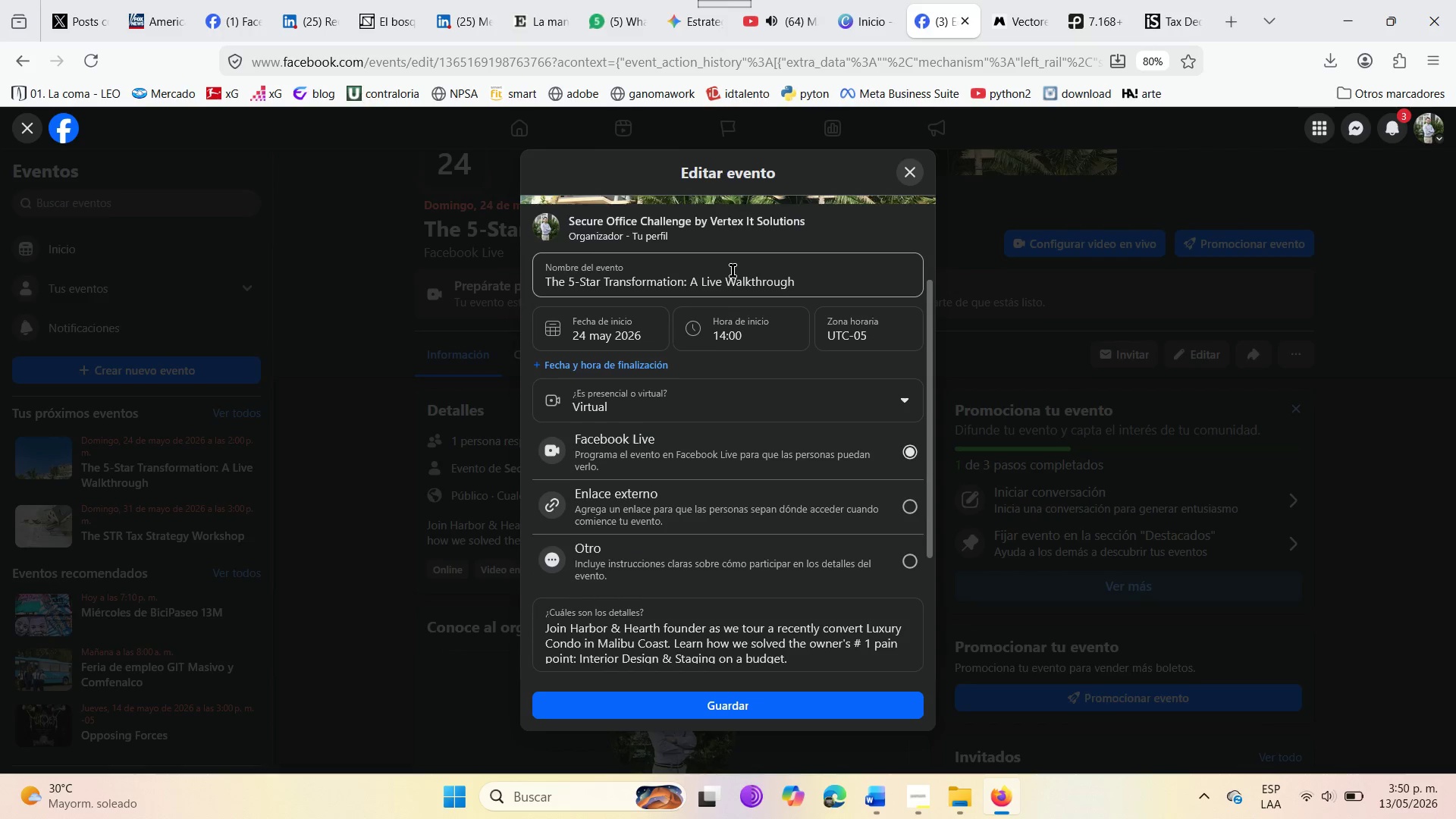 
left_click_drag(start_coordinate=[733, 271], to_coordinate=[763, 180])
 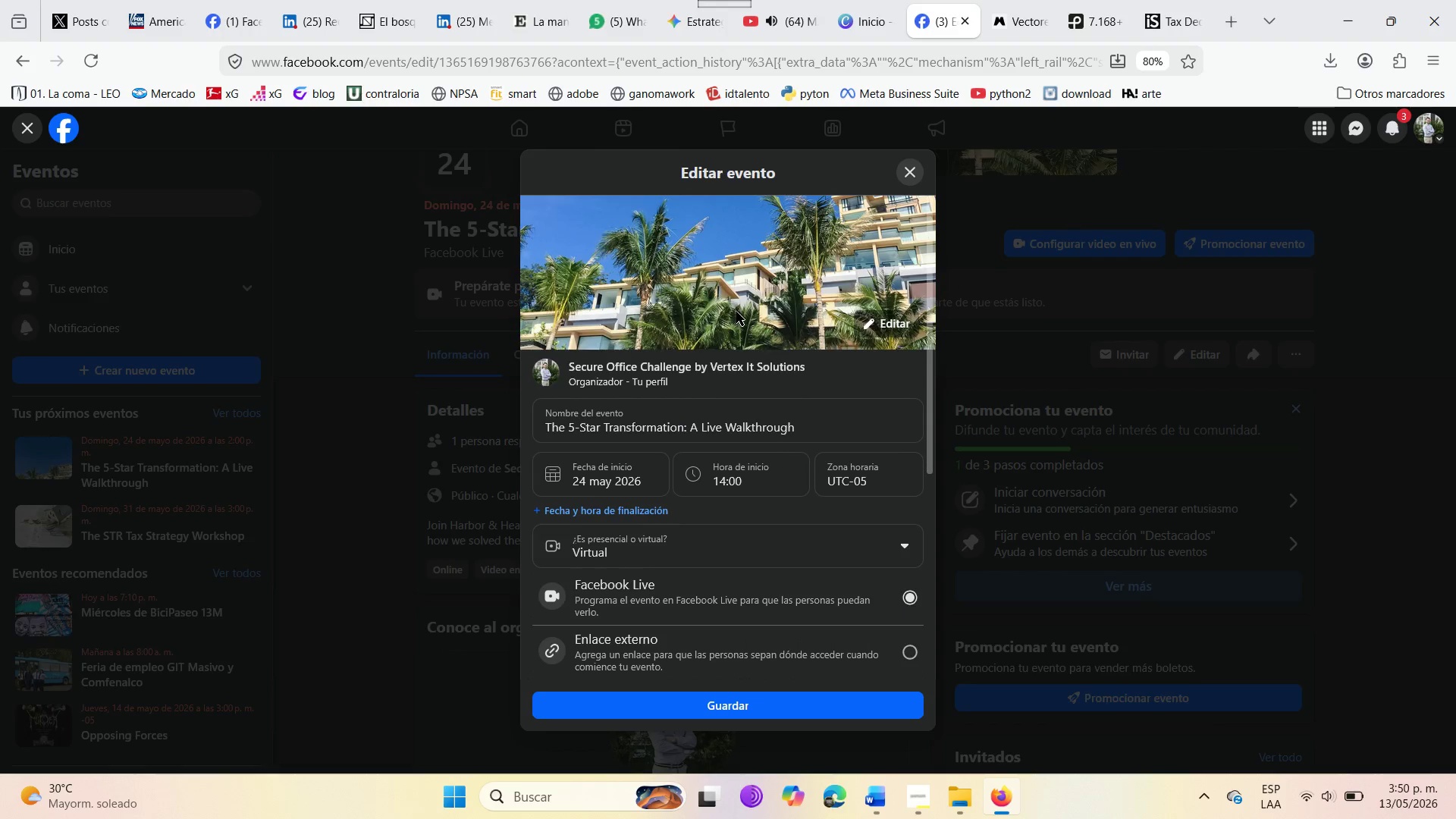 
scroll: coordinate [733, 271], scroll_direction: up, amount: 5.0
 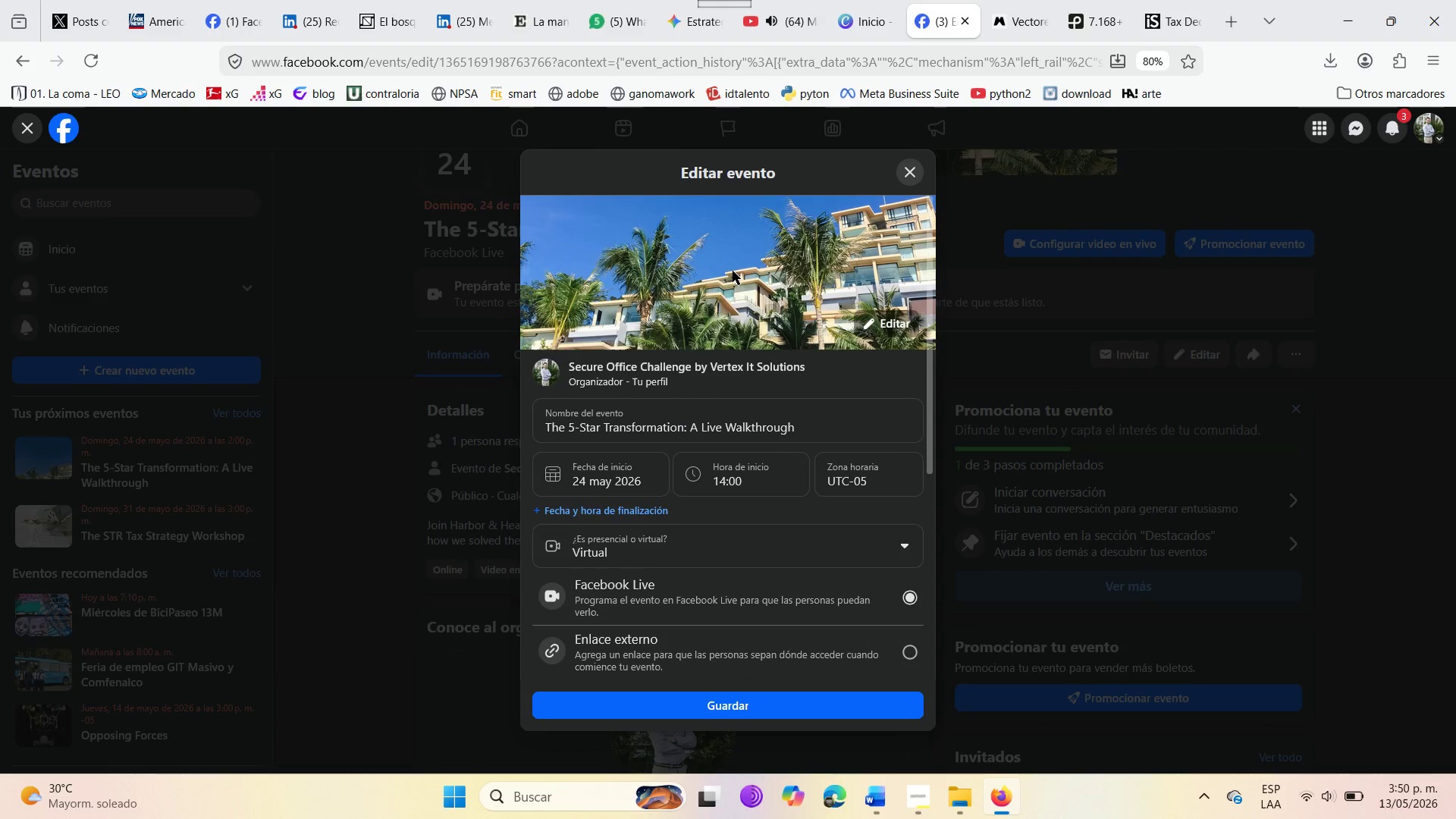 
left_click_drag(start_coordinate=[736, 314], to_coordinate=[756, 250])
 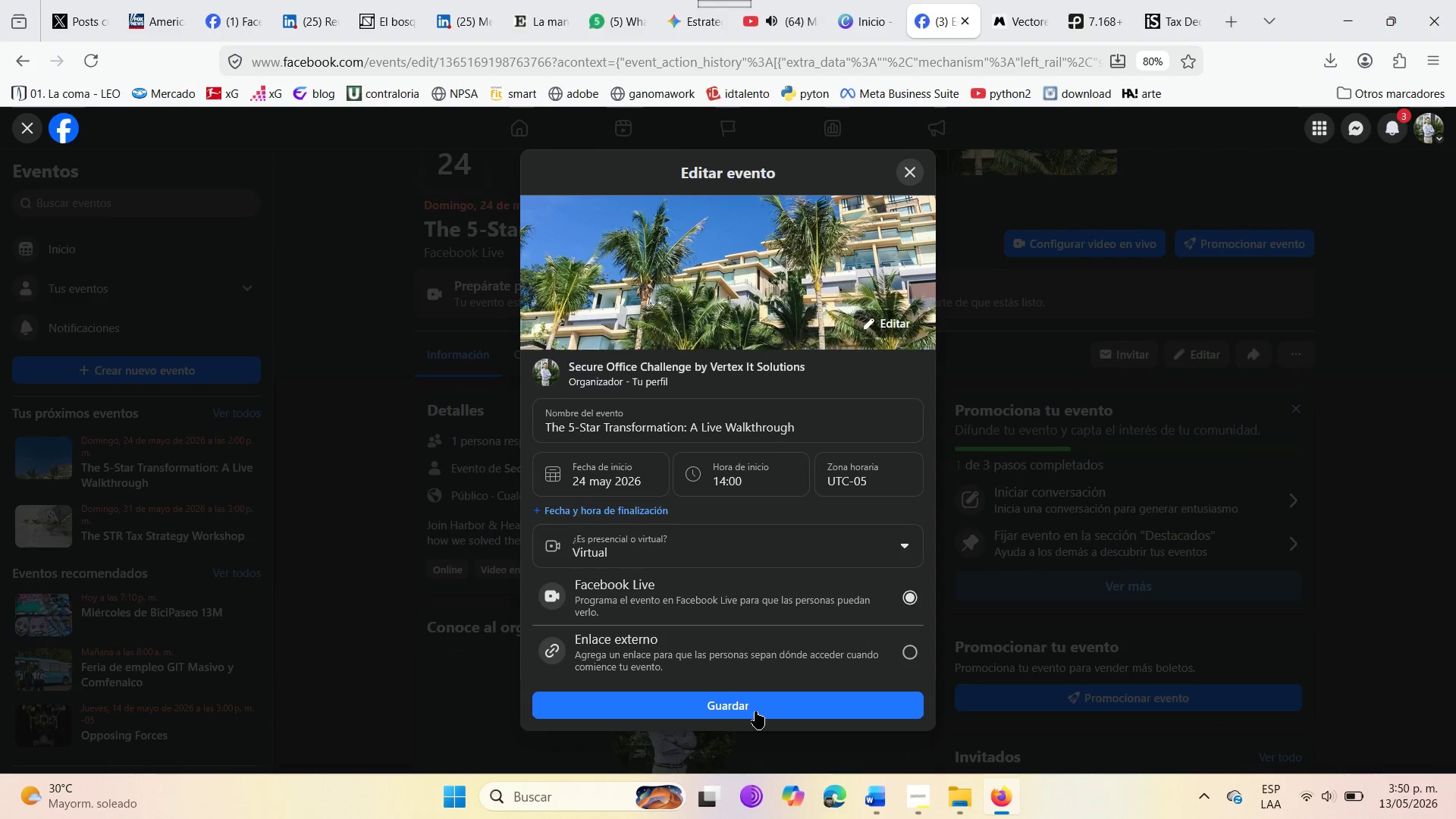 
left_click([755, 711])
 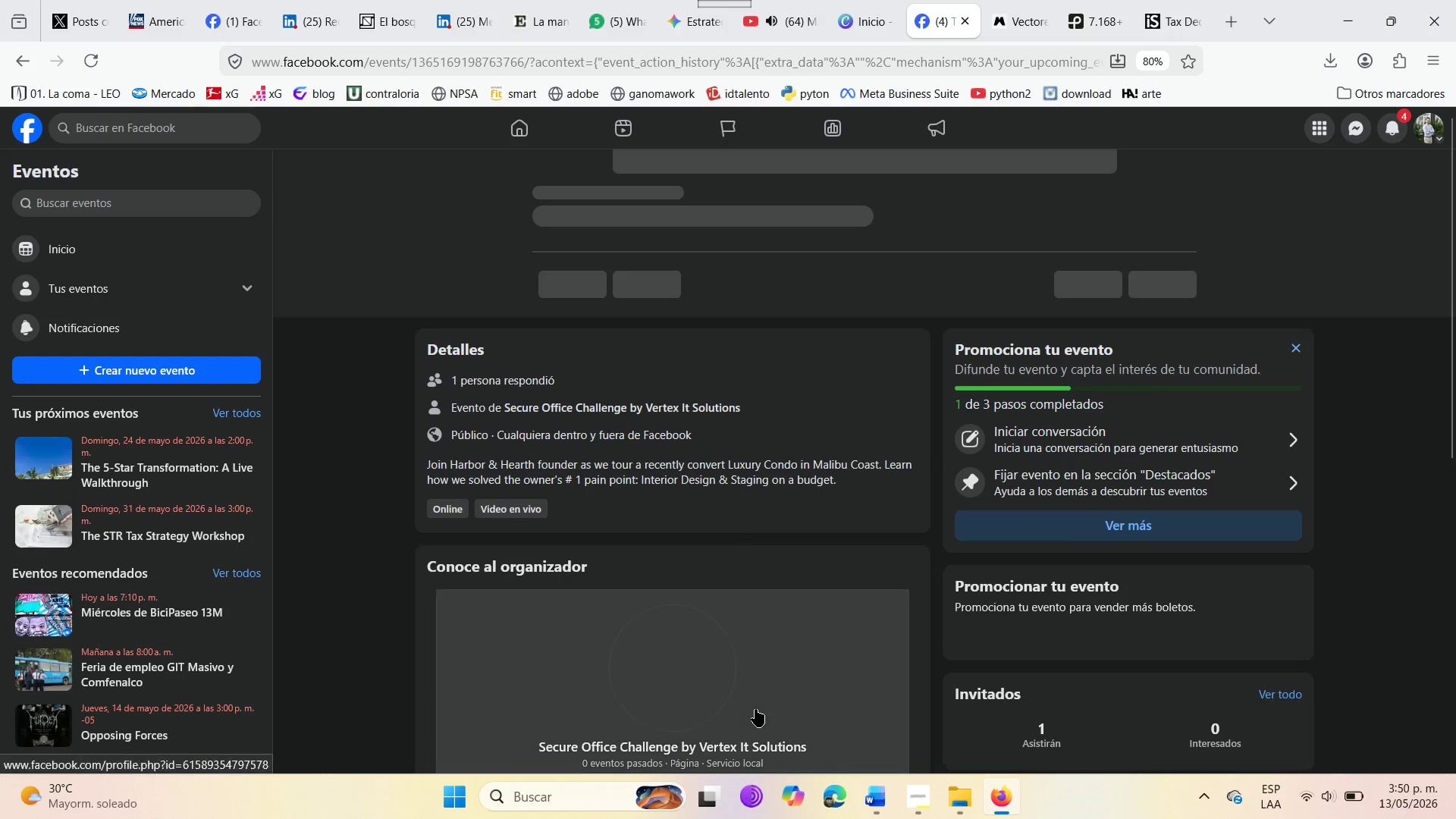 
wait(7.22)
 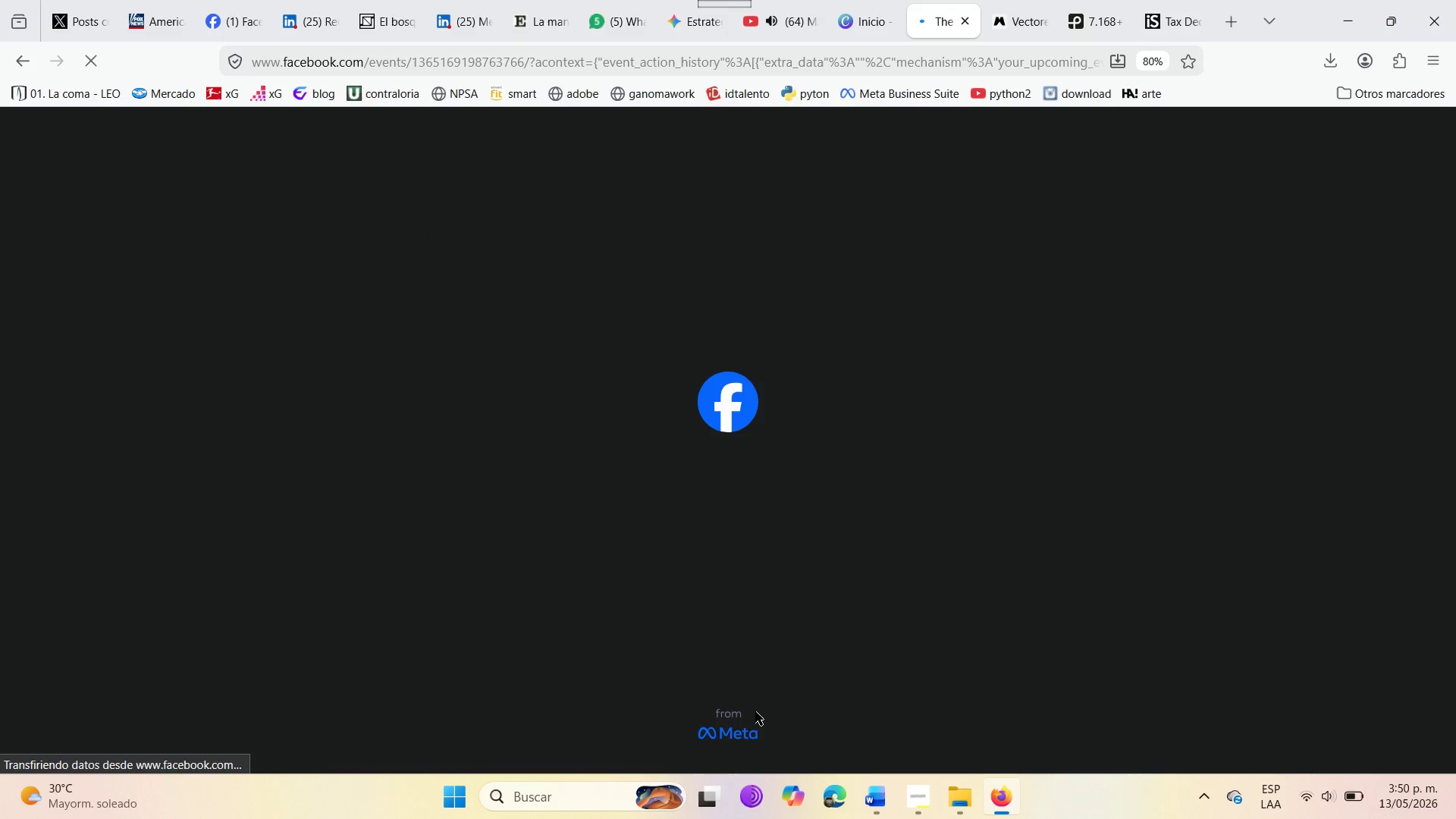 
scroll: coordinate [762, 463], scroll_direction: up, amount: 5.0
 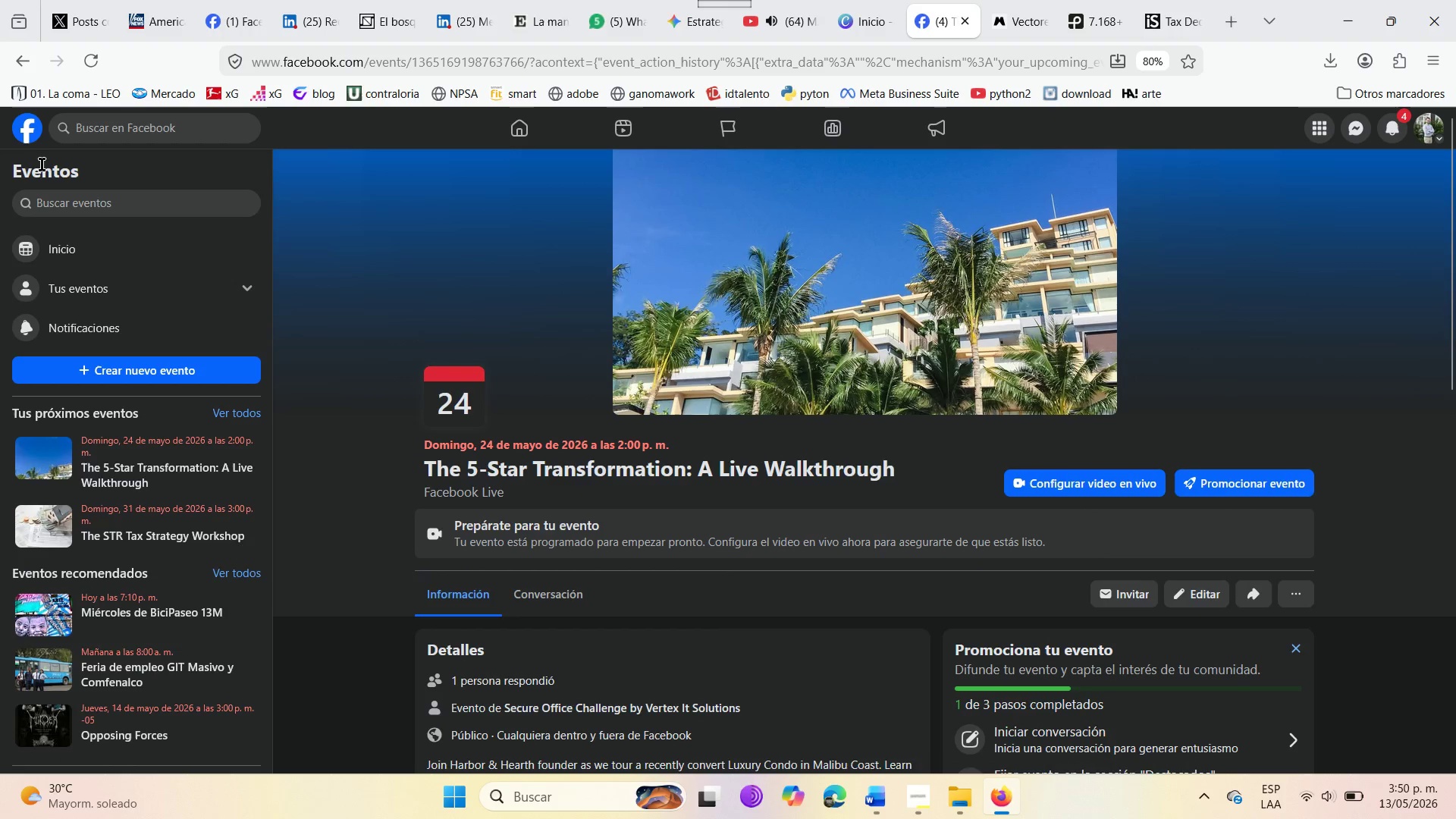 
left_click([31, 131])
 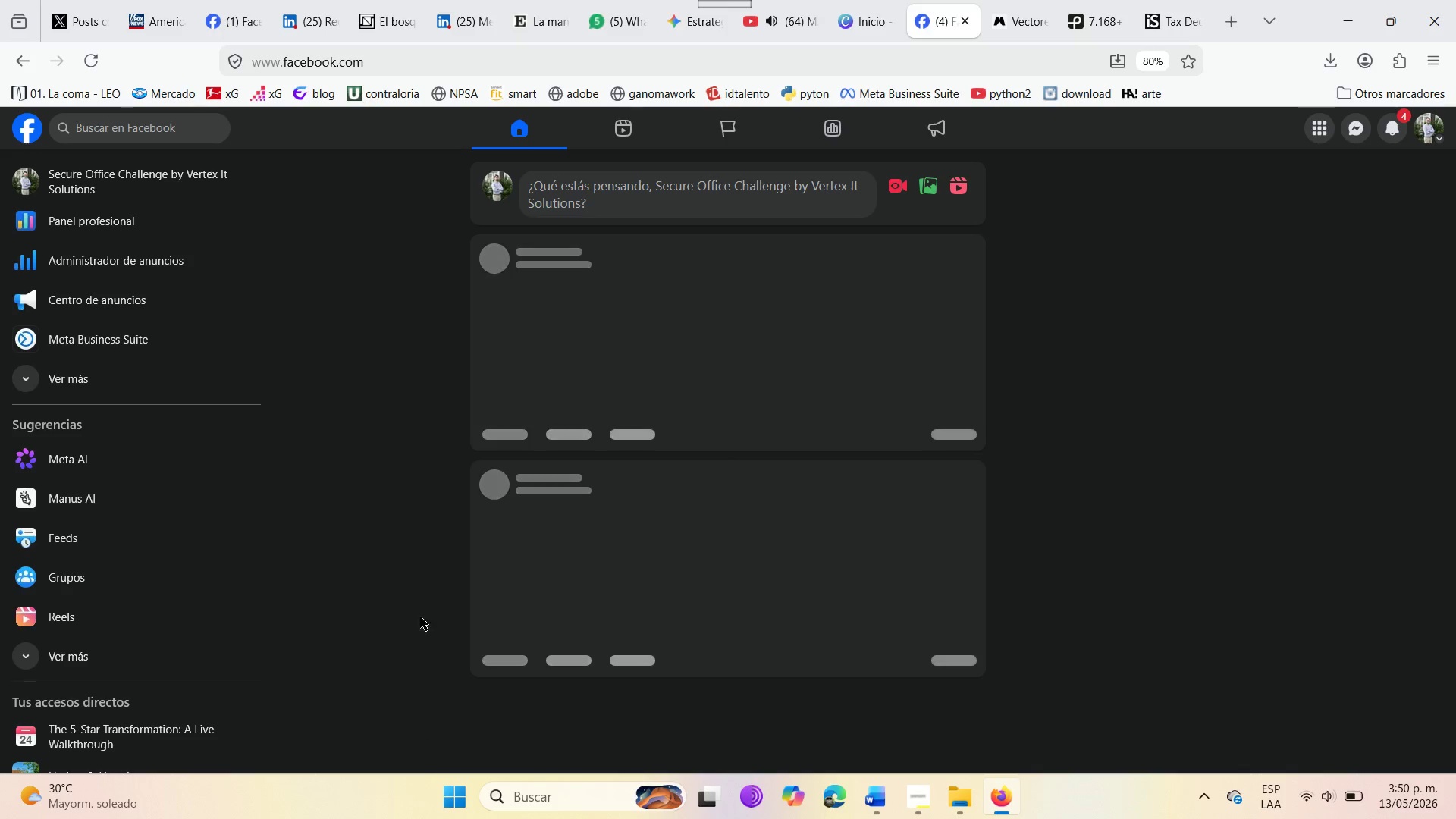 
mouse_move([452, 563])
 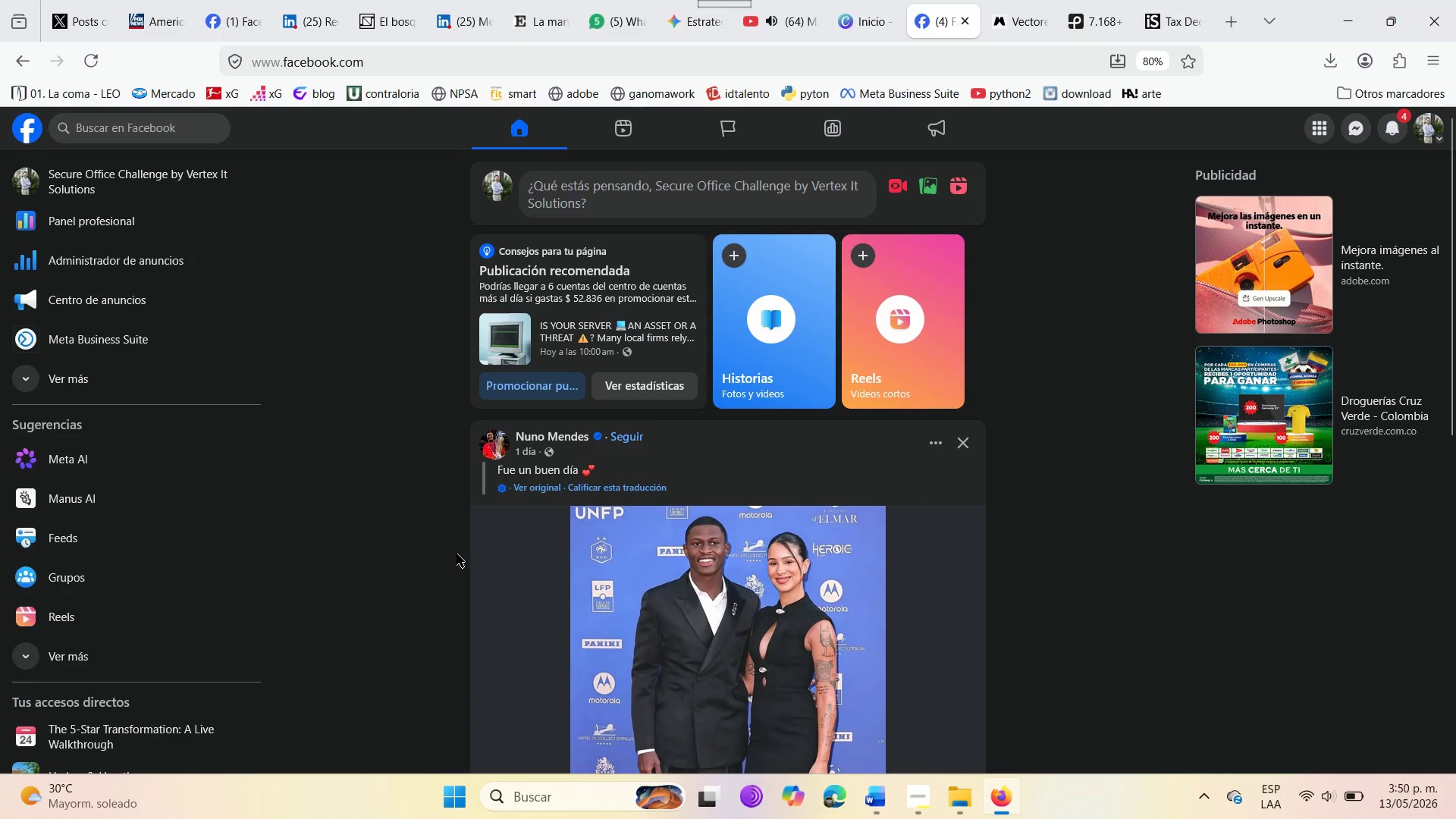 
scroll: coordinate [457, 554], scroll_direction: up, amount: 4.0
 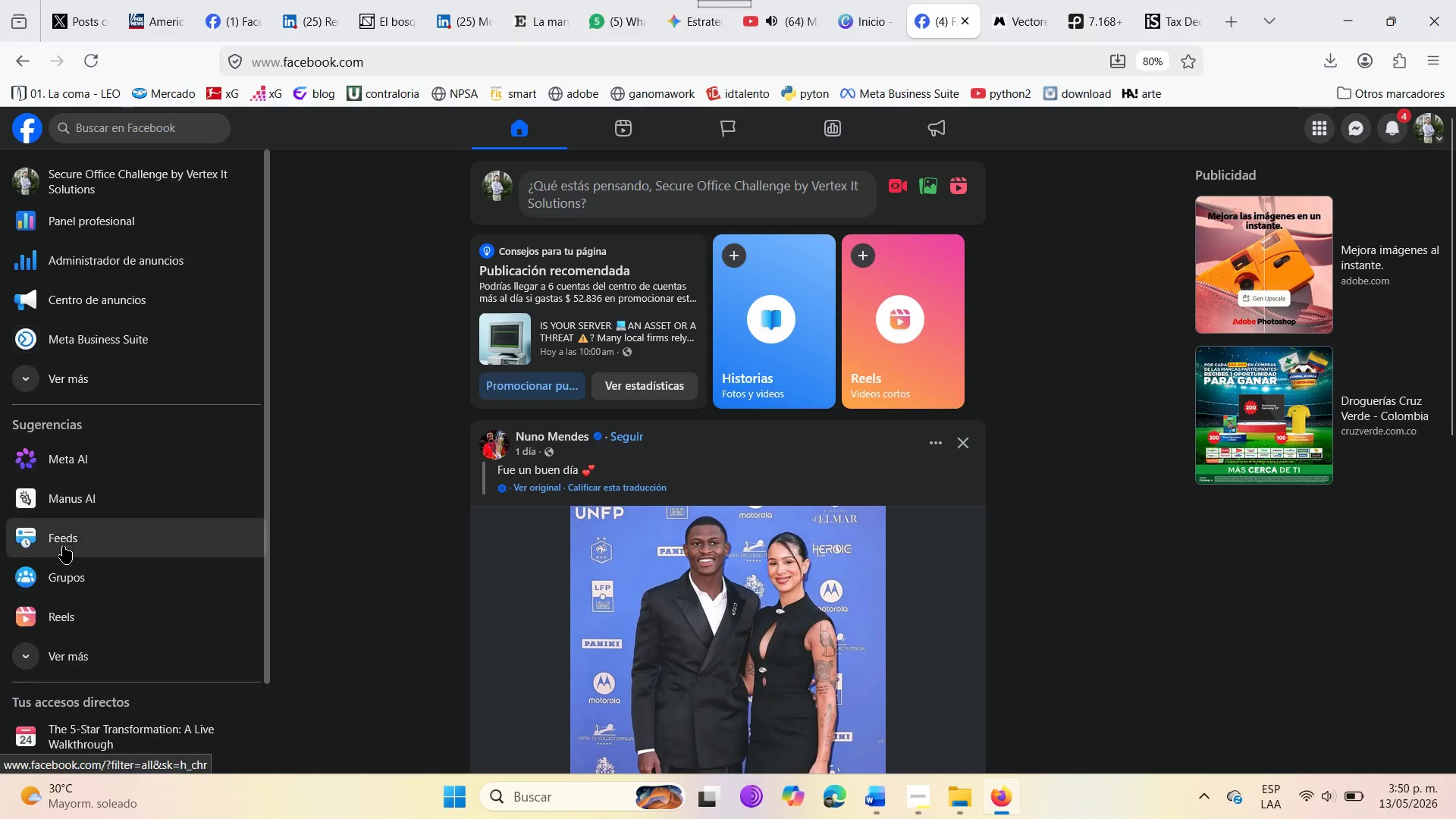 
left_click([64, 570])
 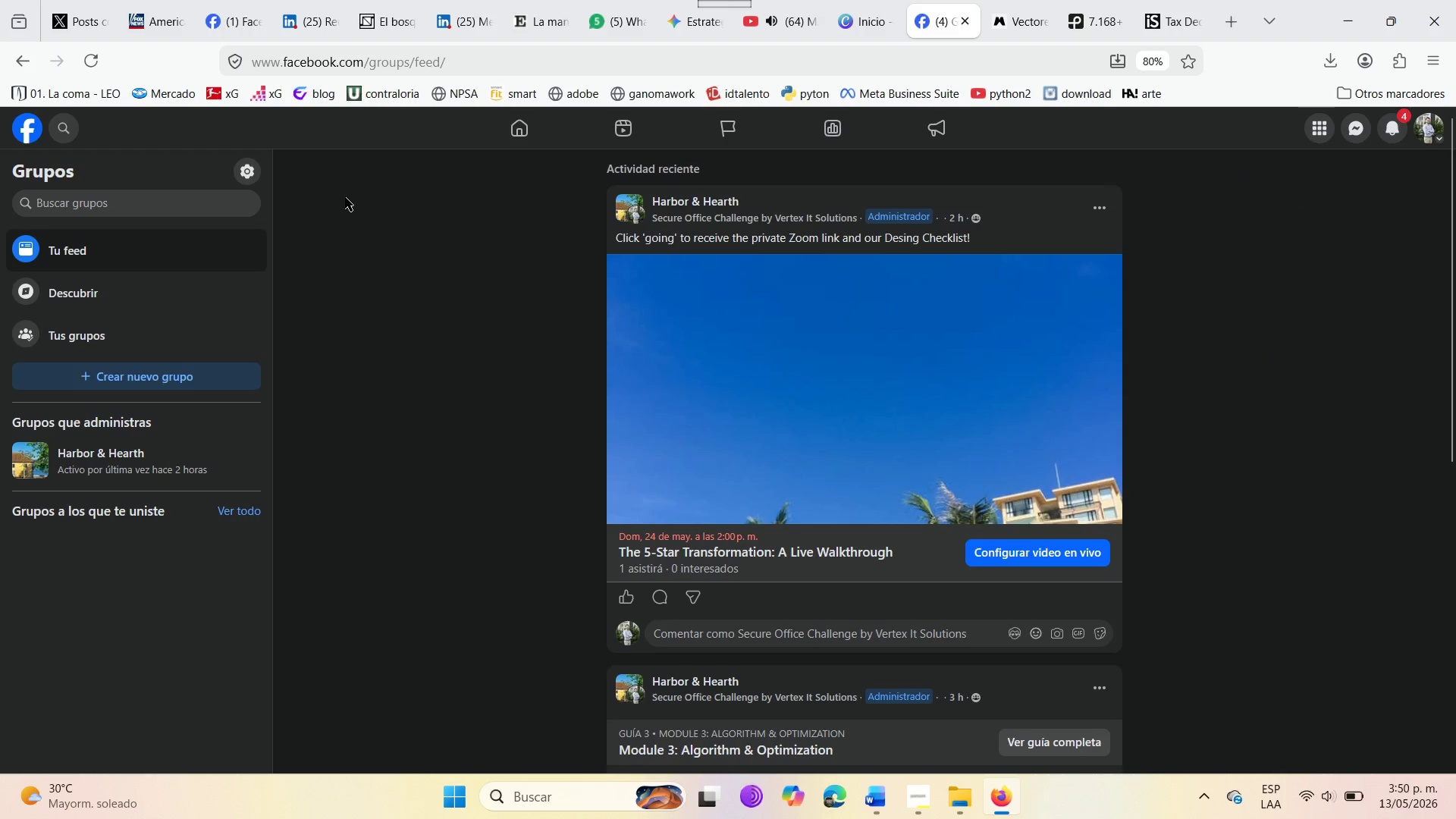 
left_click([89, 71])
 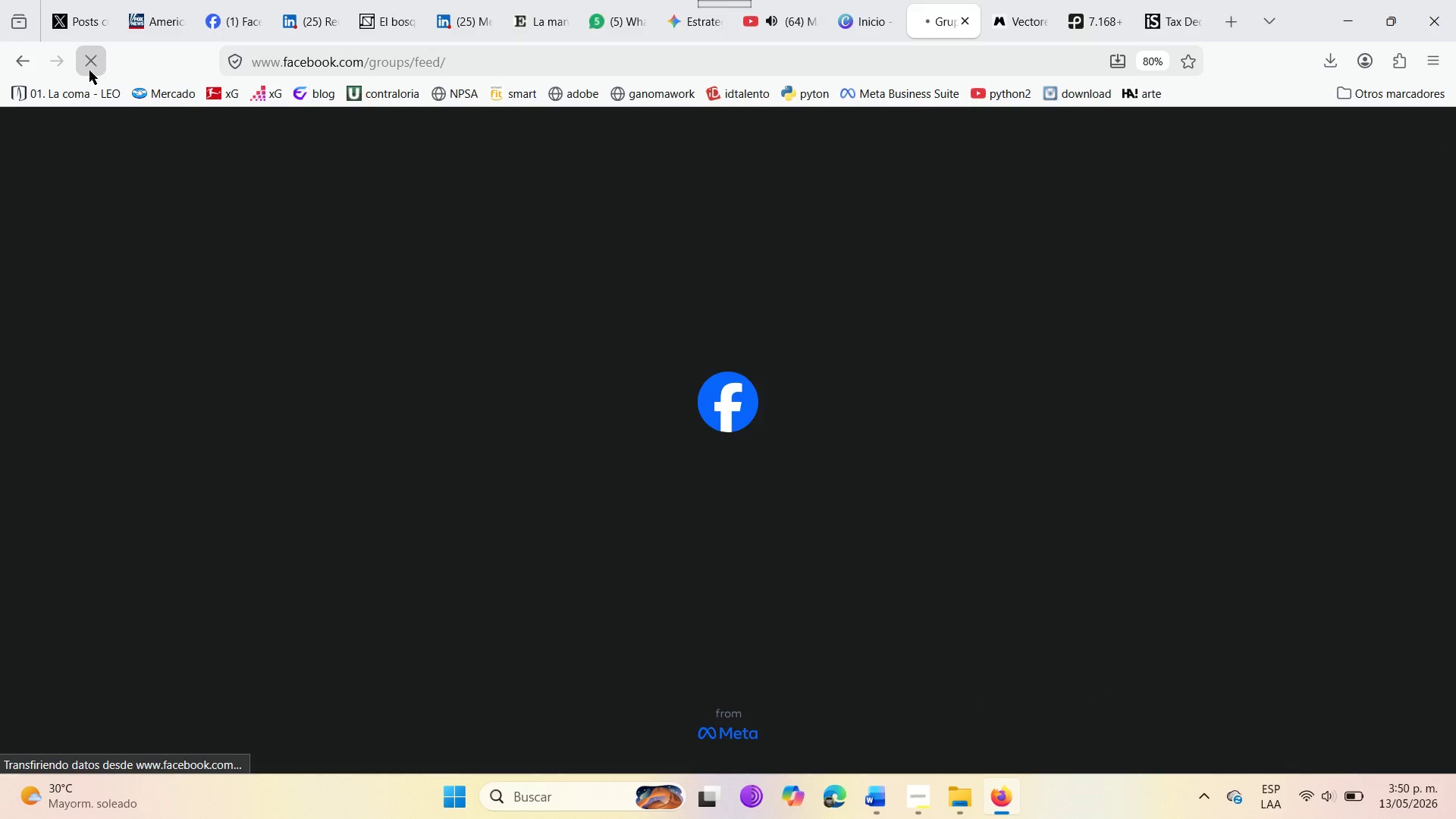 
mouse_move([115, 183])
 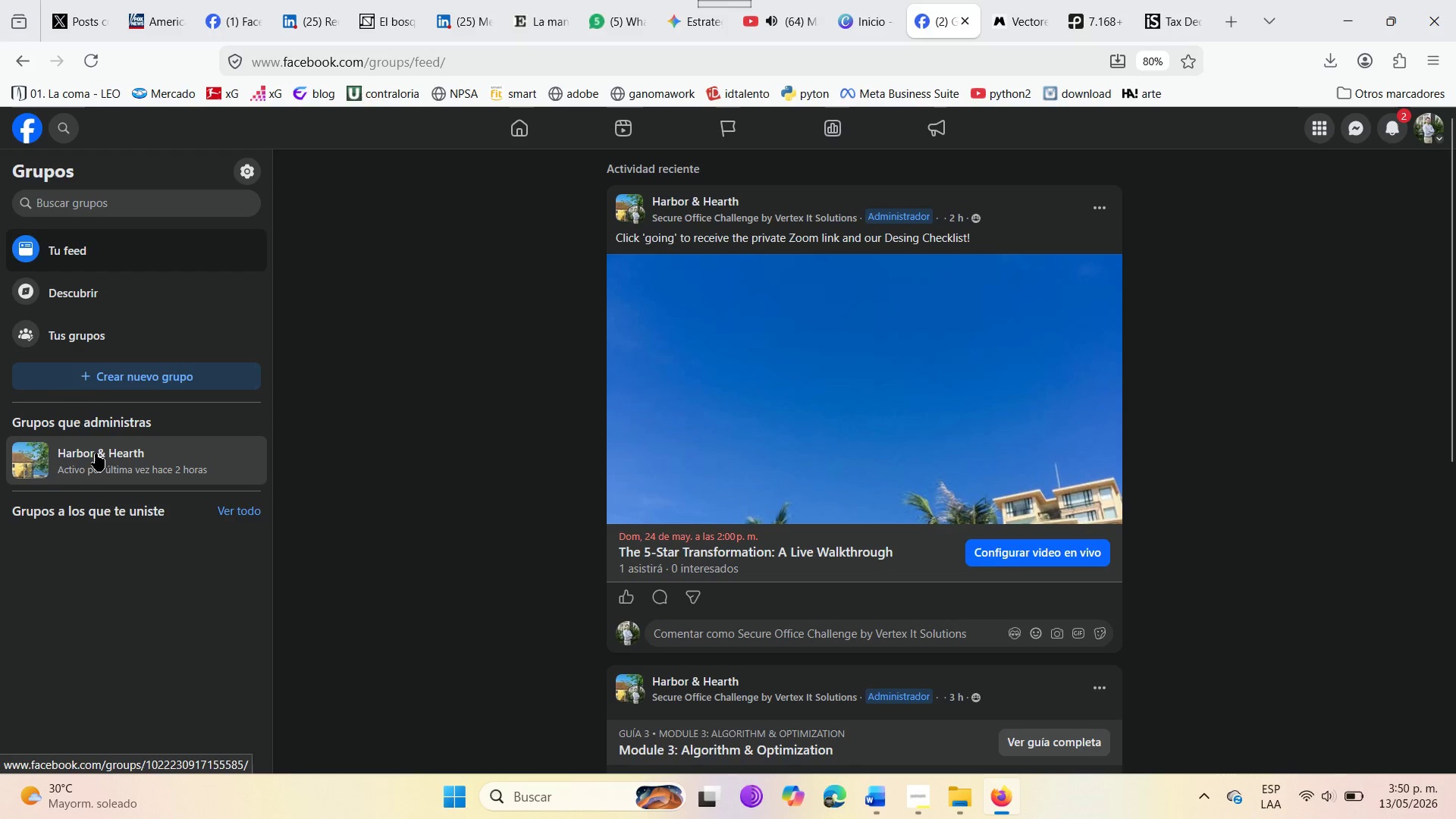 
scroll: coordinate [628, 522], scroll_direction: up, amount: 7.0
 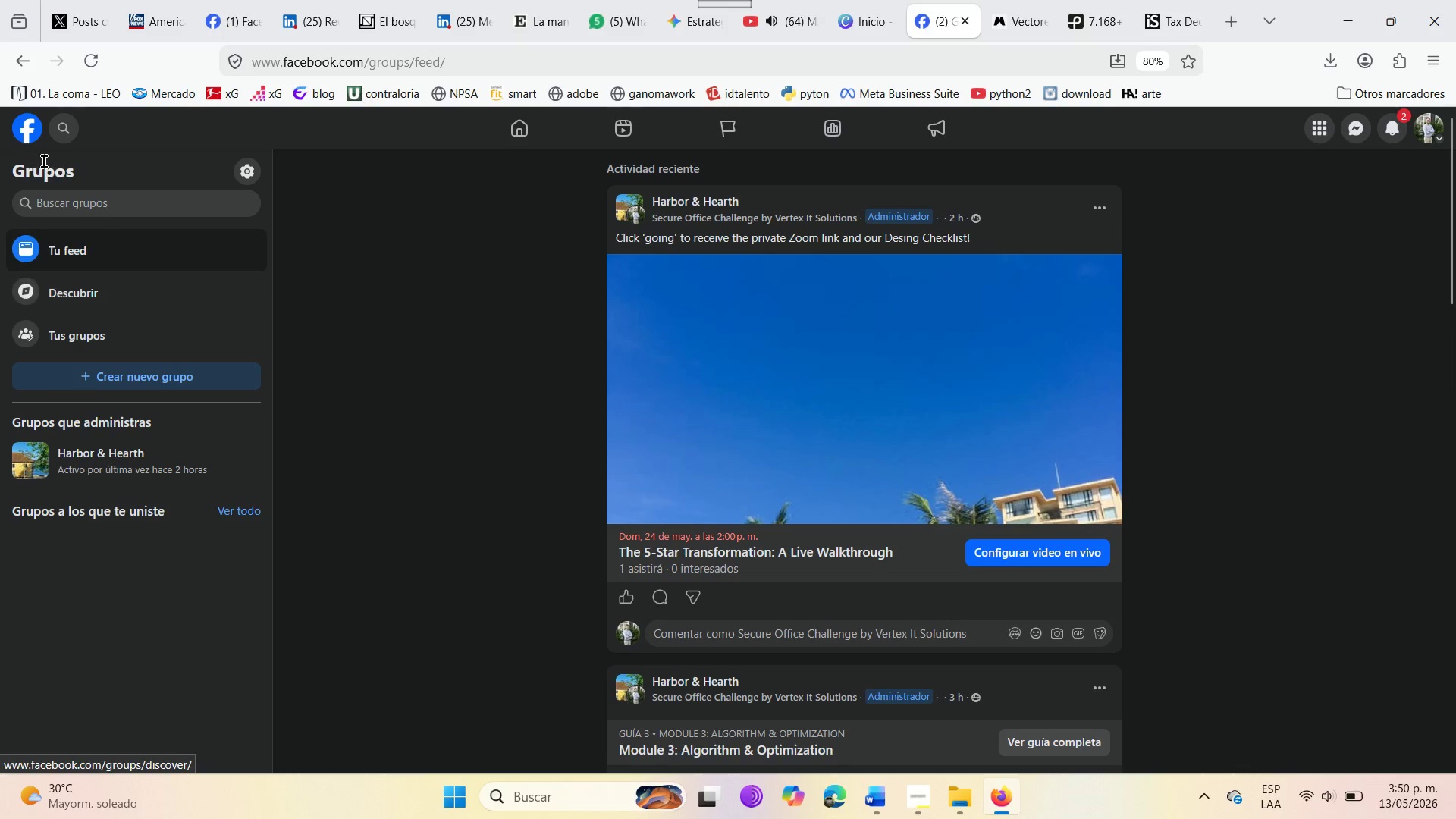 
left_click([86, 469])
 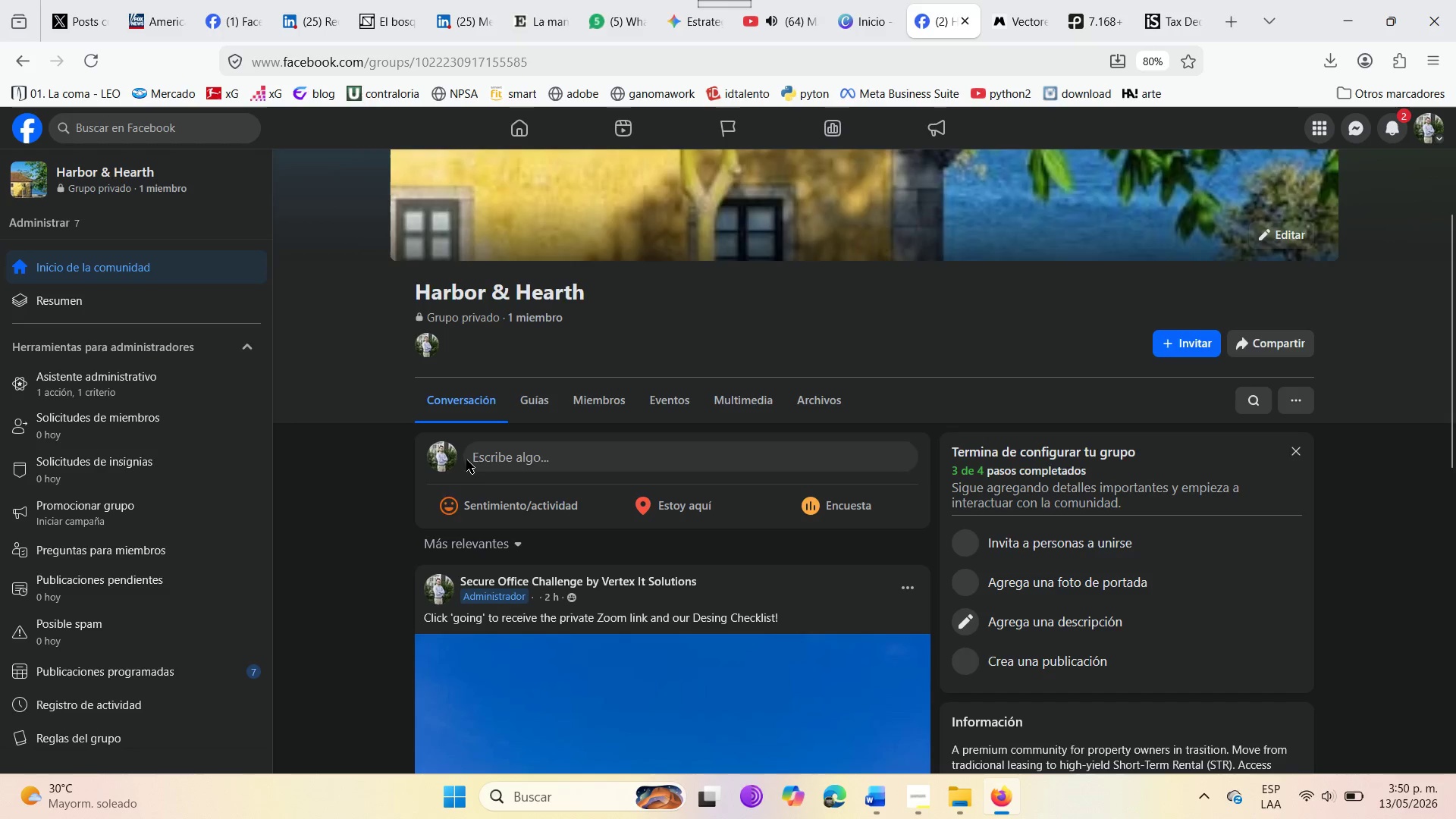 
left_click([671, 406])
 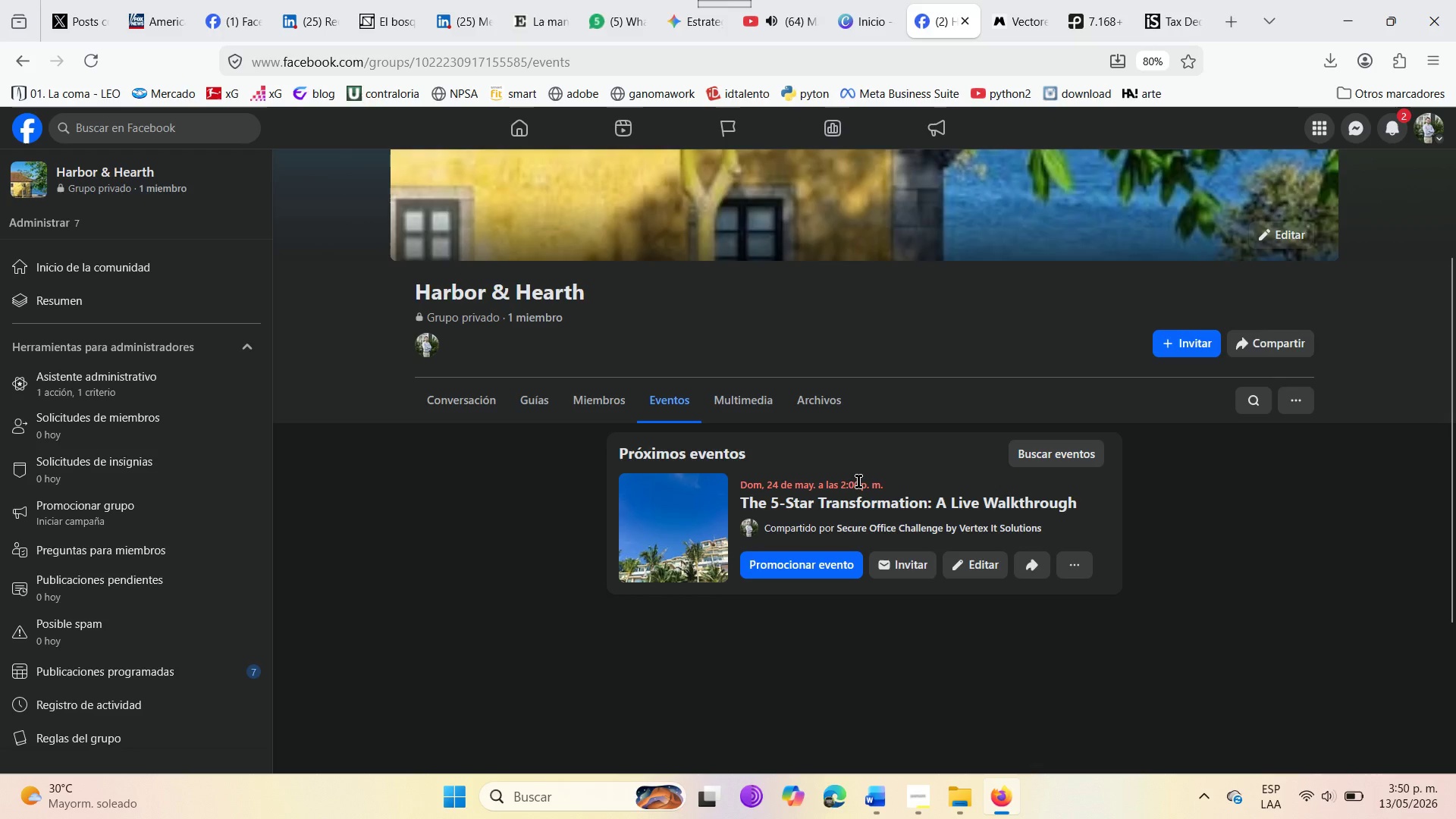 
scroll: coordinate [830, 553], scroll_direction: down, amount: 1.0
 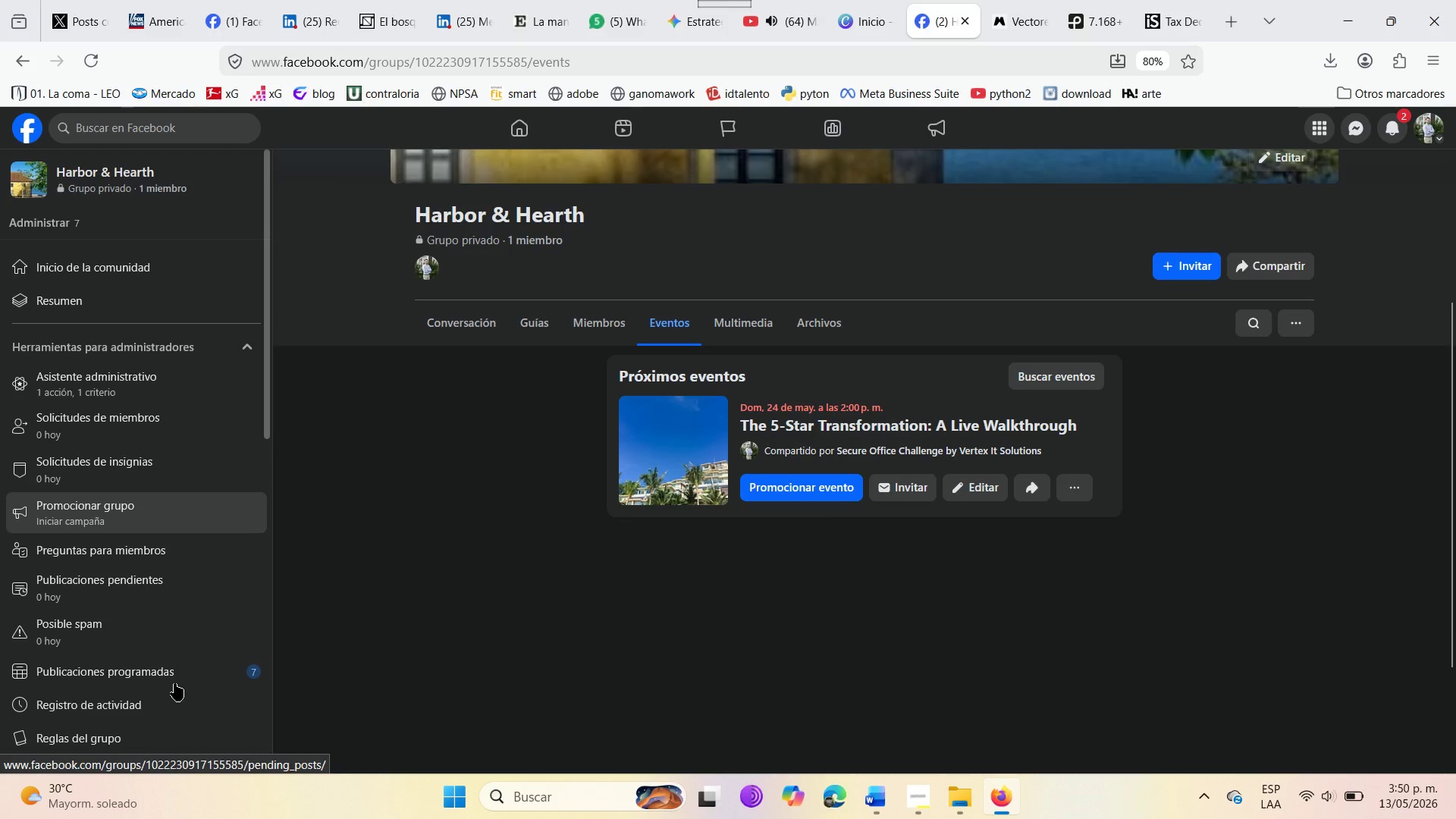 
mouse_move([507, 319])
 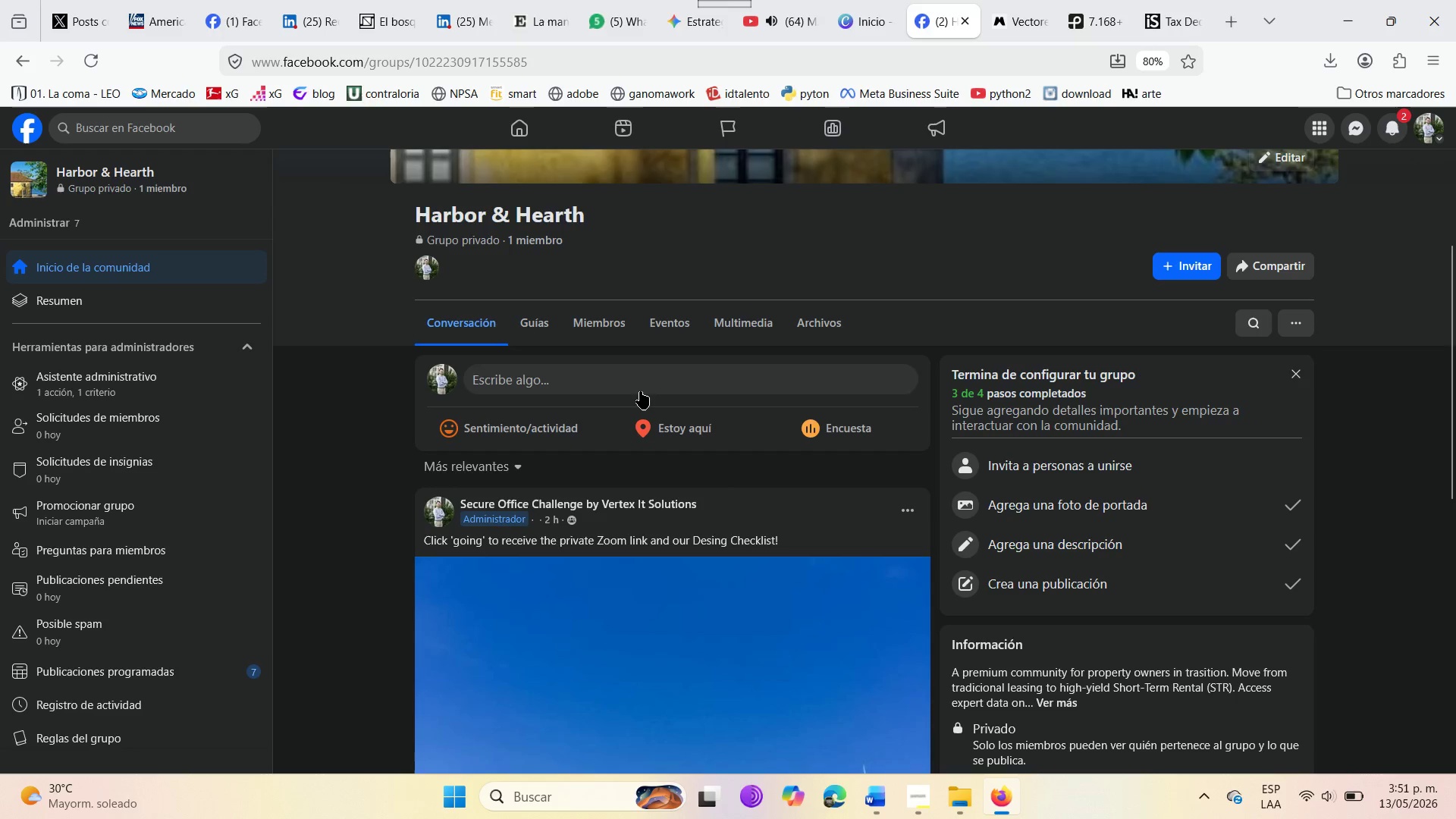 
left_click([639, 390])
 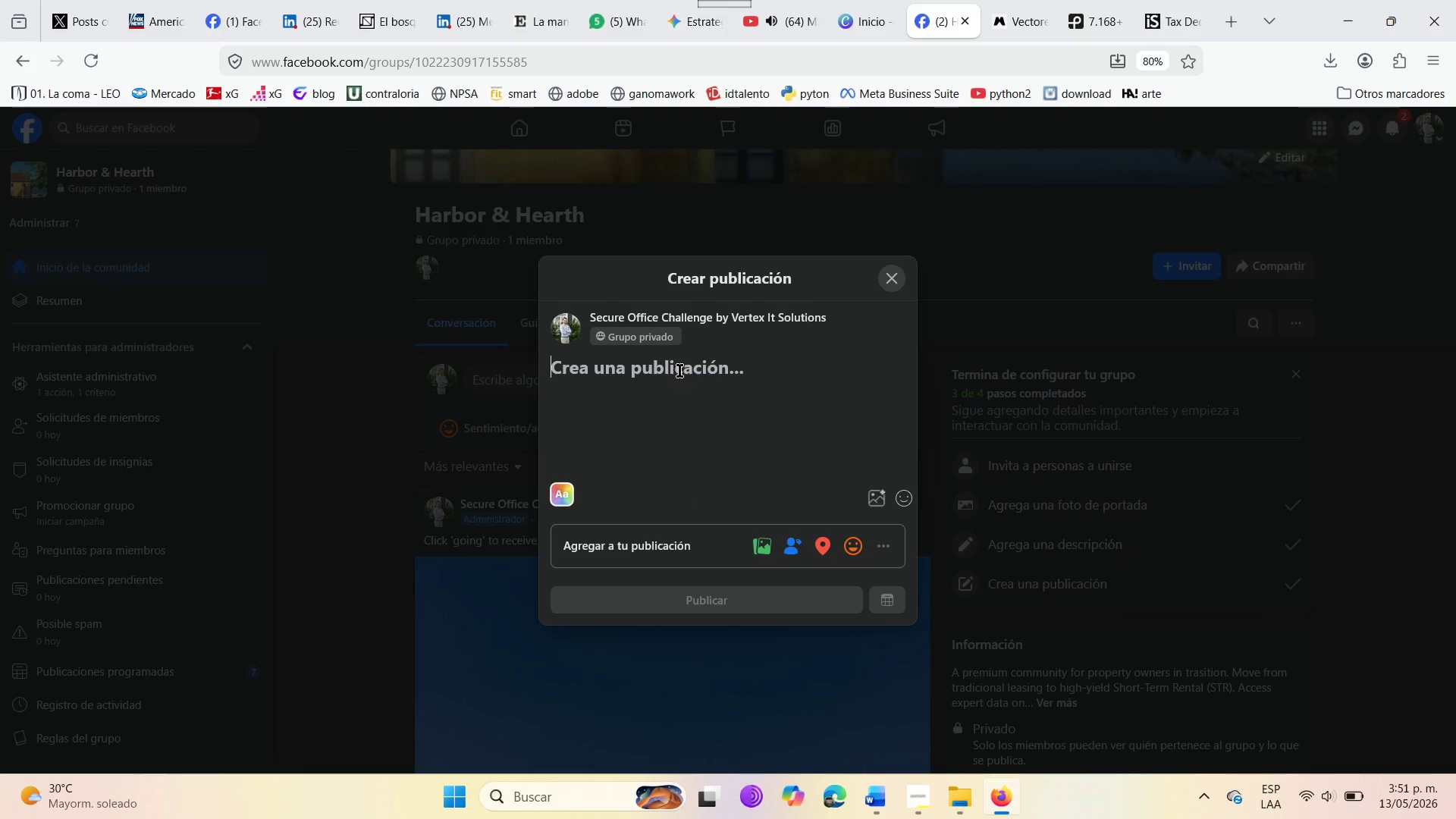 
left_click([880, 278])
 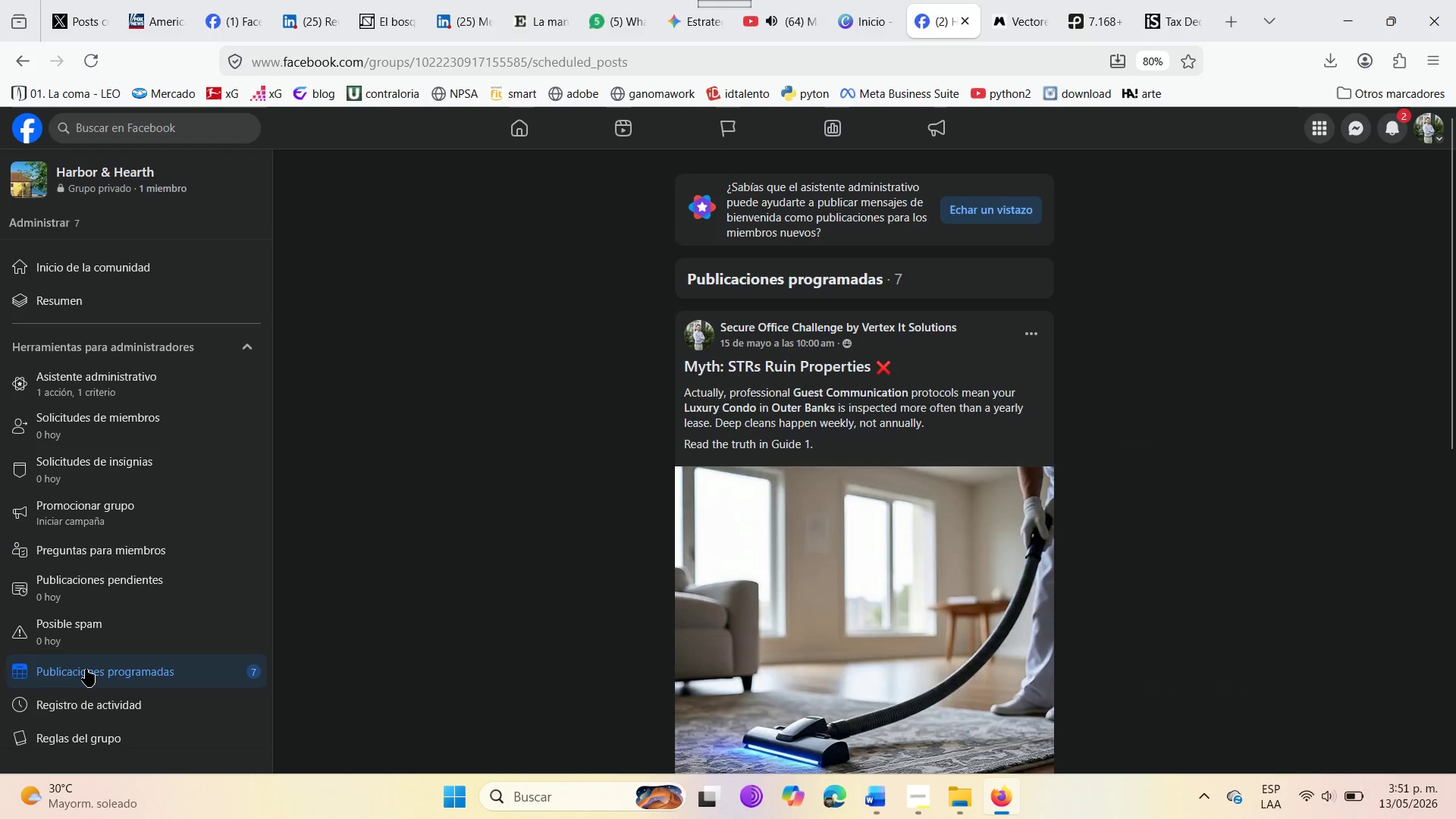 
scroll: coordinate [573, 559], scroll_direction: up, amount: 3.0
 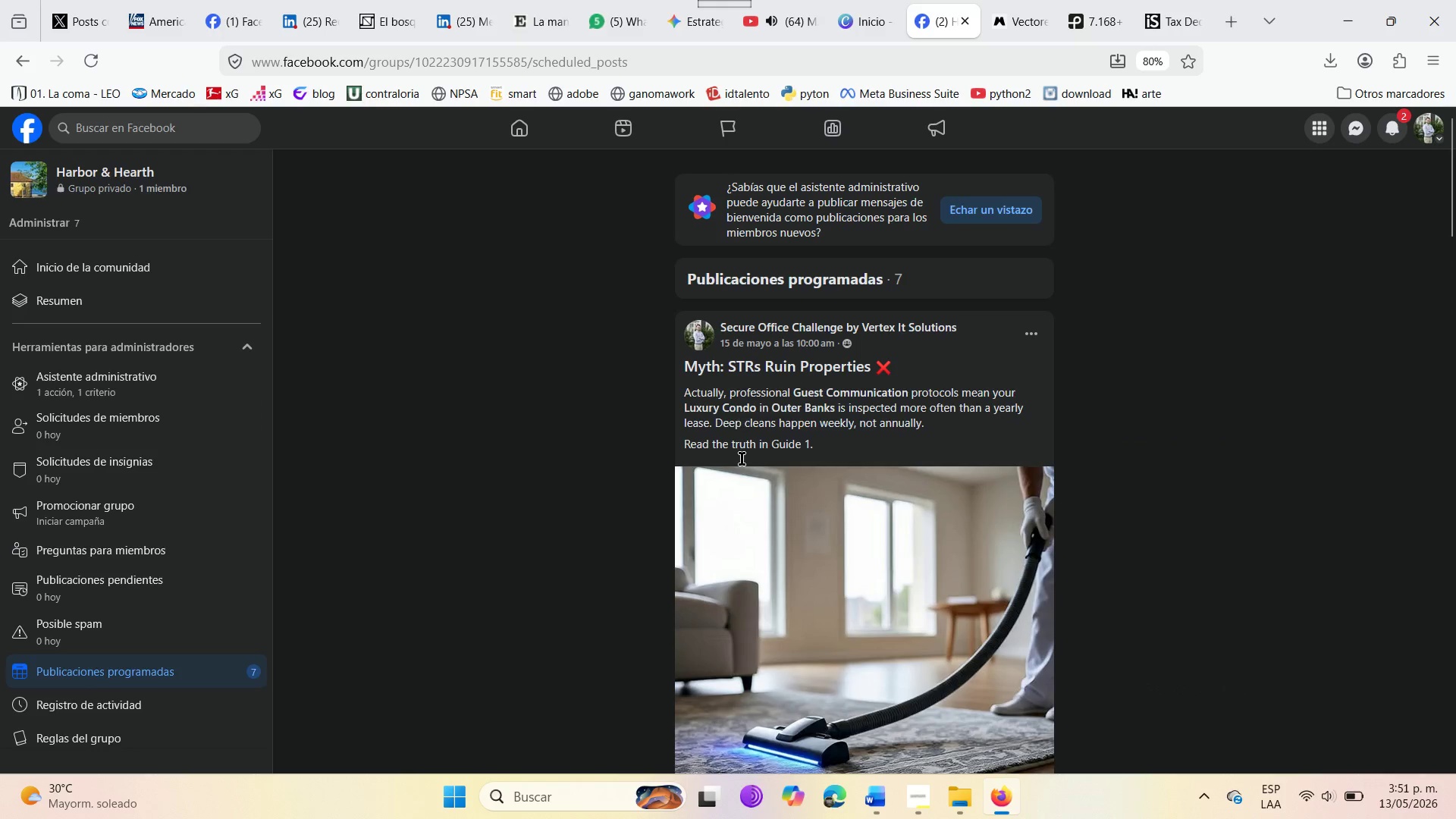 
scroll: coordinate [745, 502], scroll_direction: down, amount: 47.0
 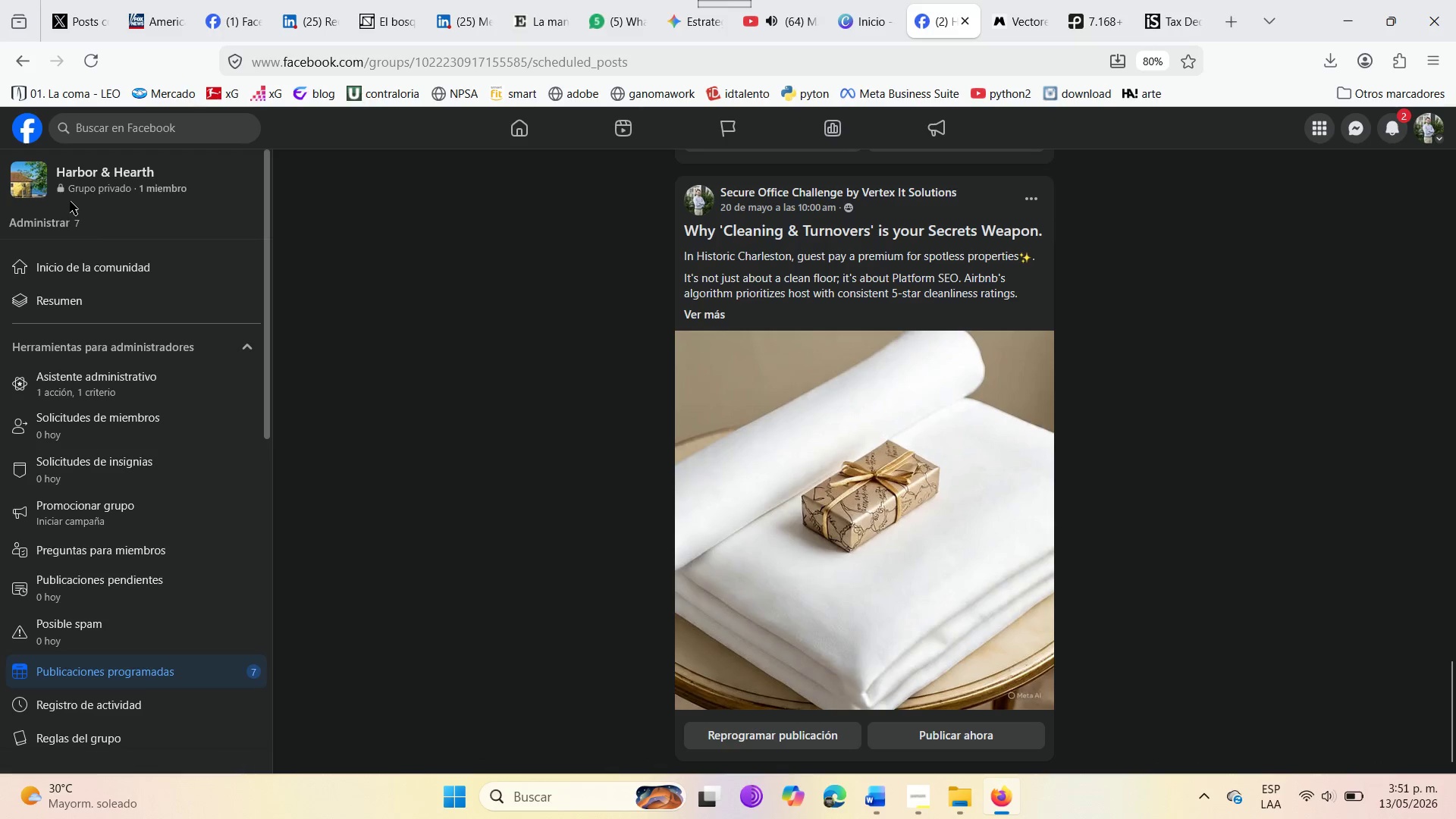 
left_click([14, 67])
 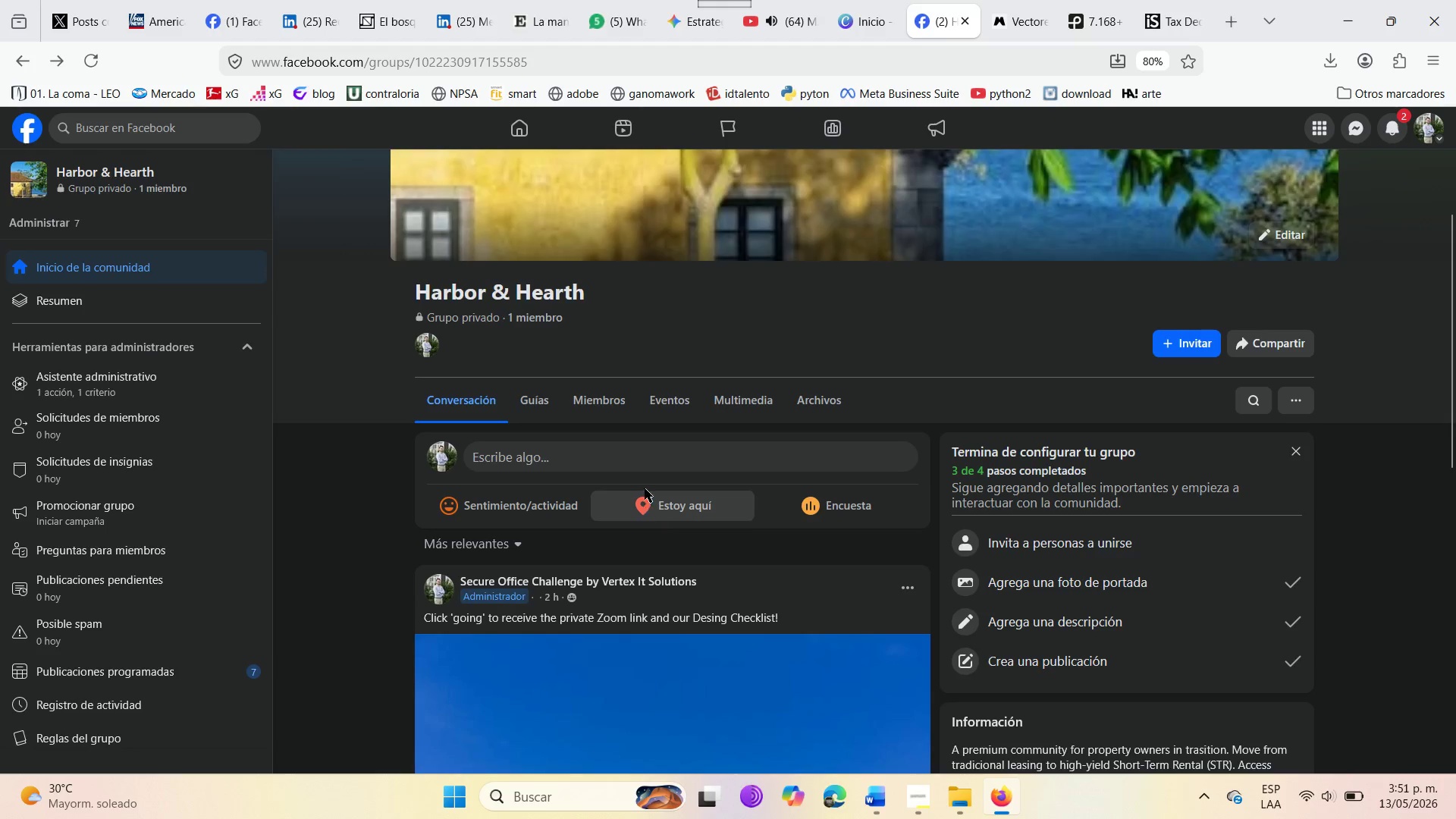 
double_click([613, 457])
 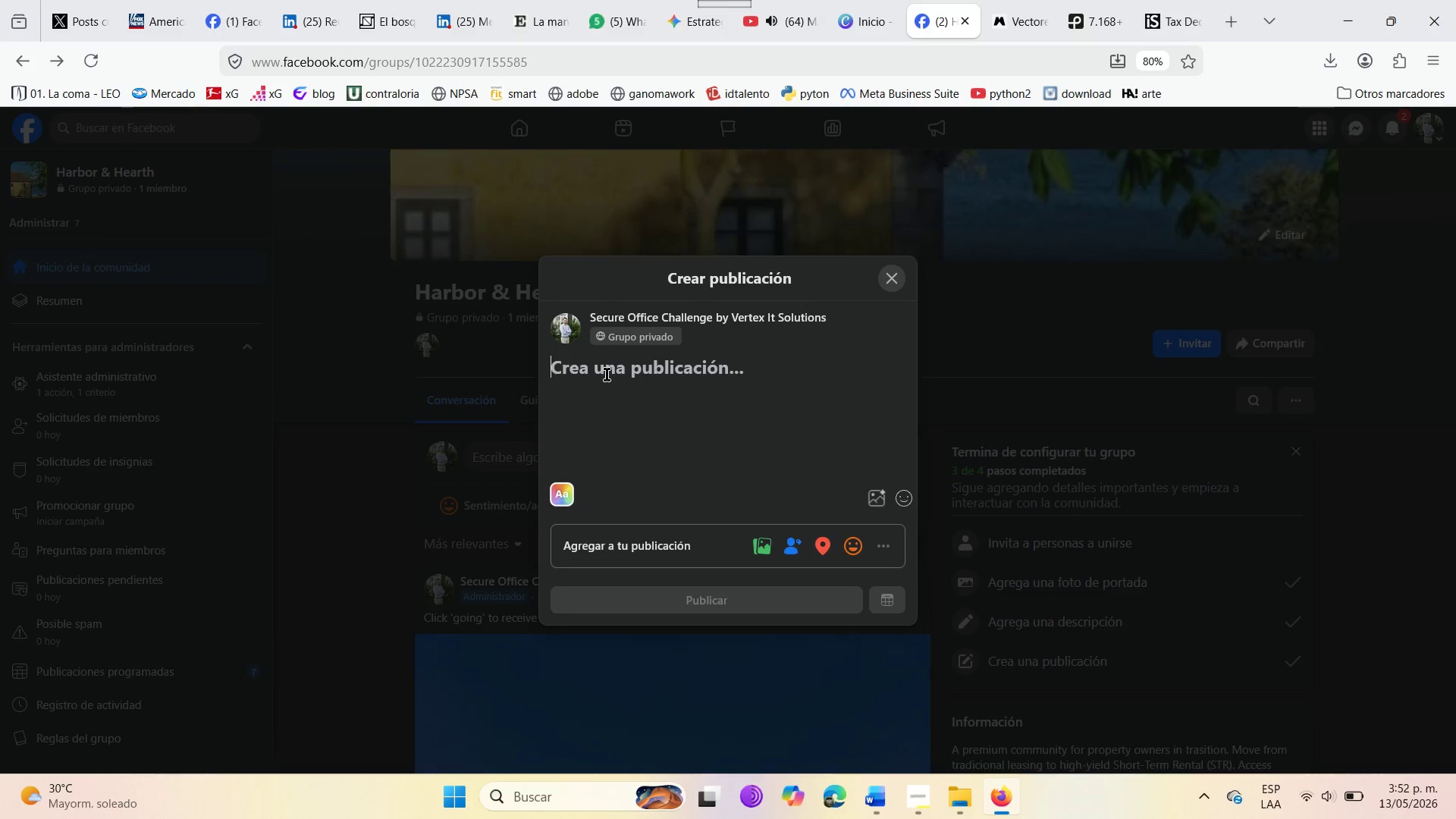 
wait(71.02)
 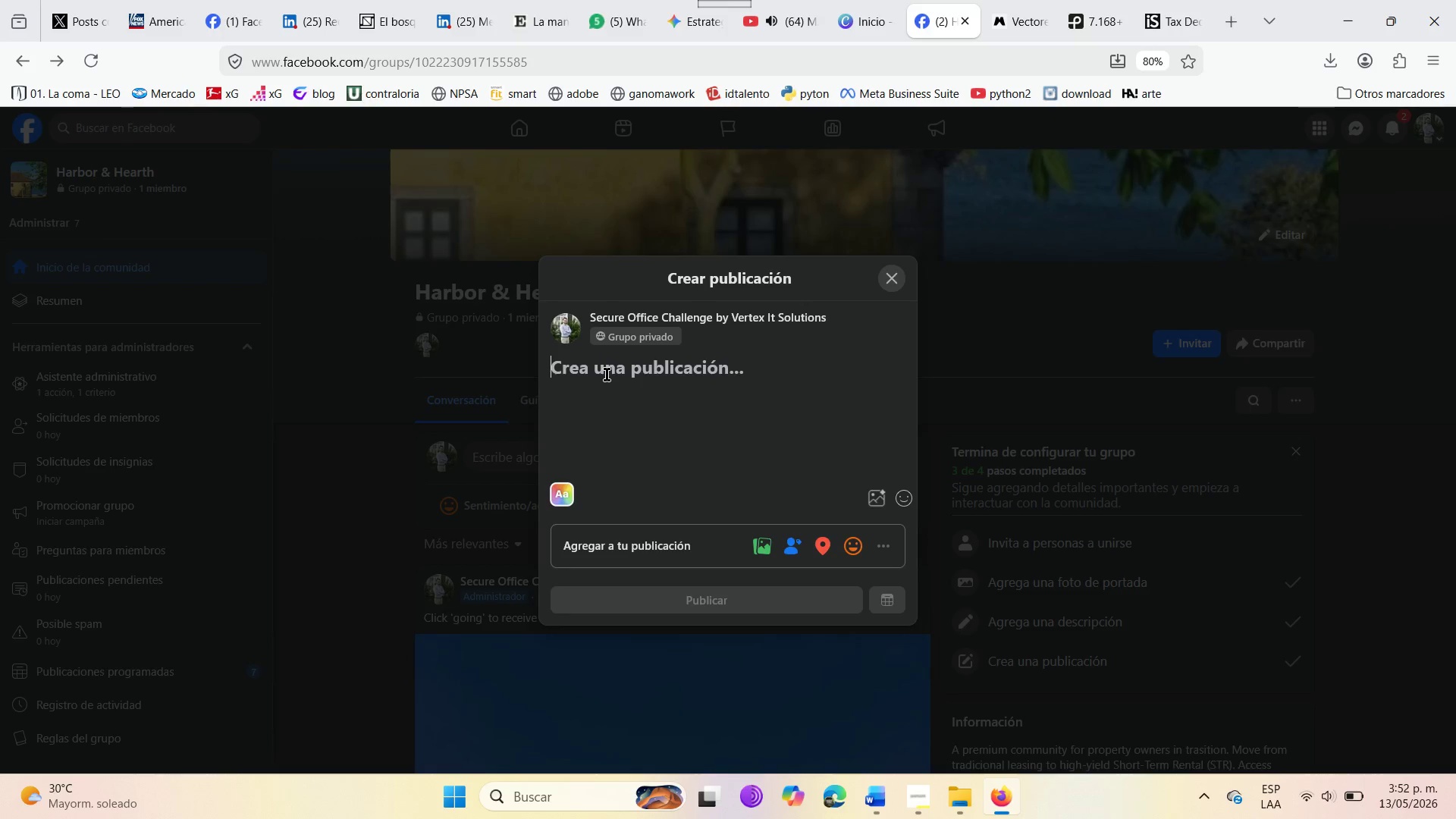 
type(Data Drops )
key(Backspace)
type(> Joshua )
key(Backspace)
type( Tree Desert High )
key(Backspace)
type(-Yield Trends )
key(Backspace)
type( )
 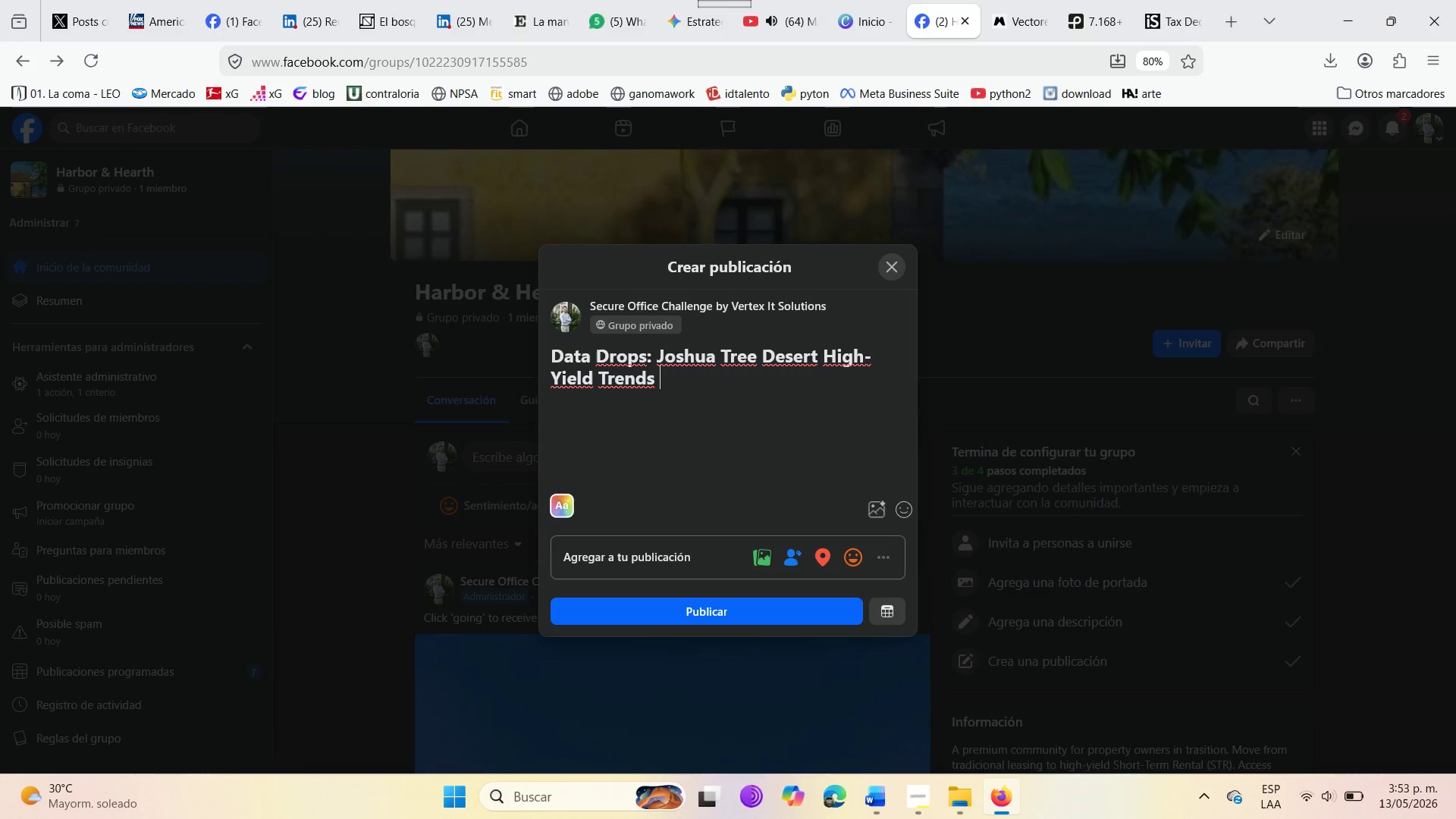 
wait(5.02)
 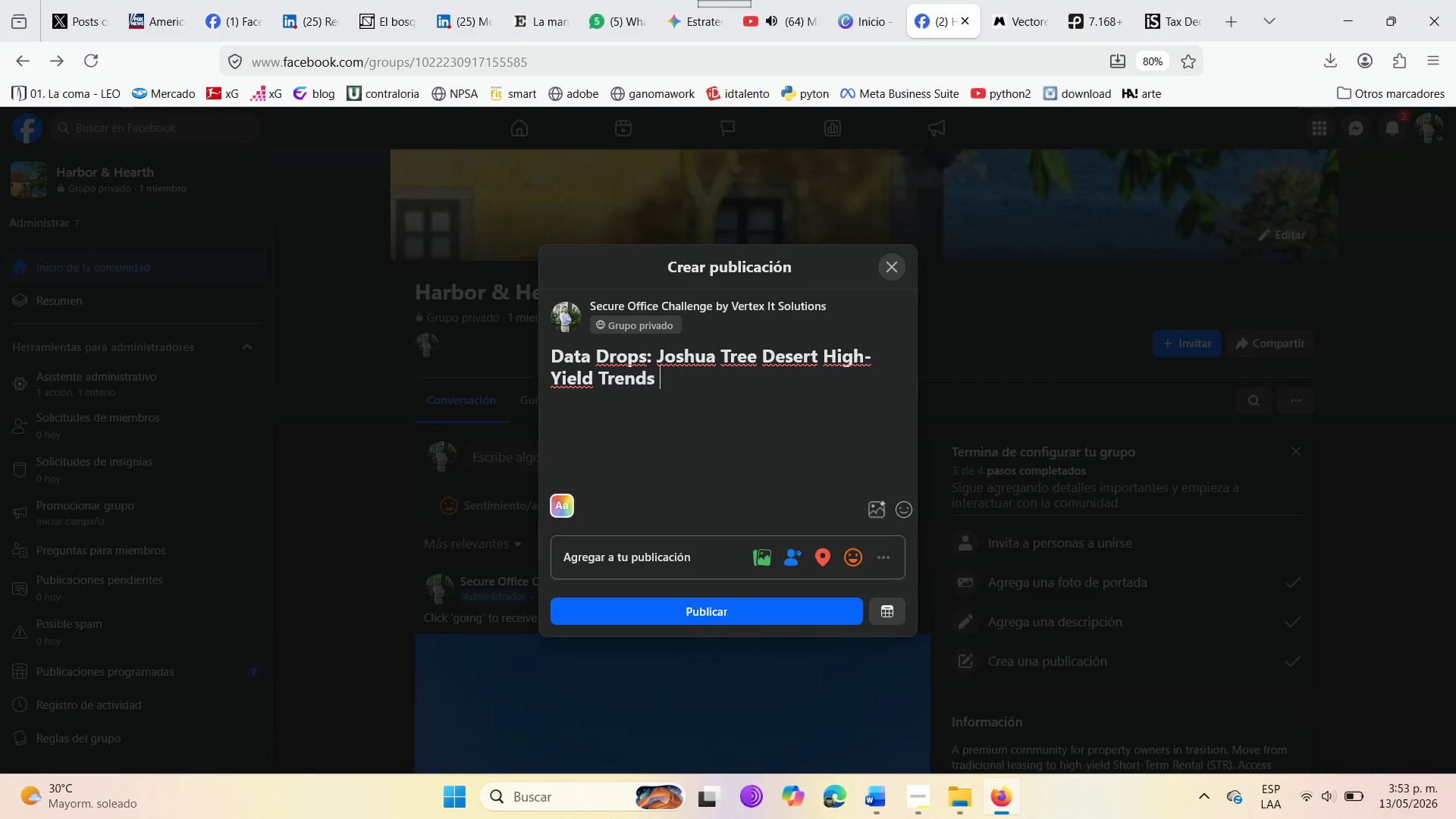 
key(Backspace)
 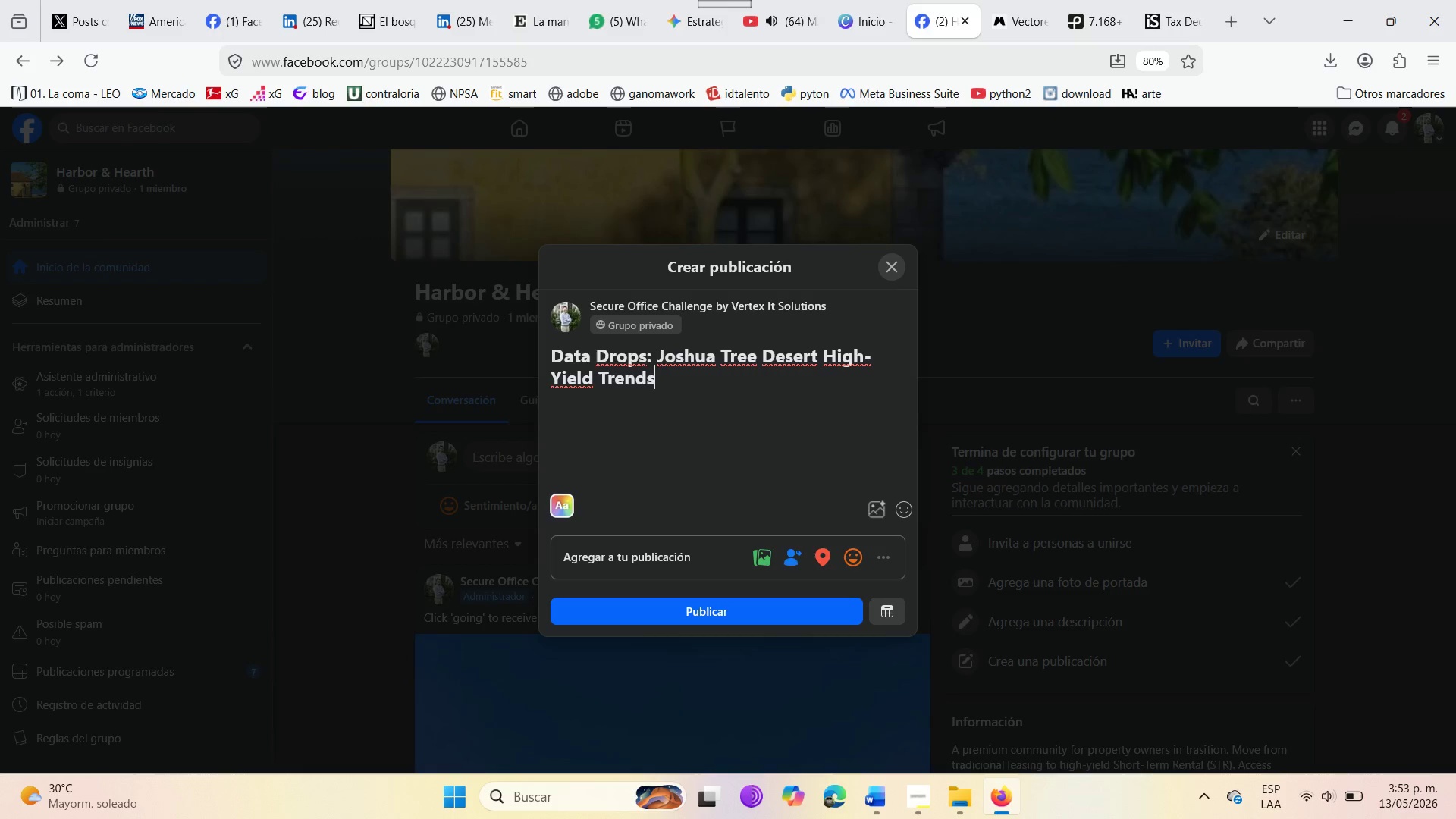 
key(Period)
 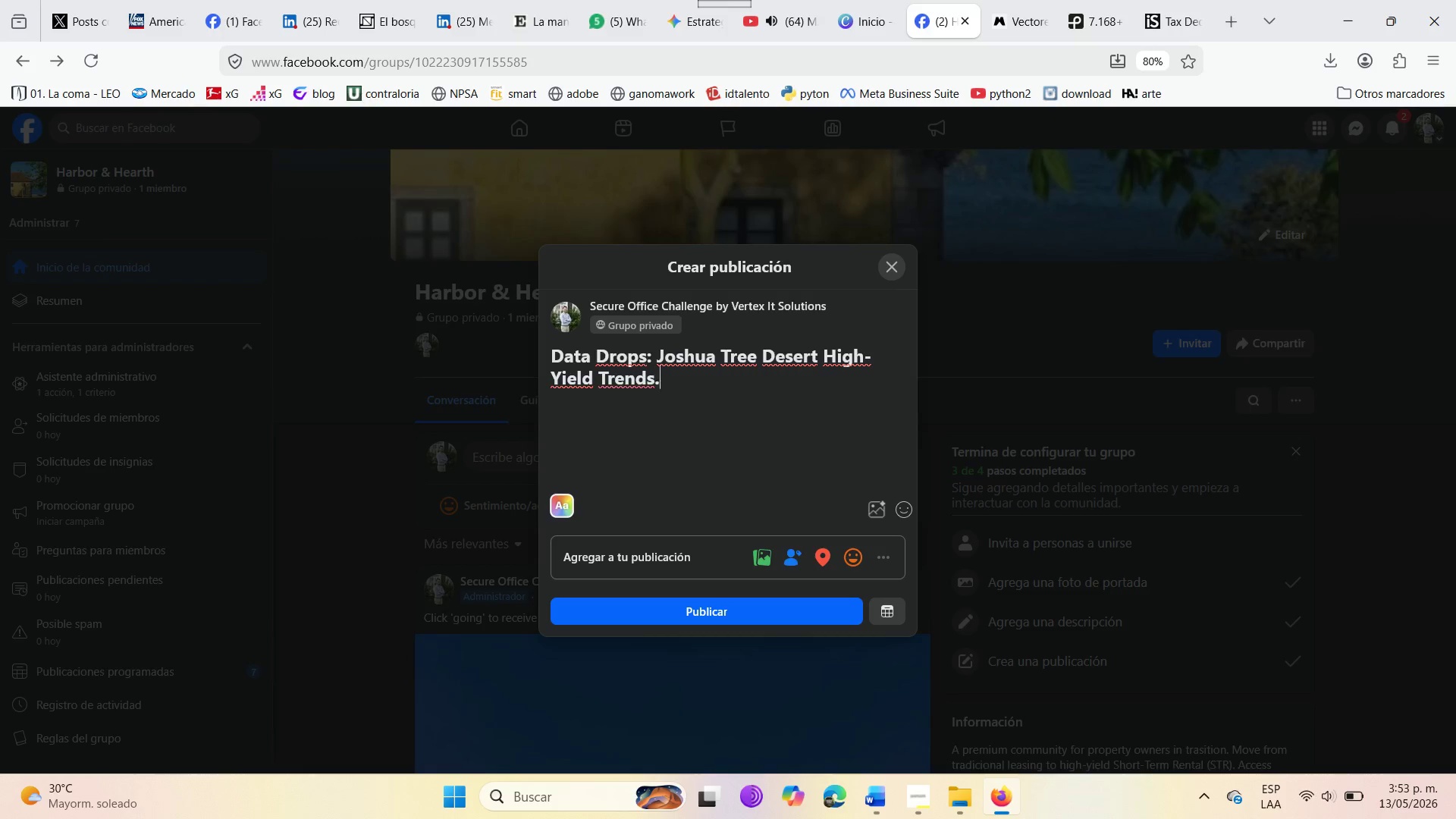 
key(Space)
 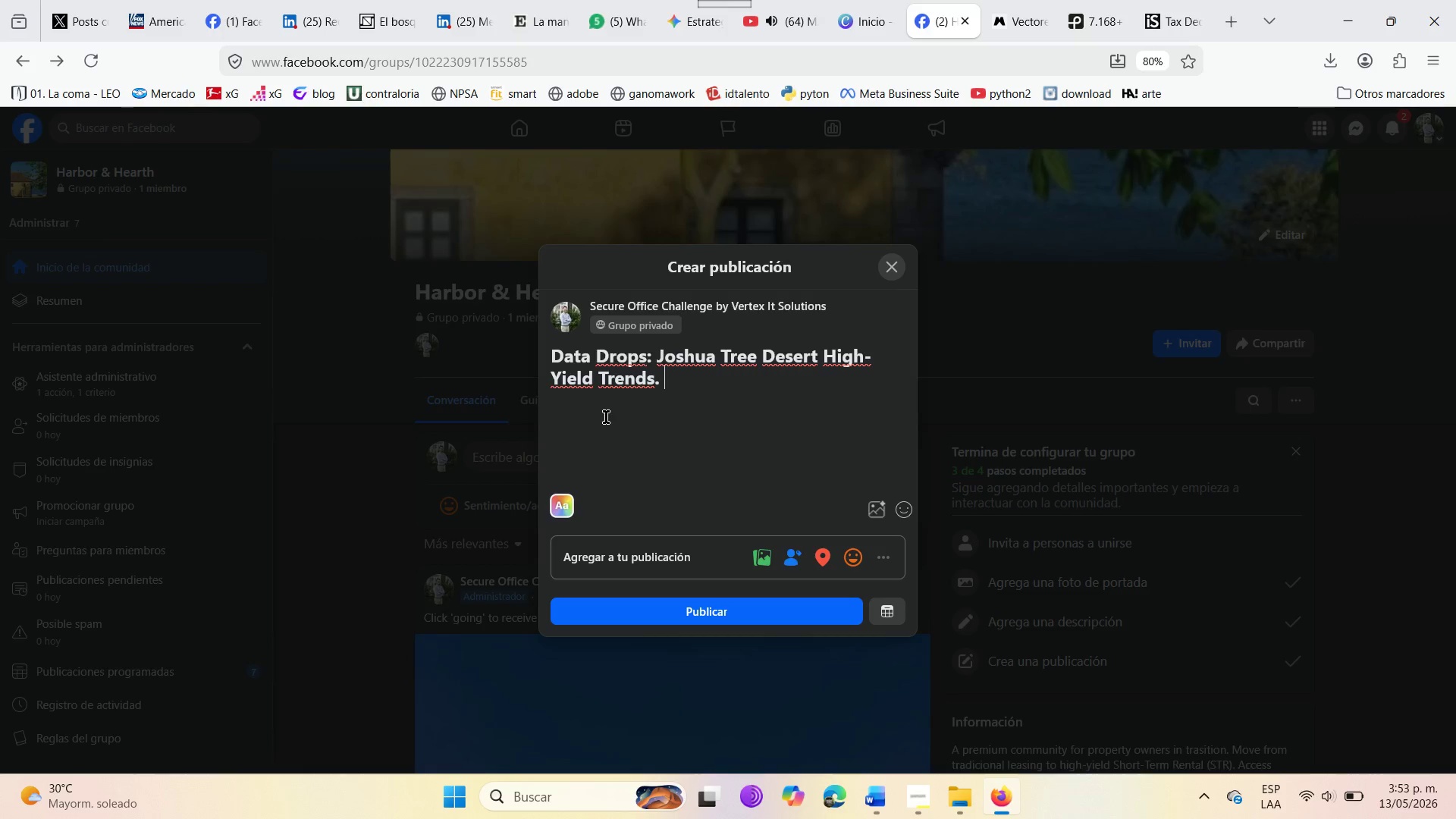 
left_click([590, 417])
 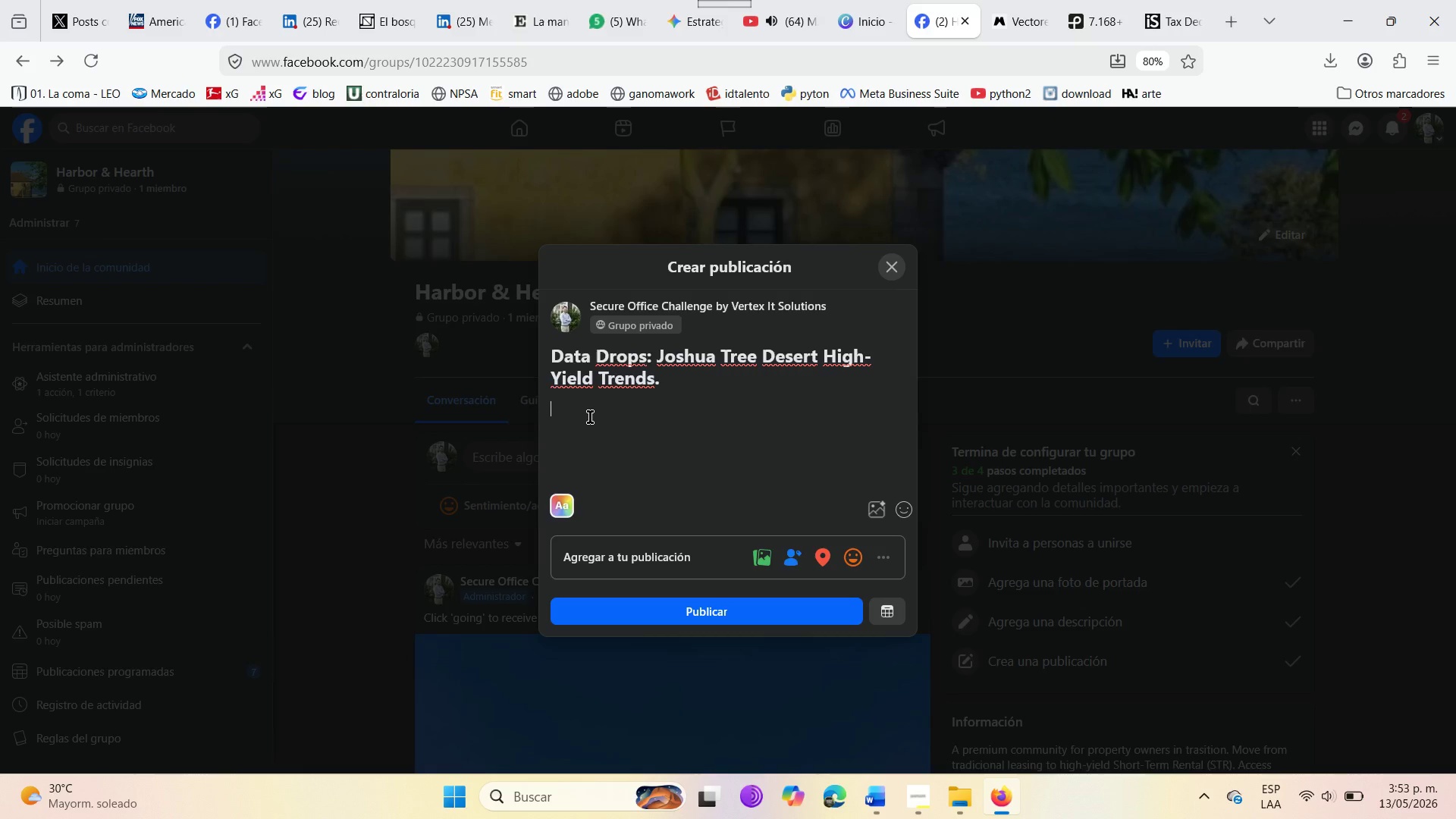 
wait(8.53)
 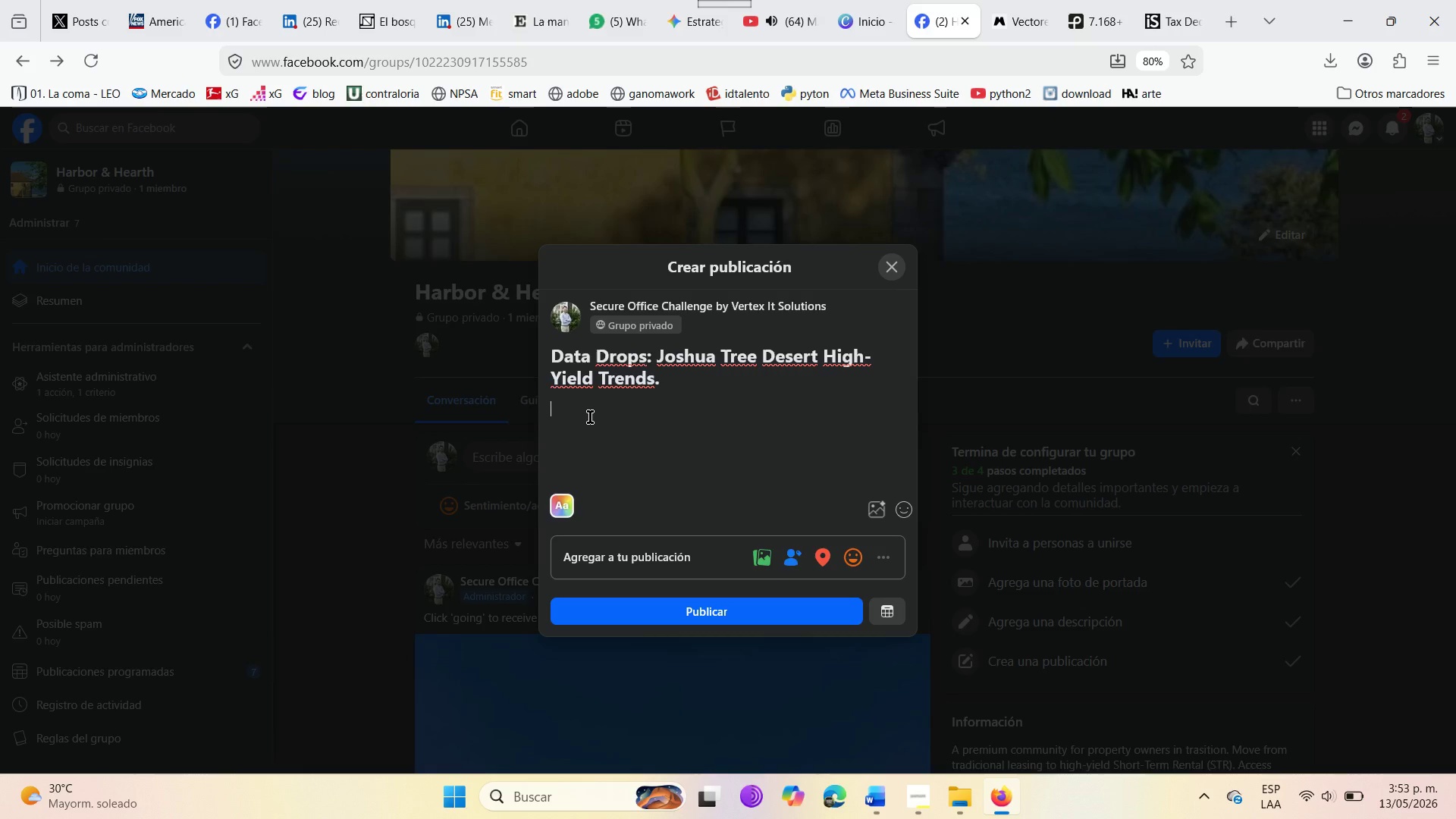 
left_click([640, 359])
 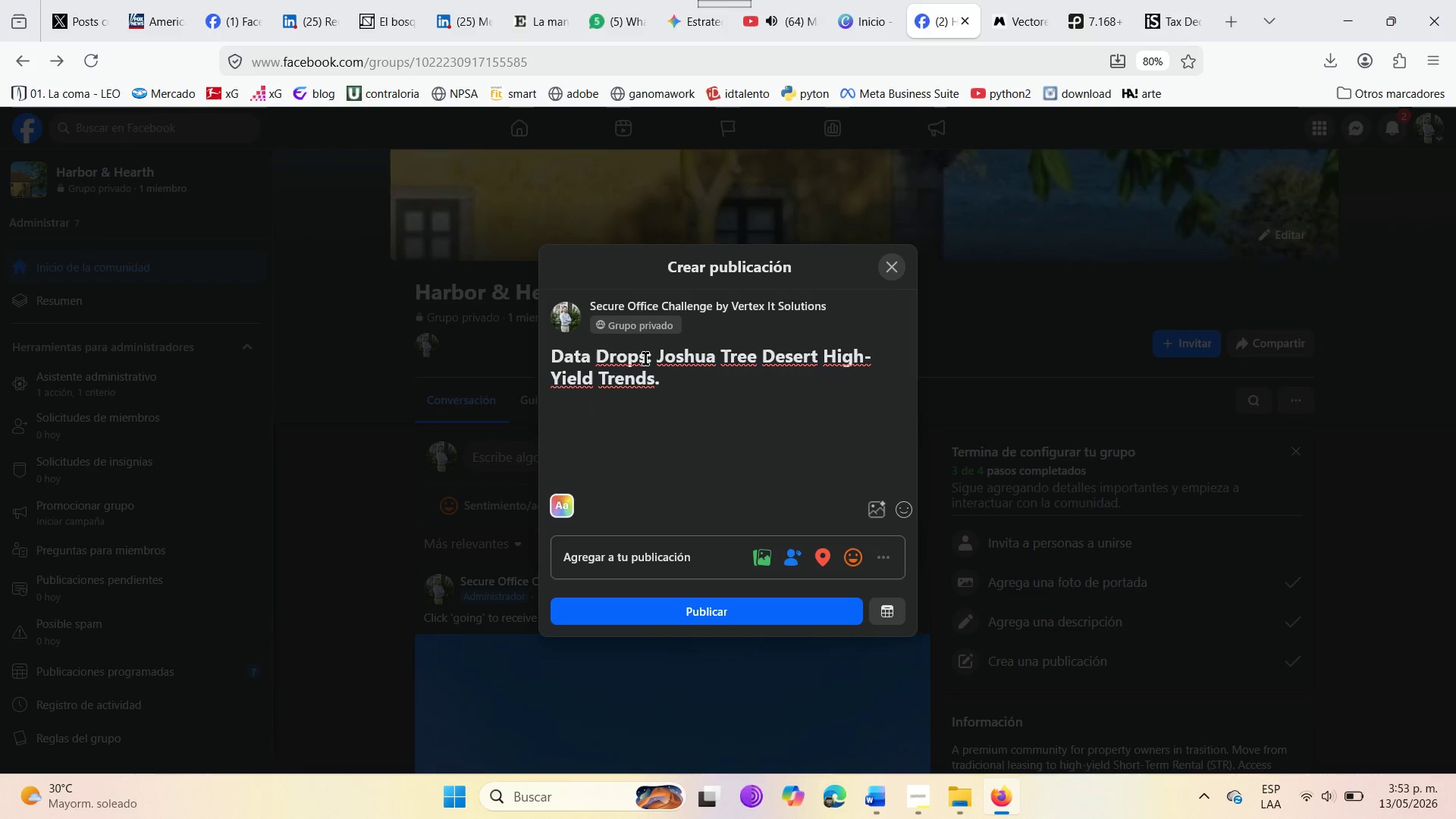 
left_click([646, 358])
 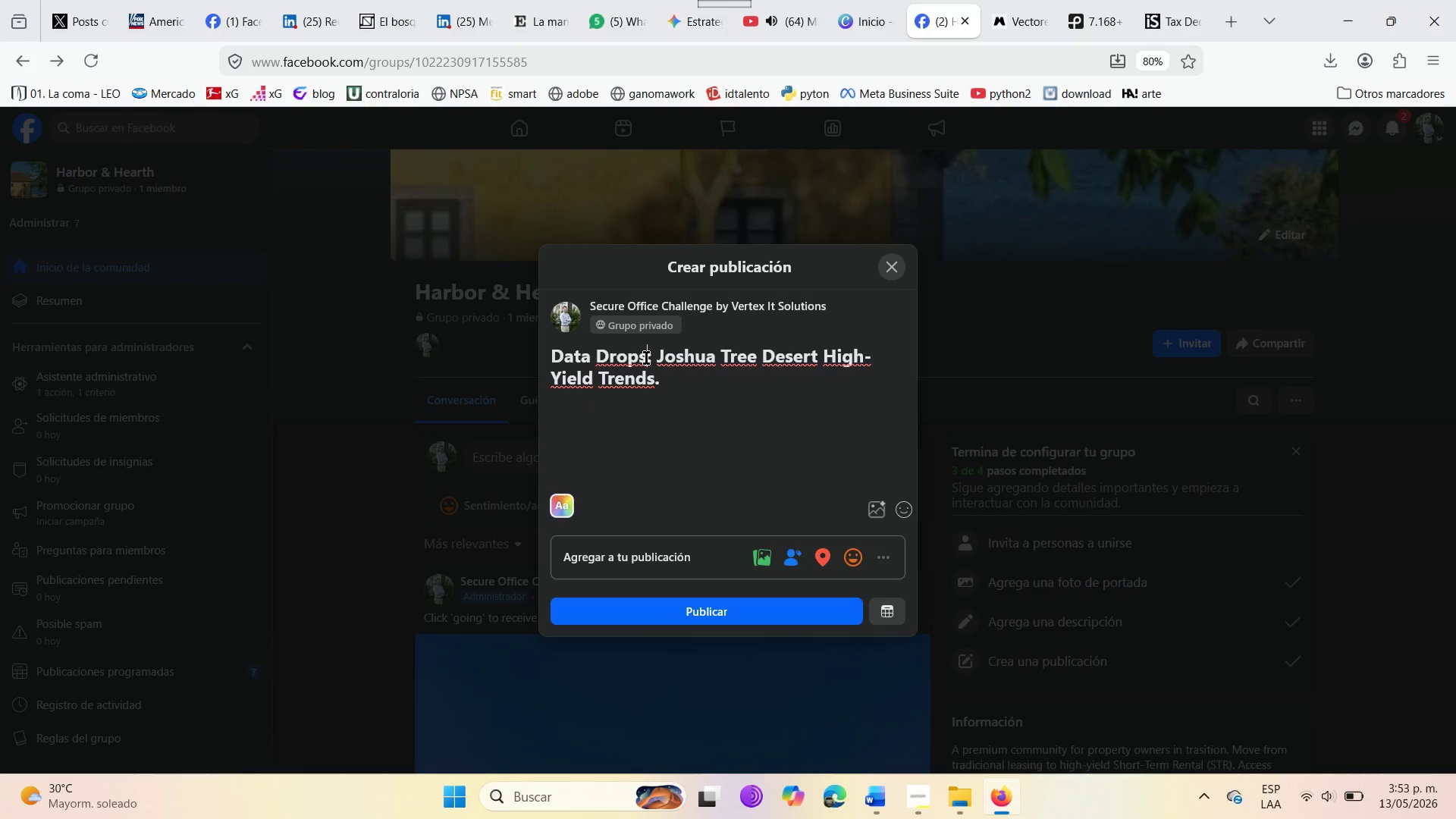 
key(Space)
 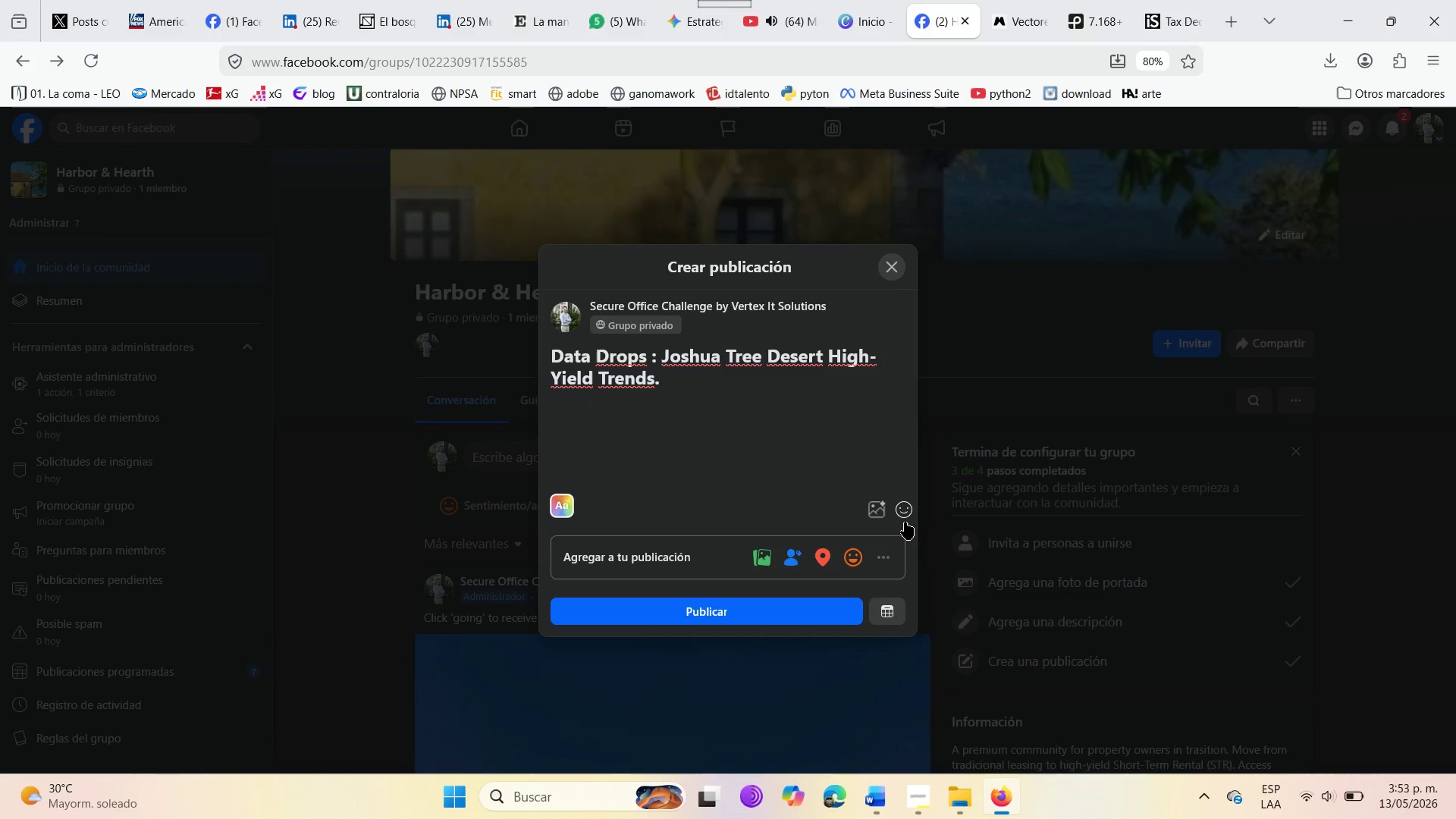 
left_click([905, 522])
 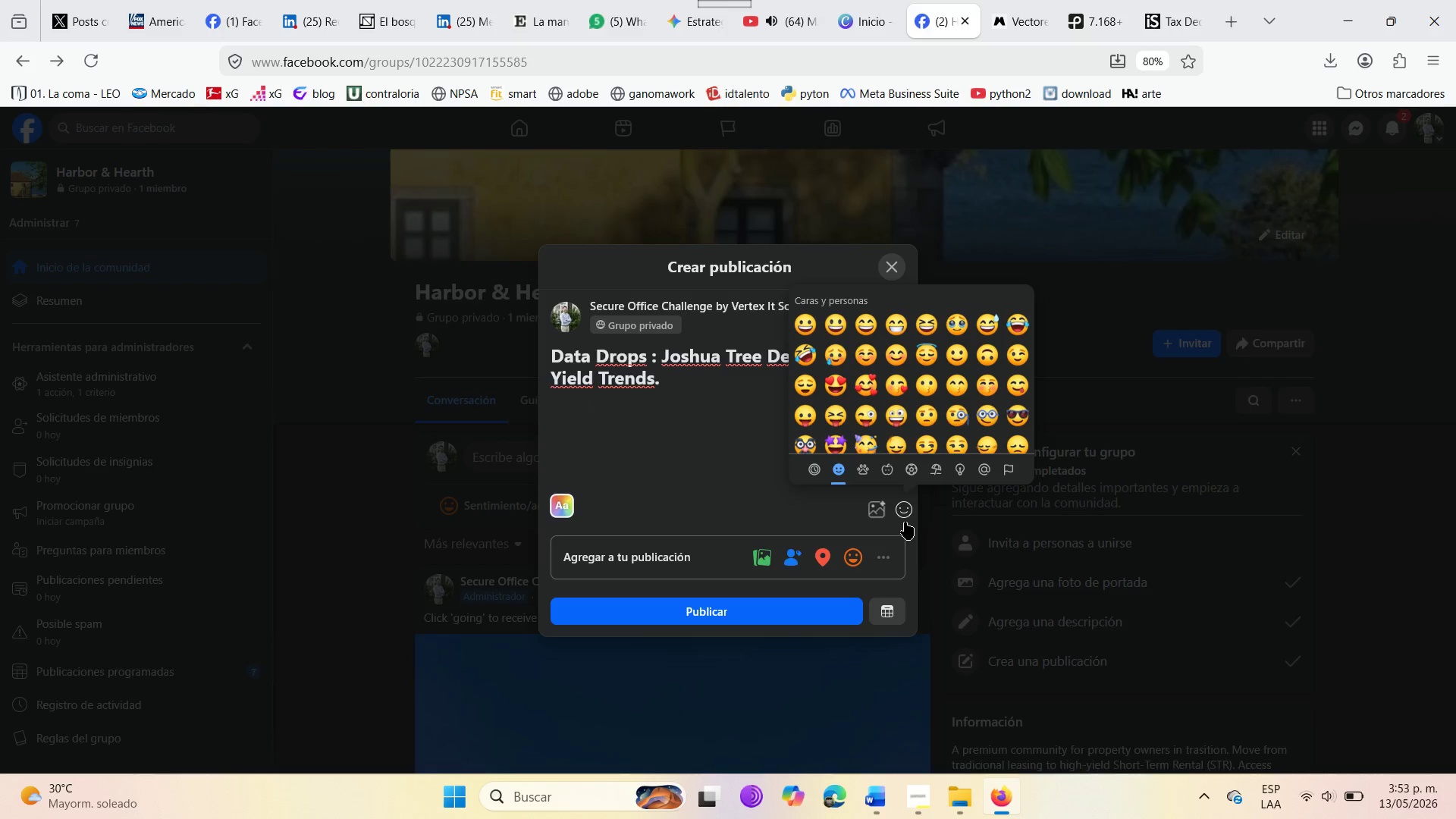 
scroll: coordinate [897, 370], scroll_direction: down, amount: 31.0
 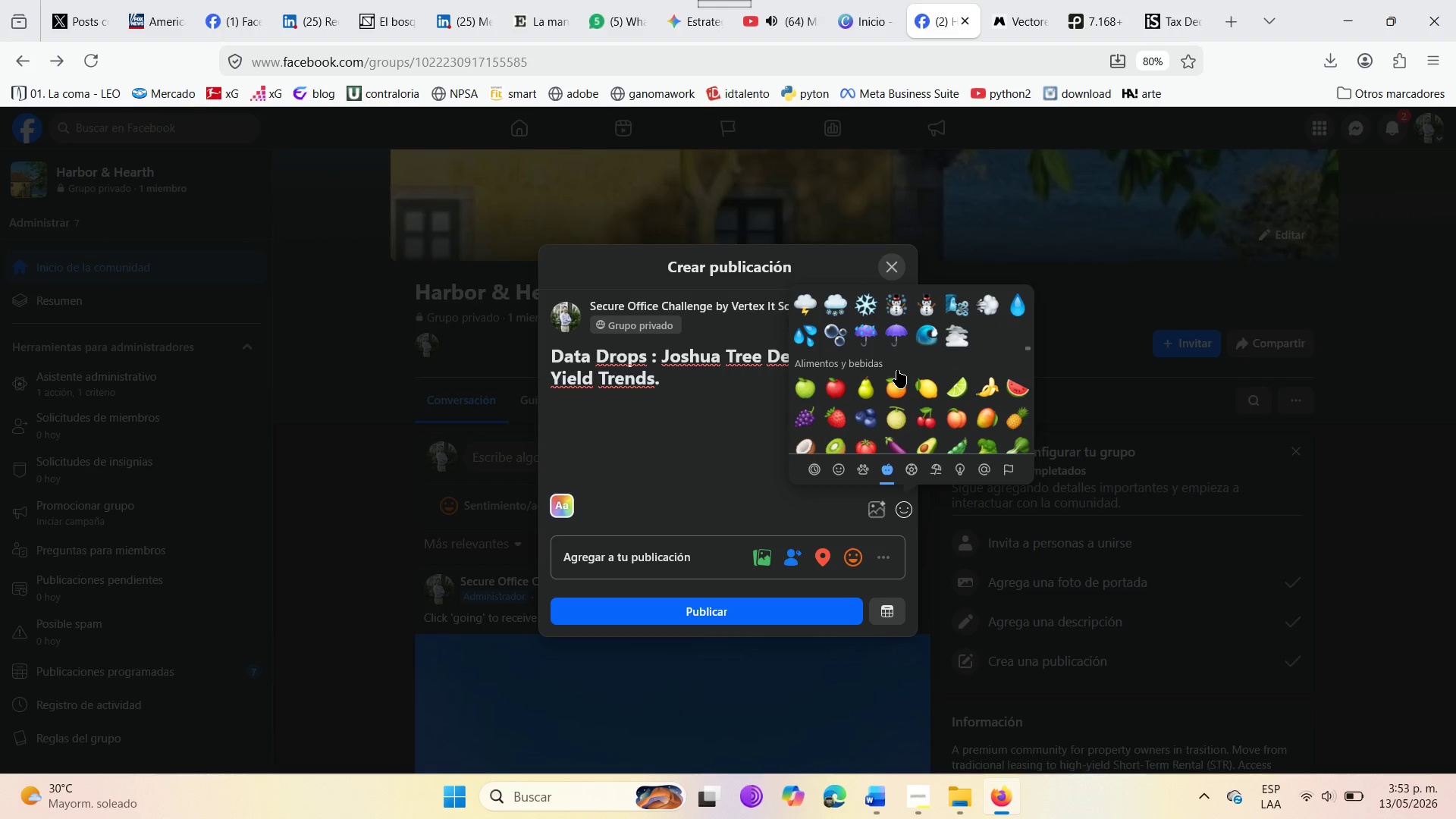 
scroll: coordinate [897, 370], scroll_direction: up, amount: 3.0
 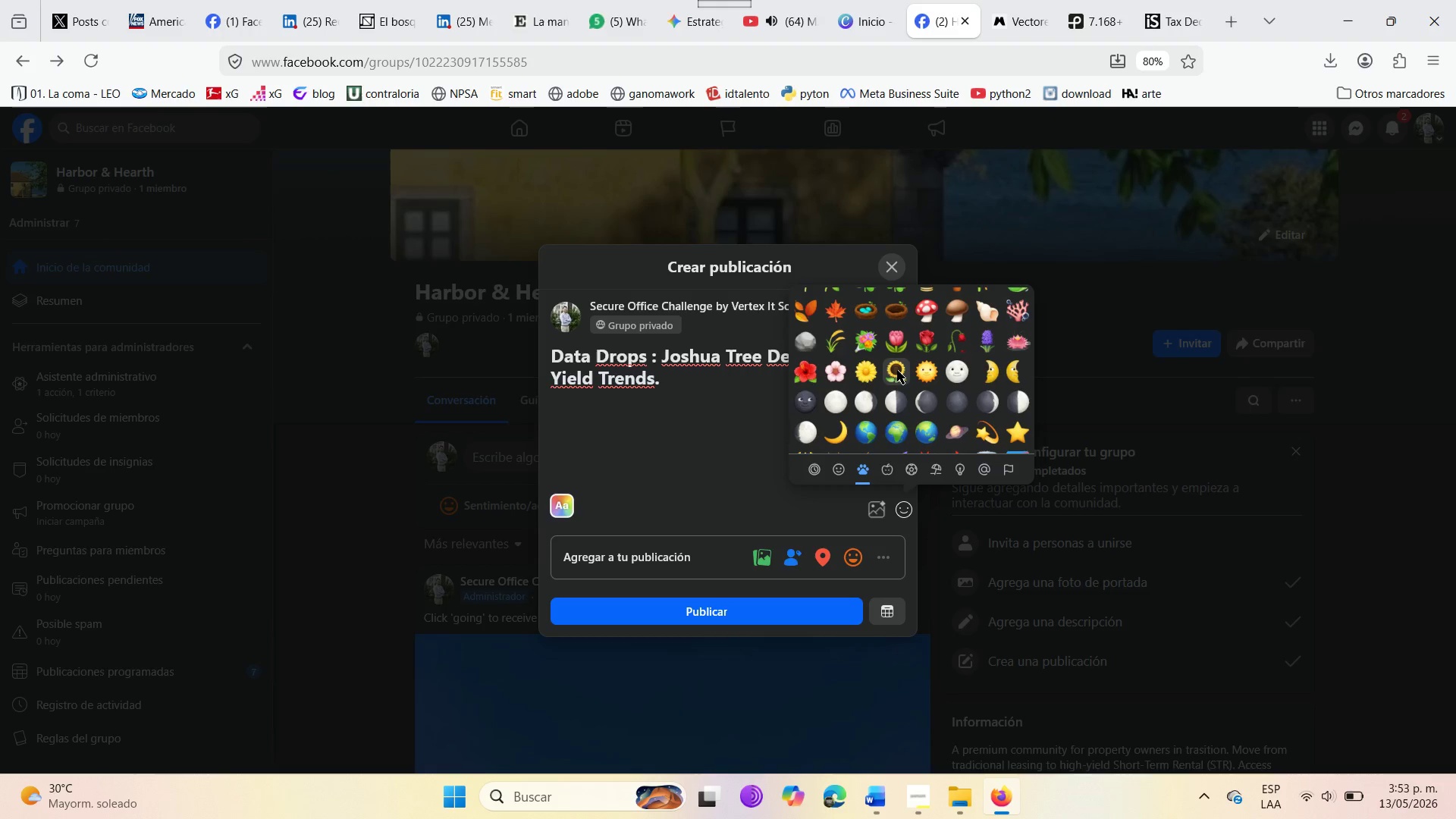 
scroll: coordinate [897, 370], scroll_direction: down, amount: 17.0
 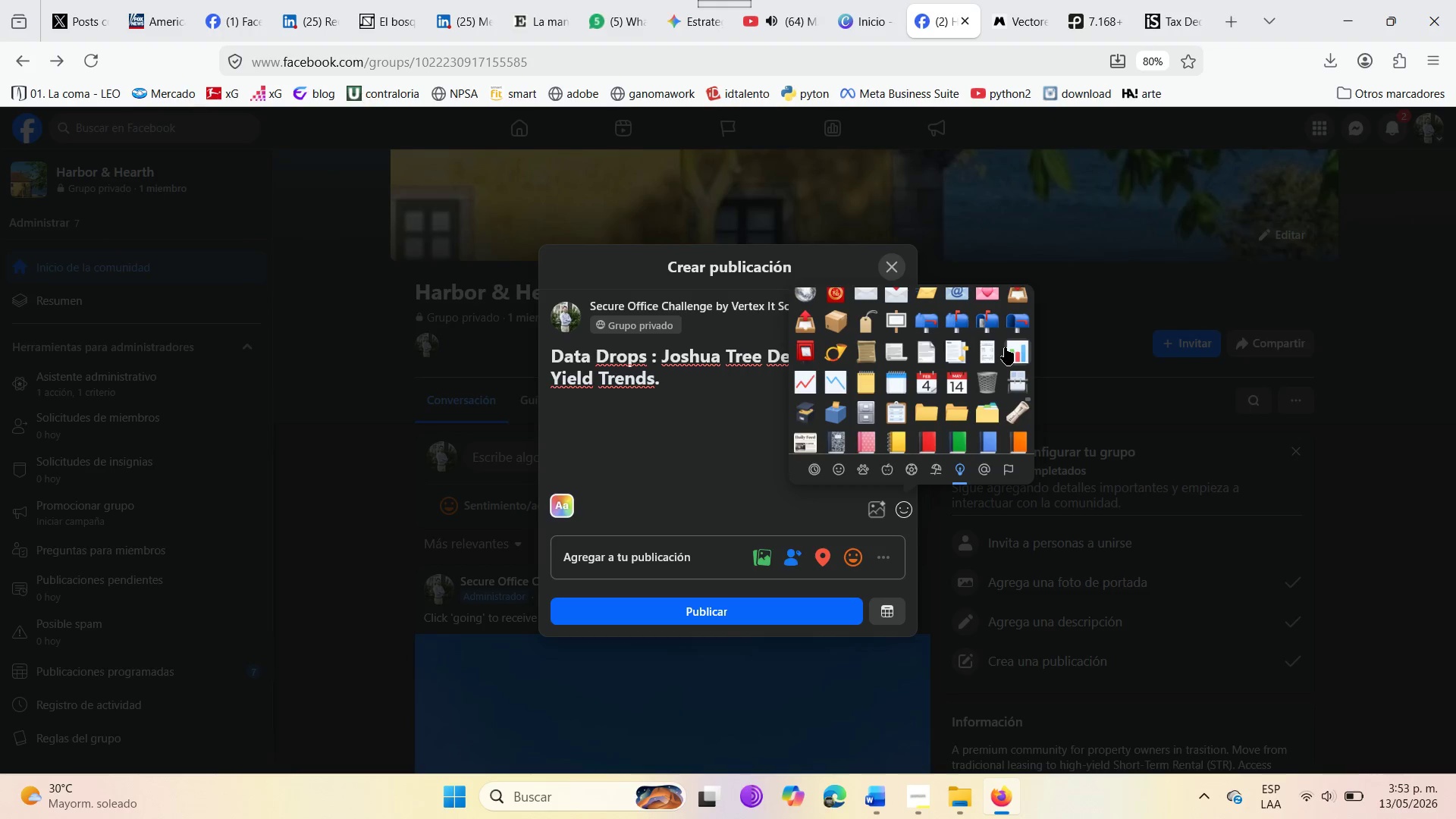 
wait(12.42)
 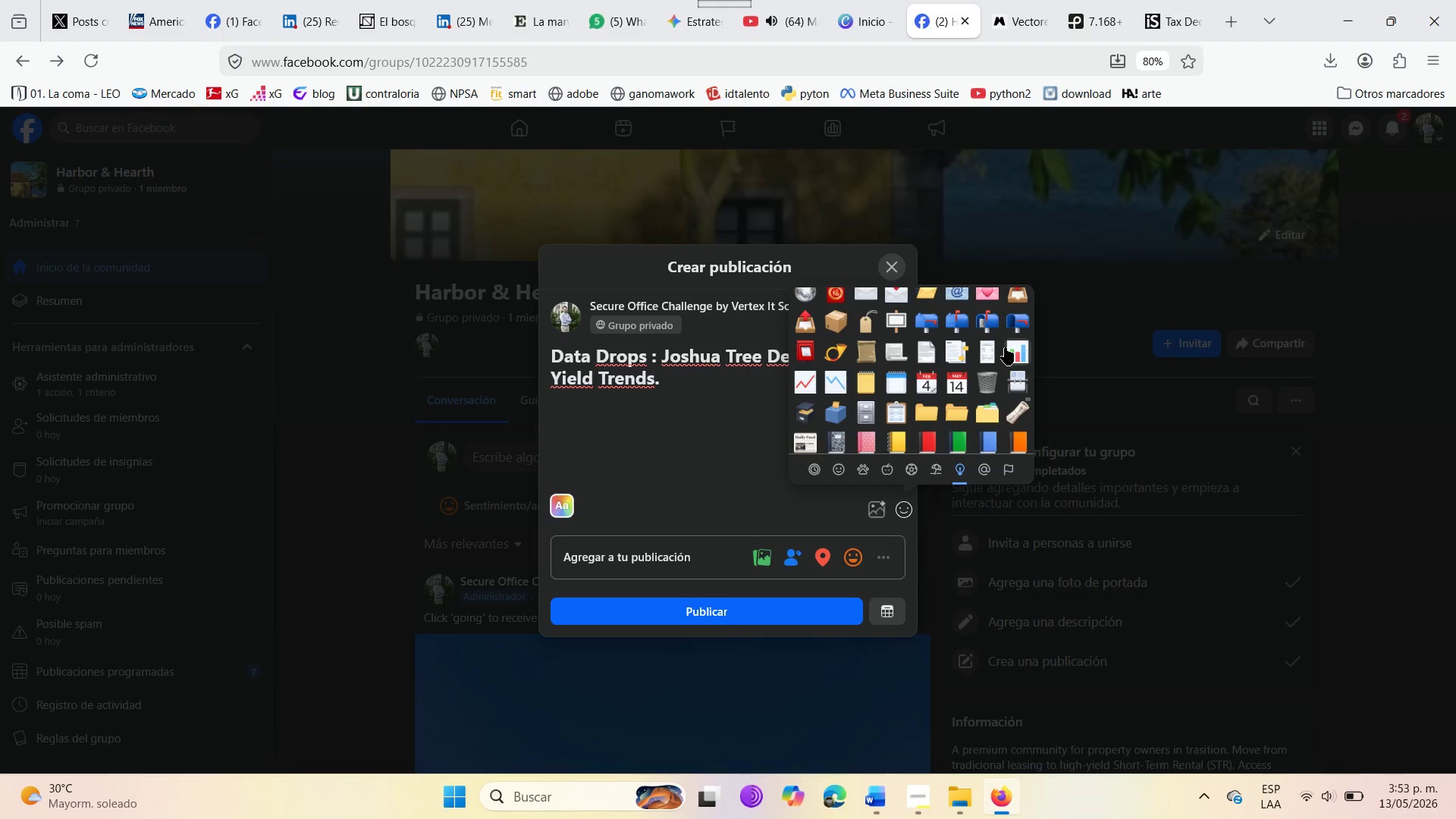 
left_click([802, 388])
 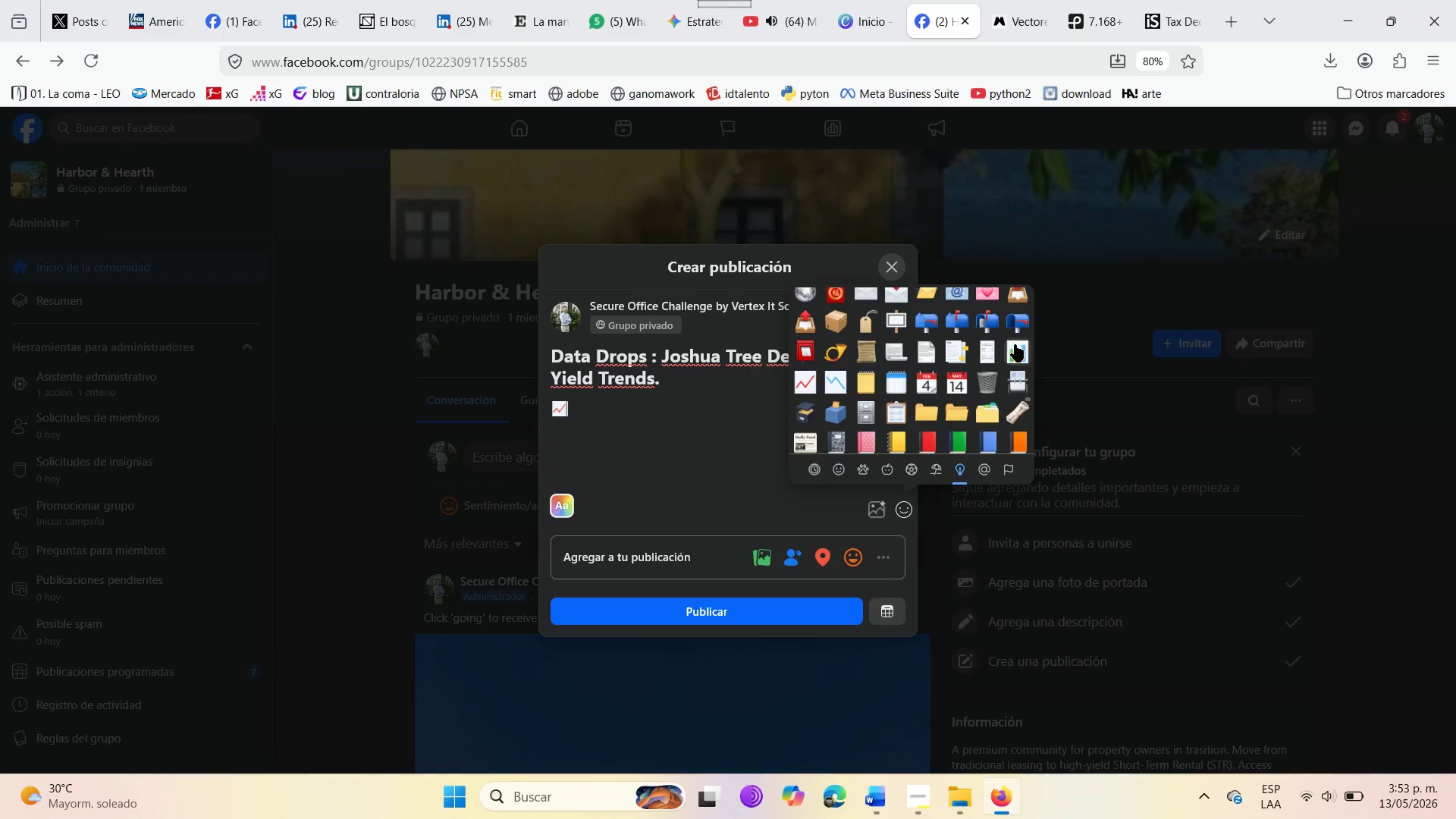 
left_click([1017, 345])
 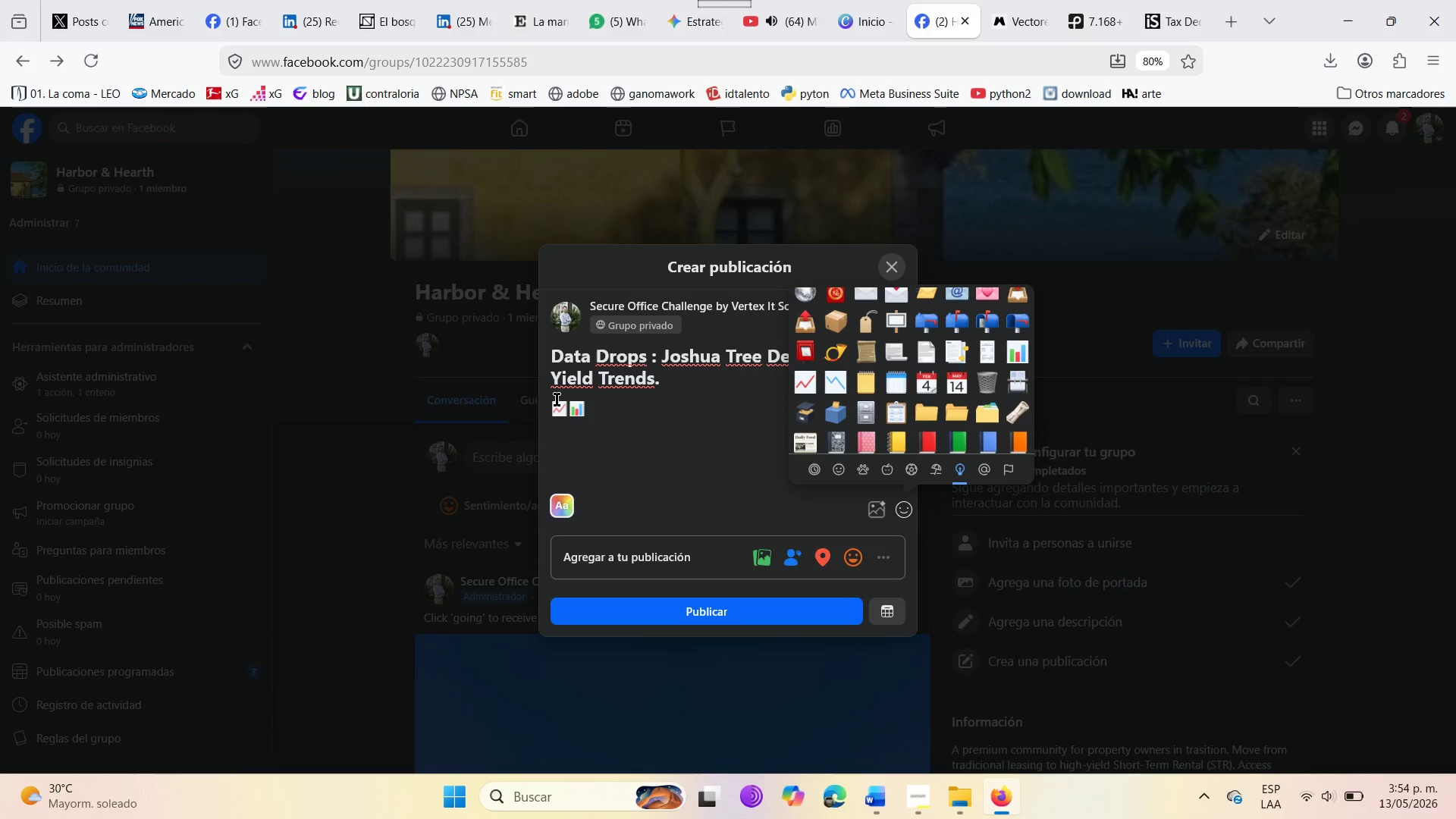 
left_click_drag(start_coordinate=[552, 406], to_coordinate=[565, 410])
 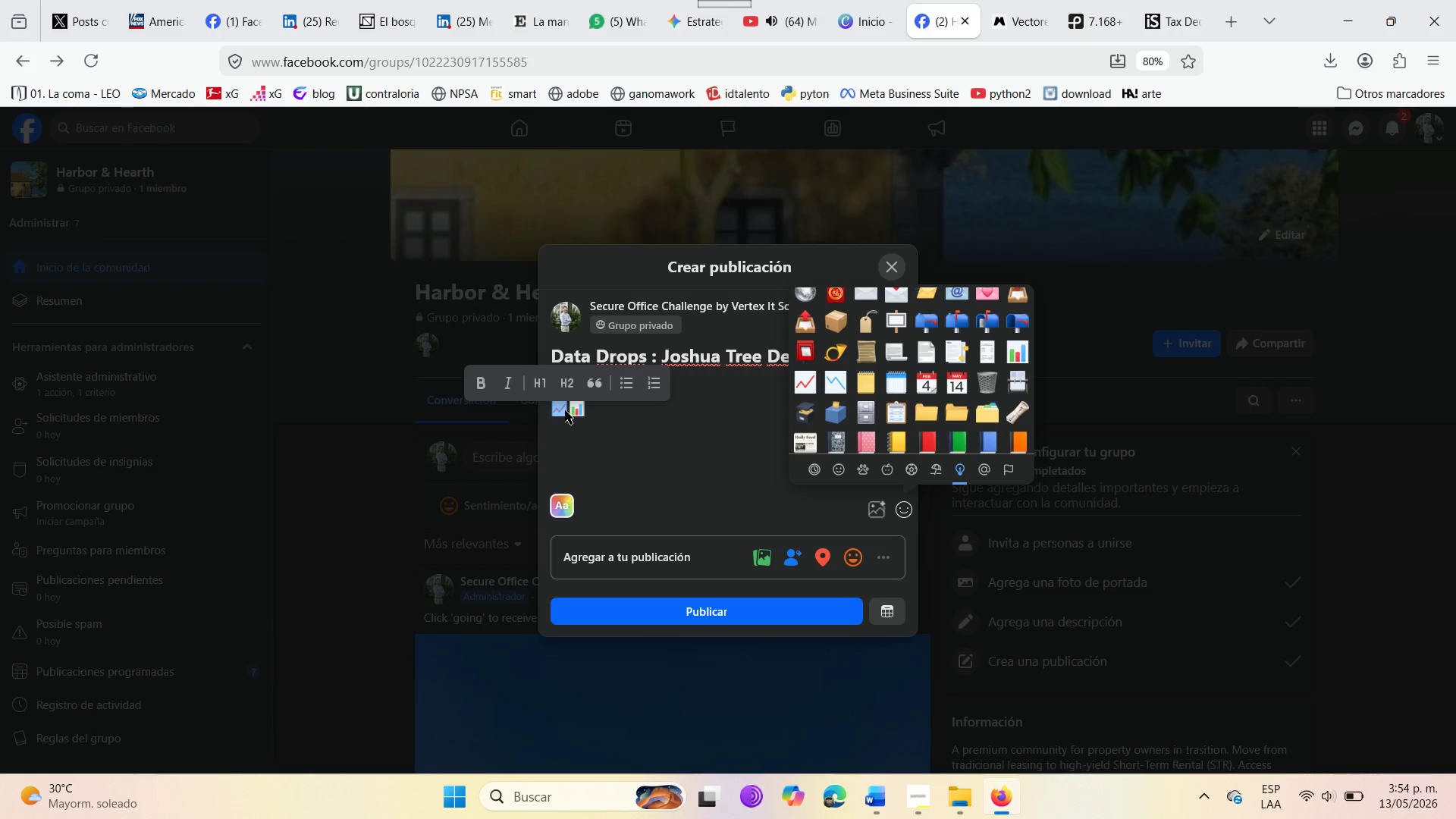 
key(Control+X)
 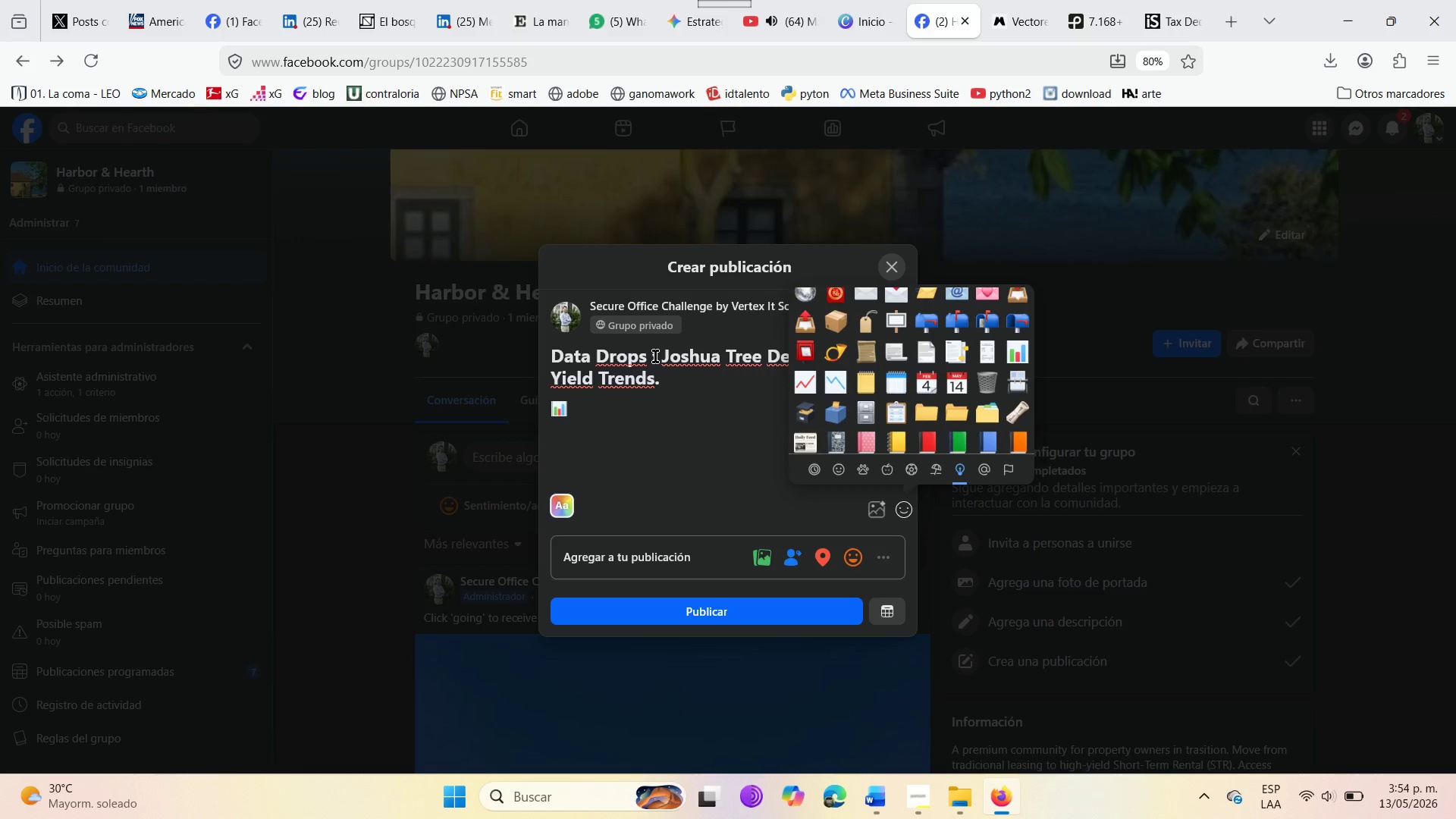 
left_click([650, 356])
 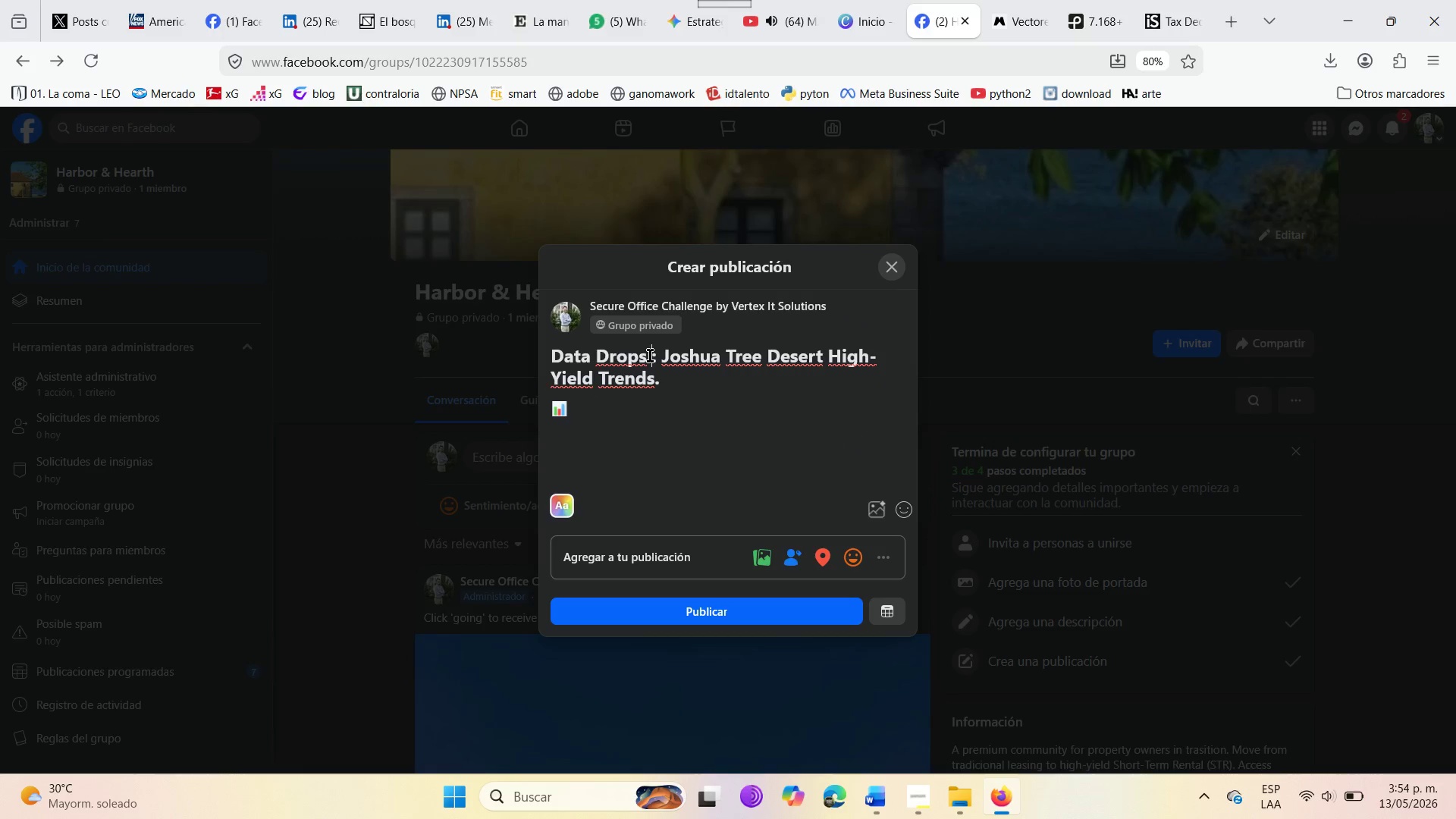 
key(Control+V)
 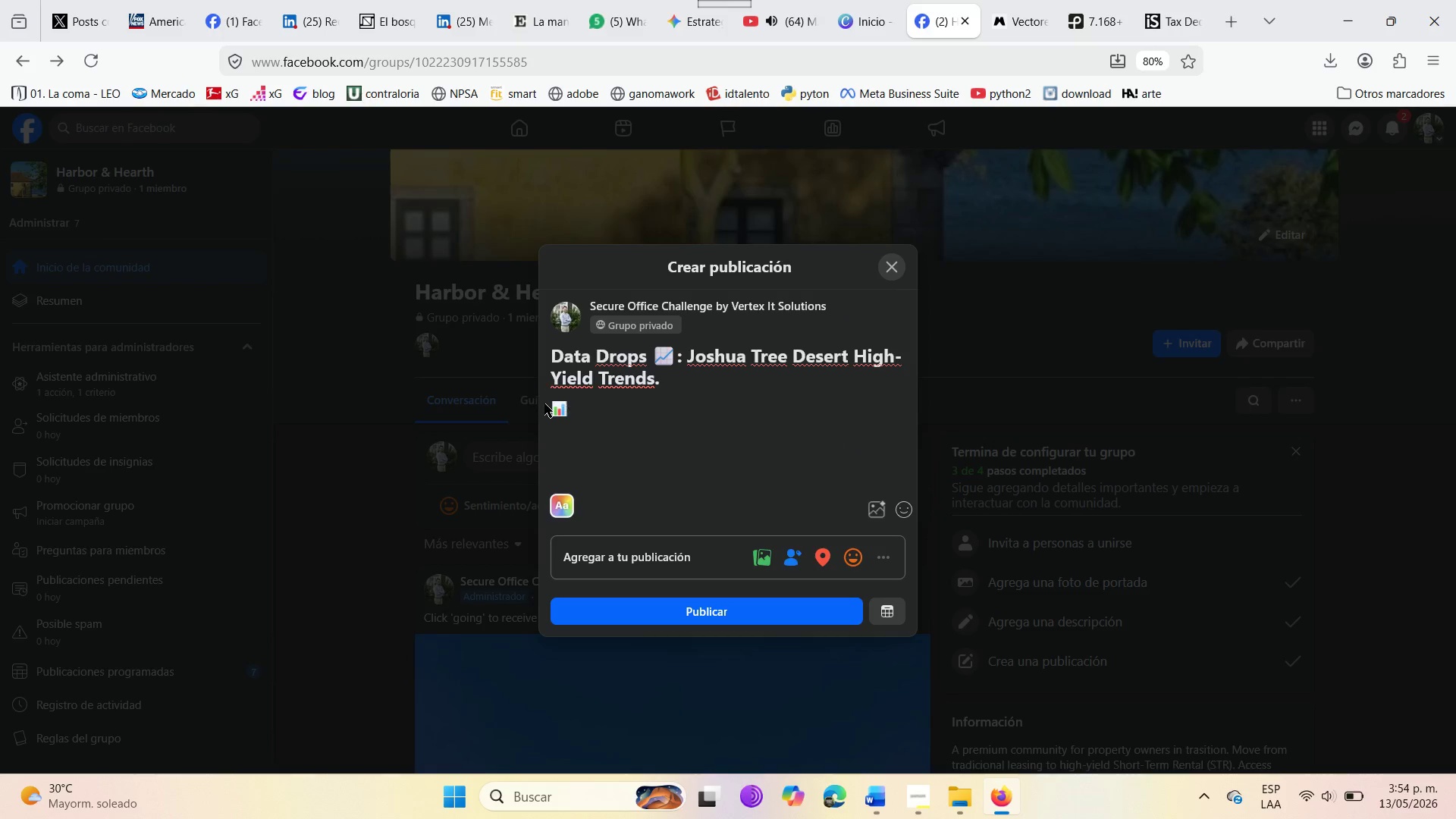 
left_click([551, 410])
 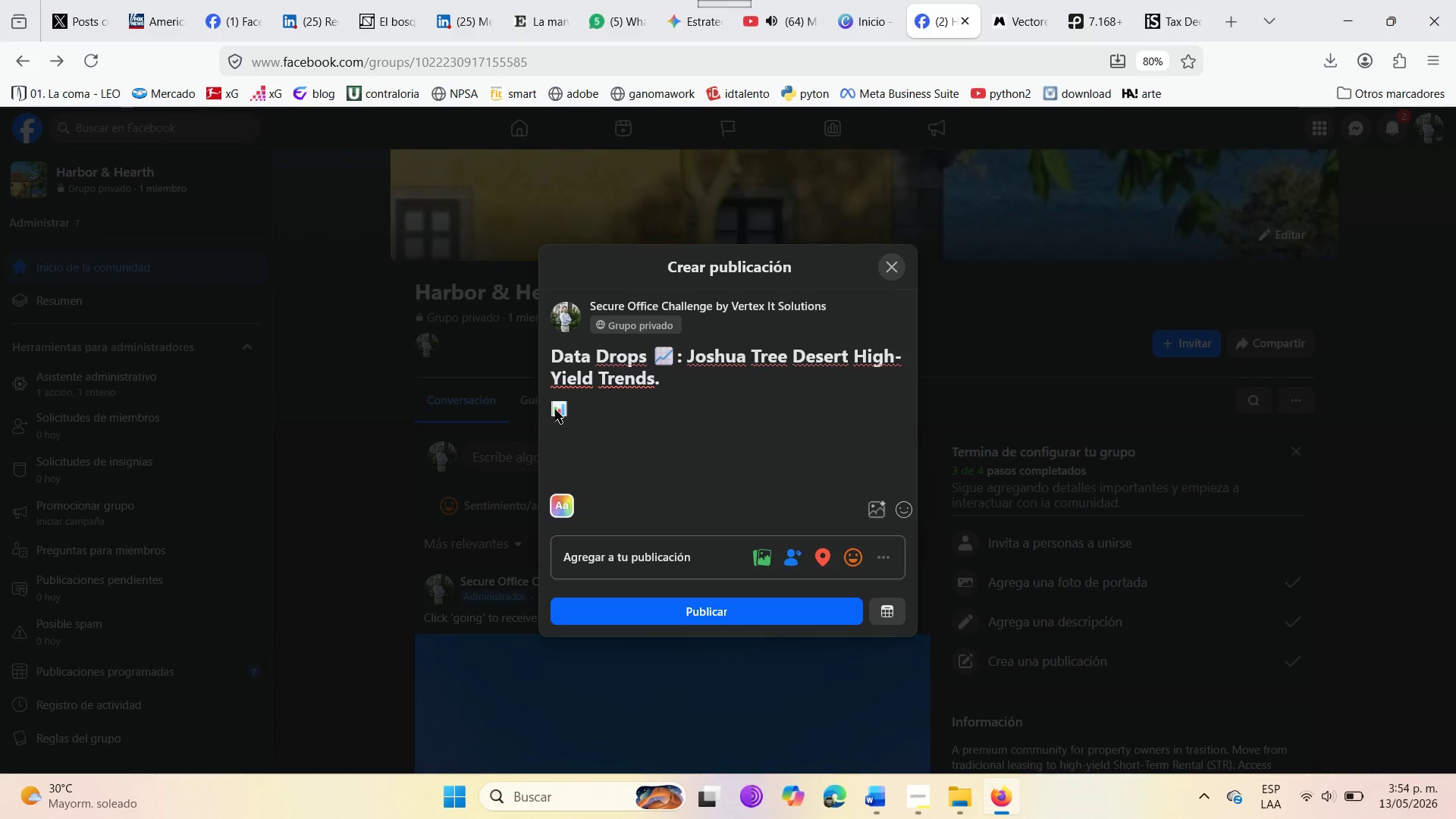 
type(Our latest )
 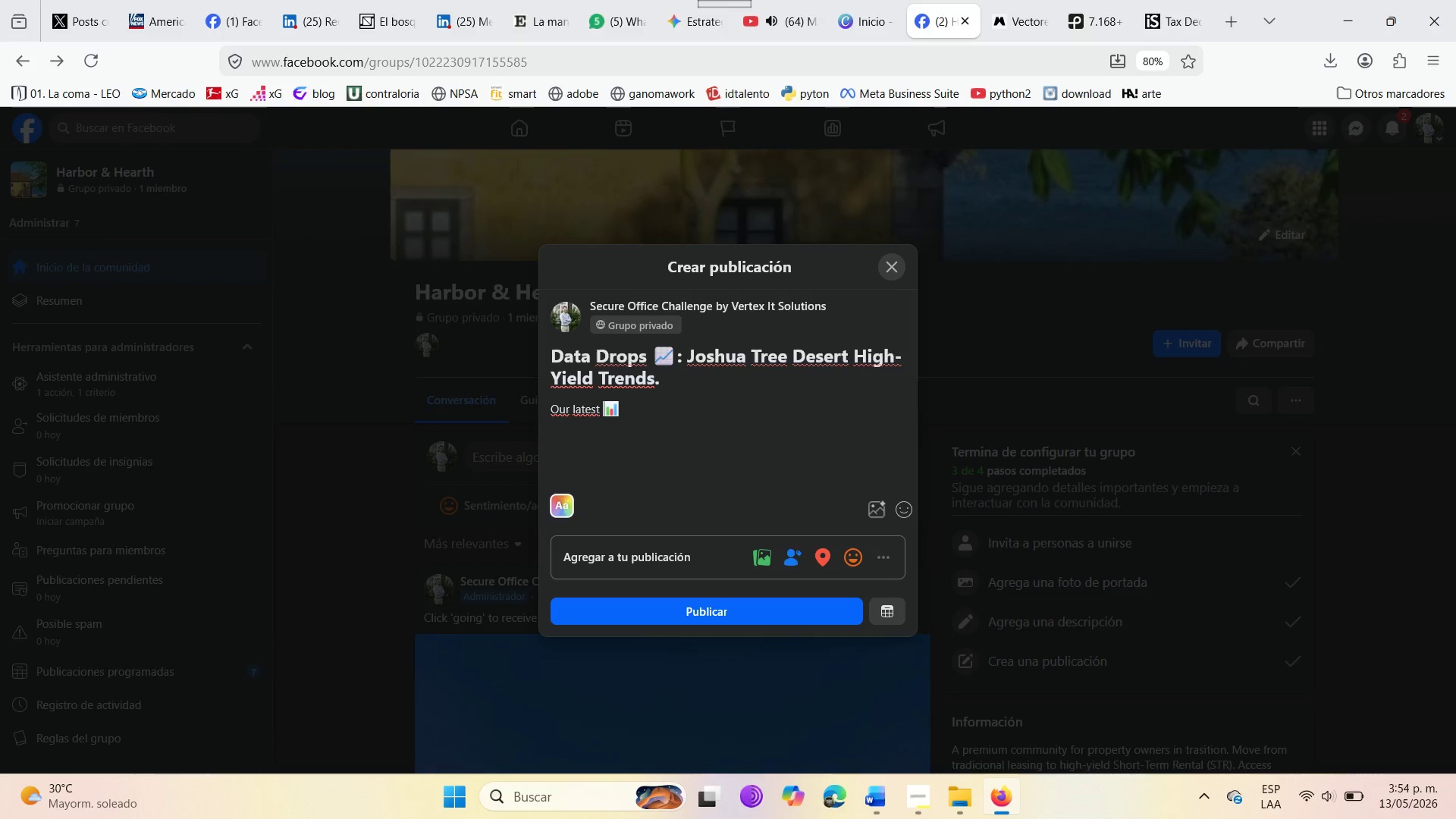 
type(report )
 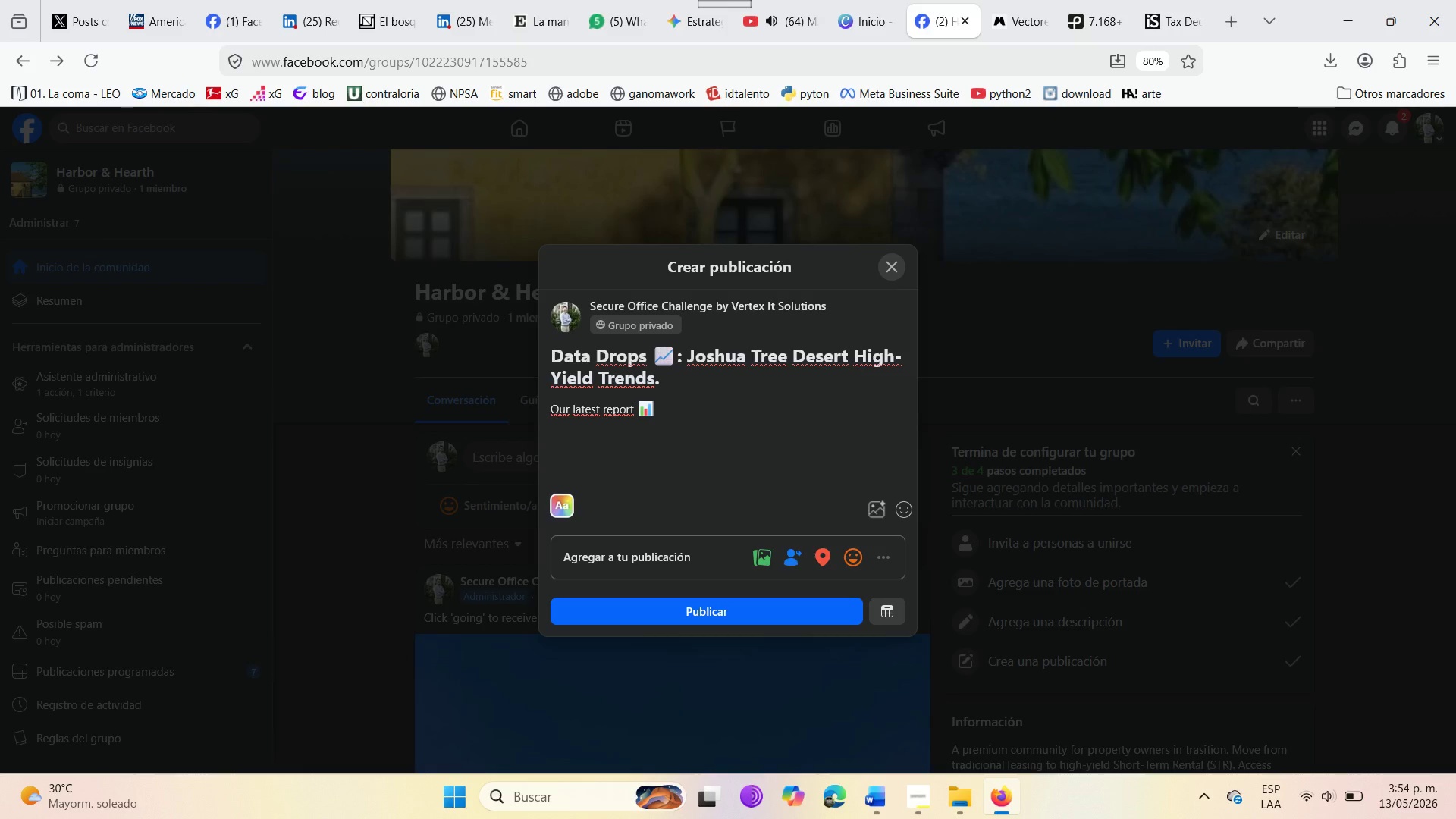 
key(ArrowRight)
 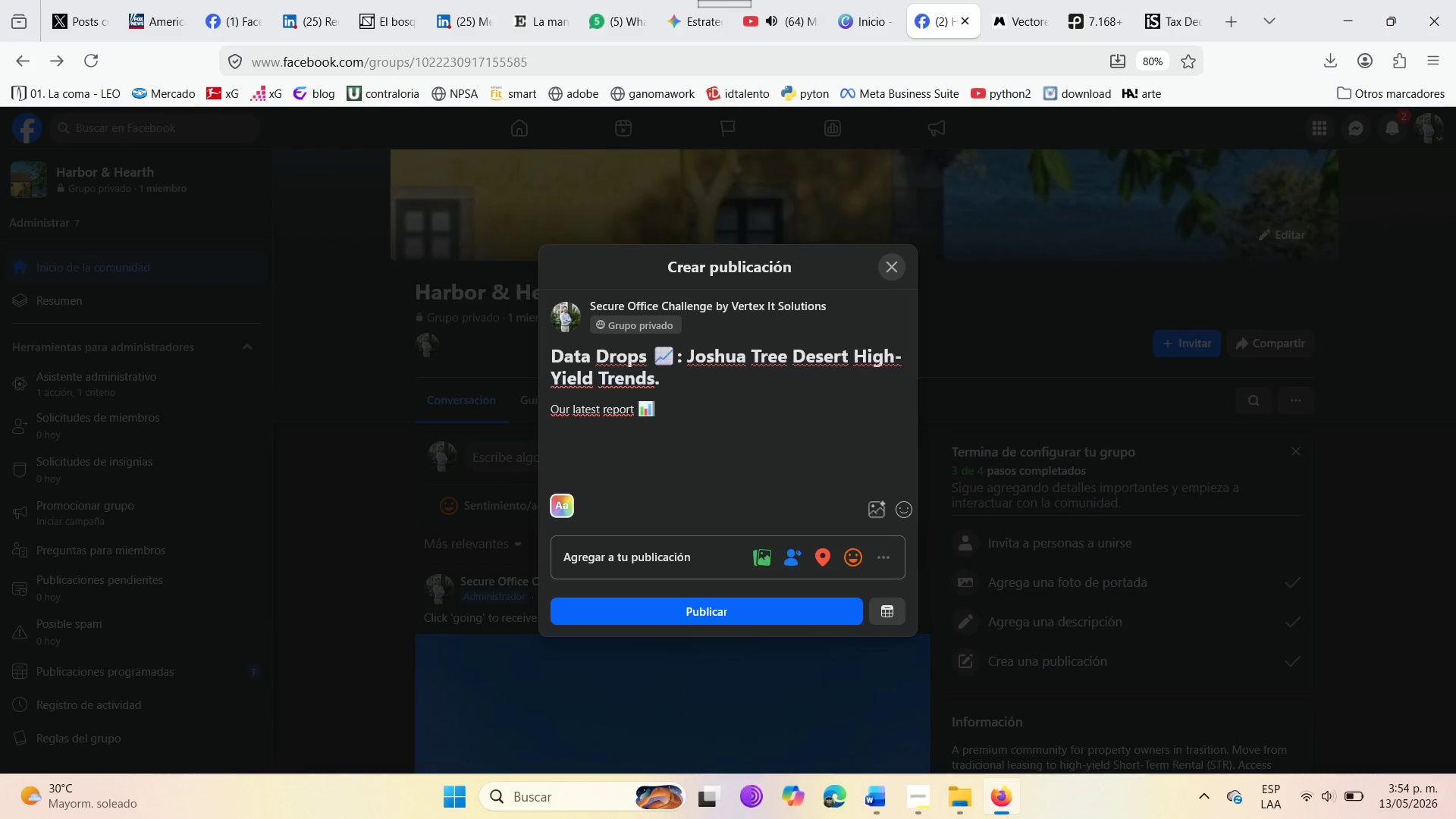 
key(ArrowRight)
 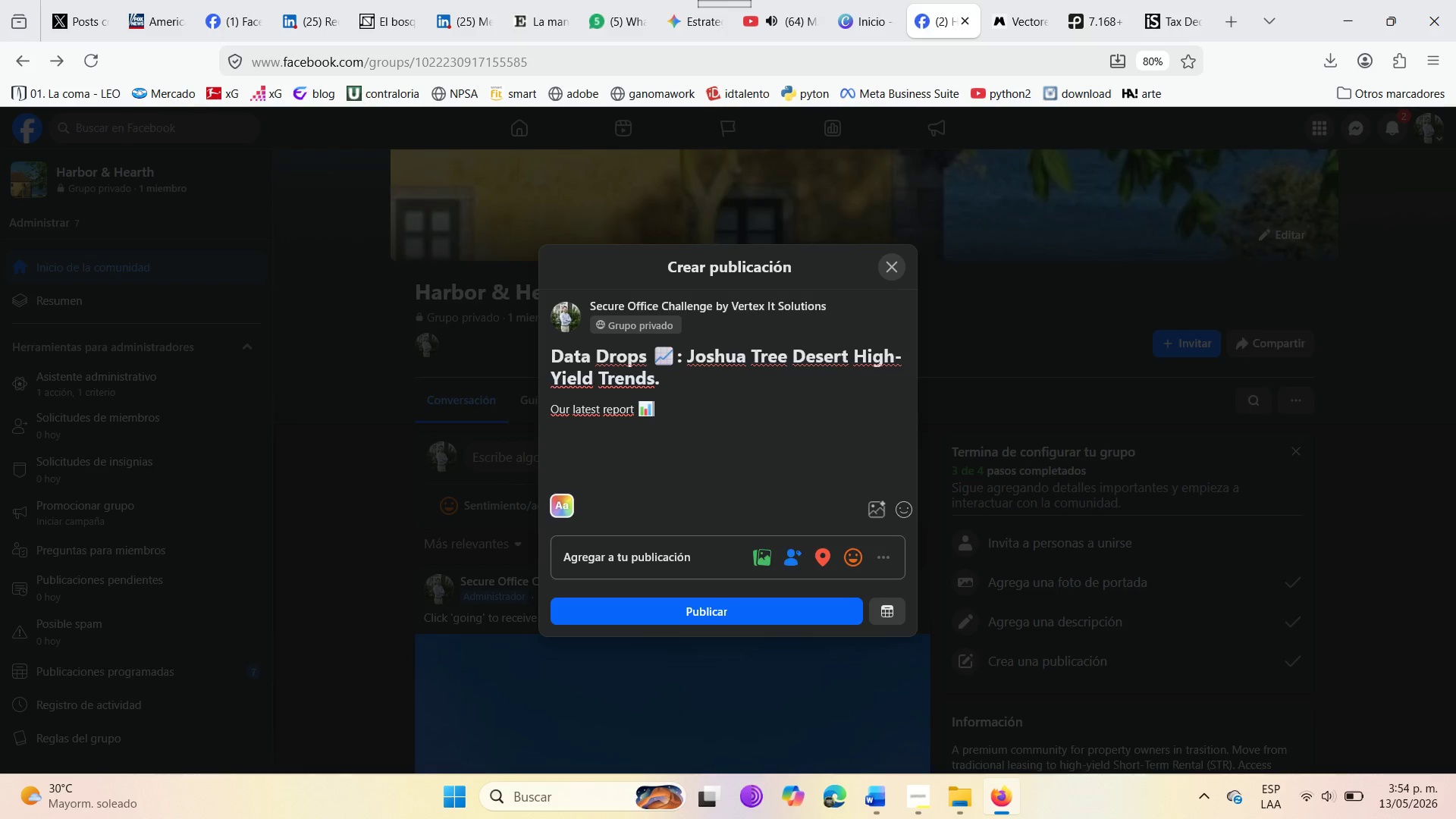 
key(ArrowRight)
 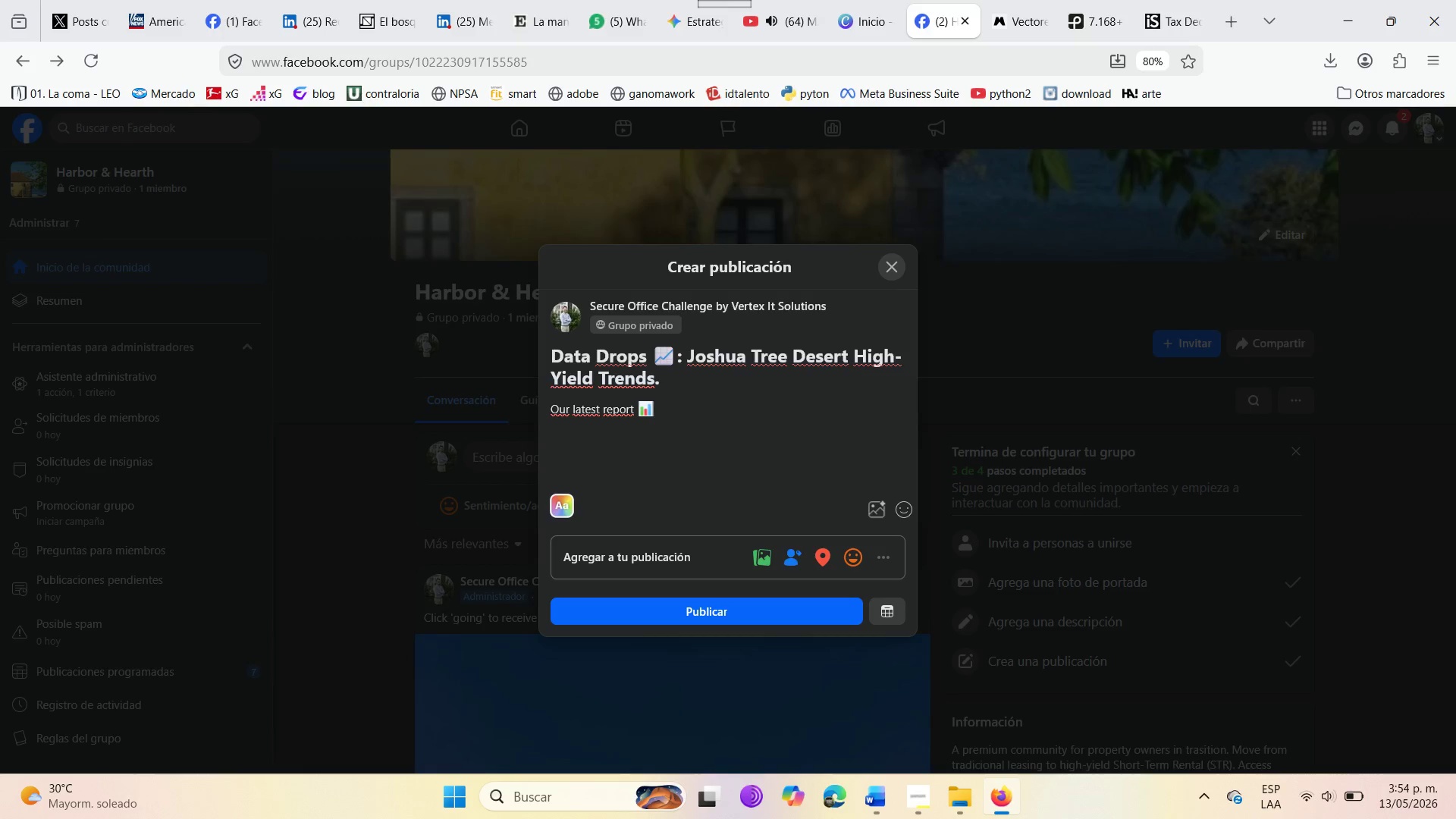 
type( for Historic Townhouses )
 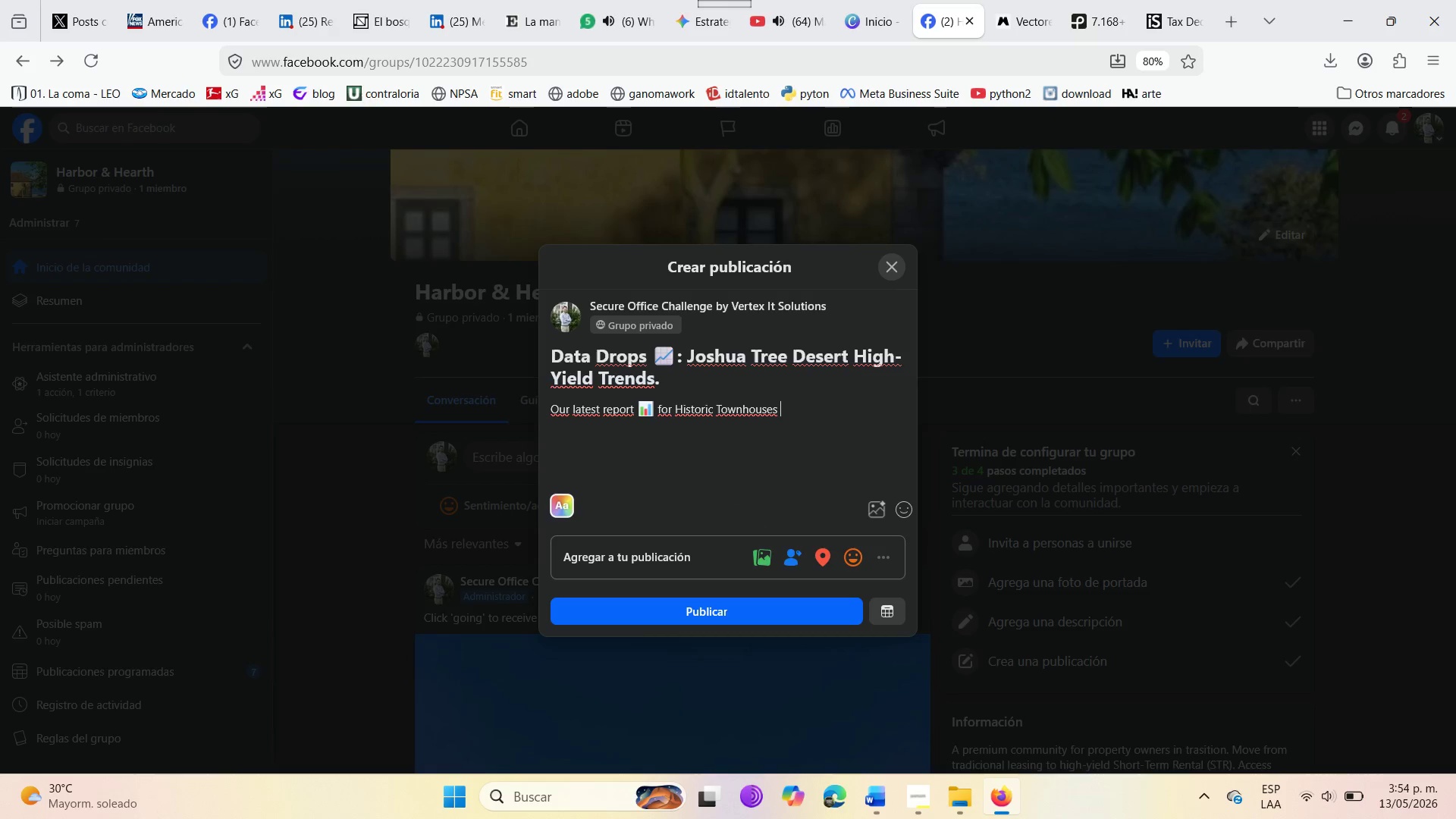 
type(in this )
 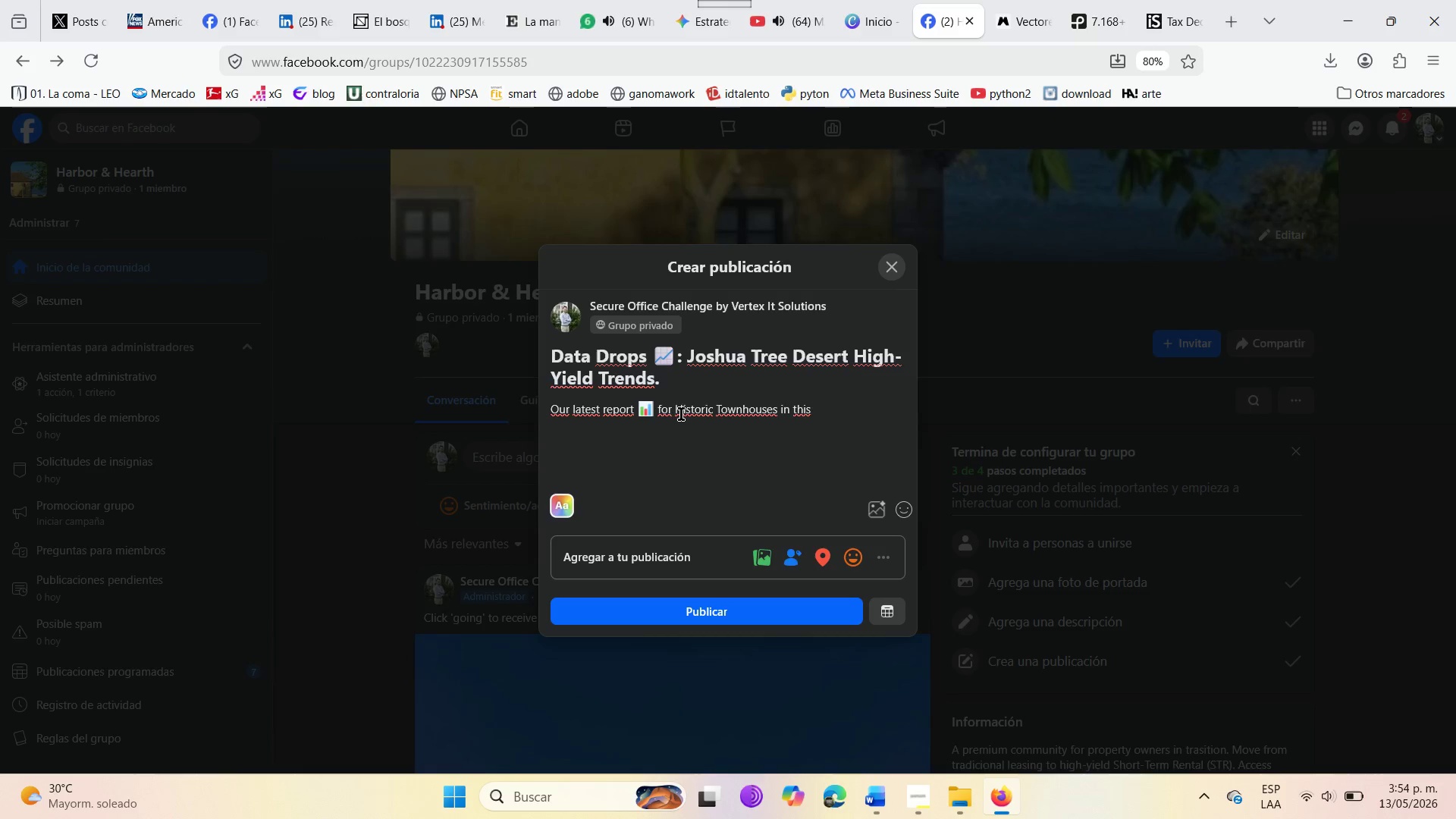 
left_click_drag(start_coordinate=[676, 414], to_coordinate=[779, 418])
 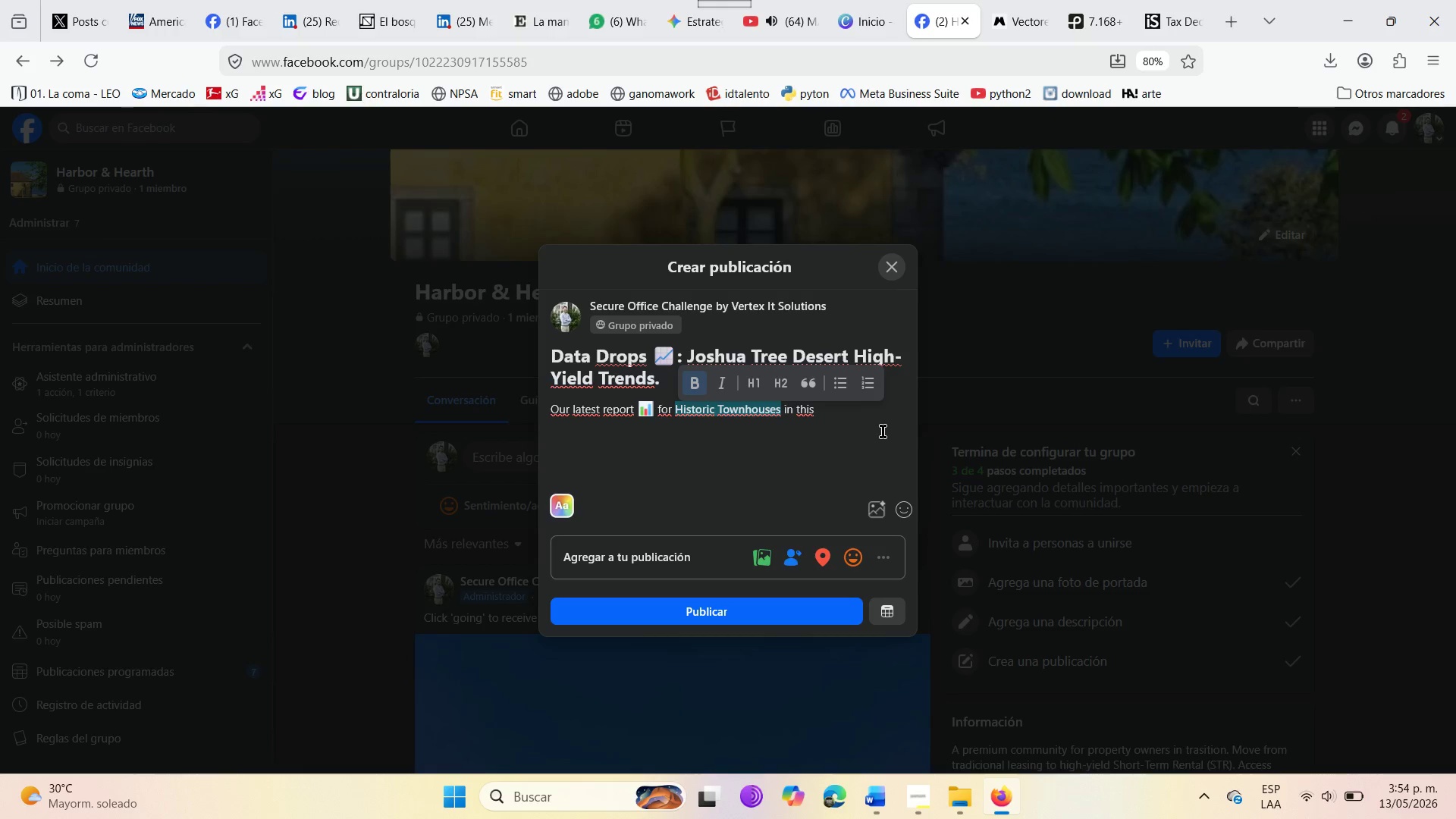 
left_click([821, 422])
 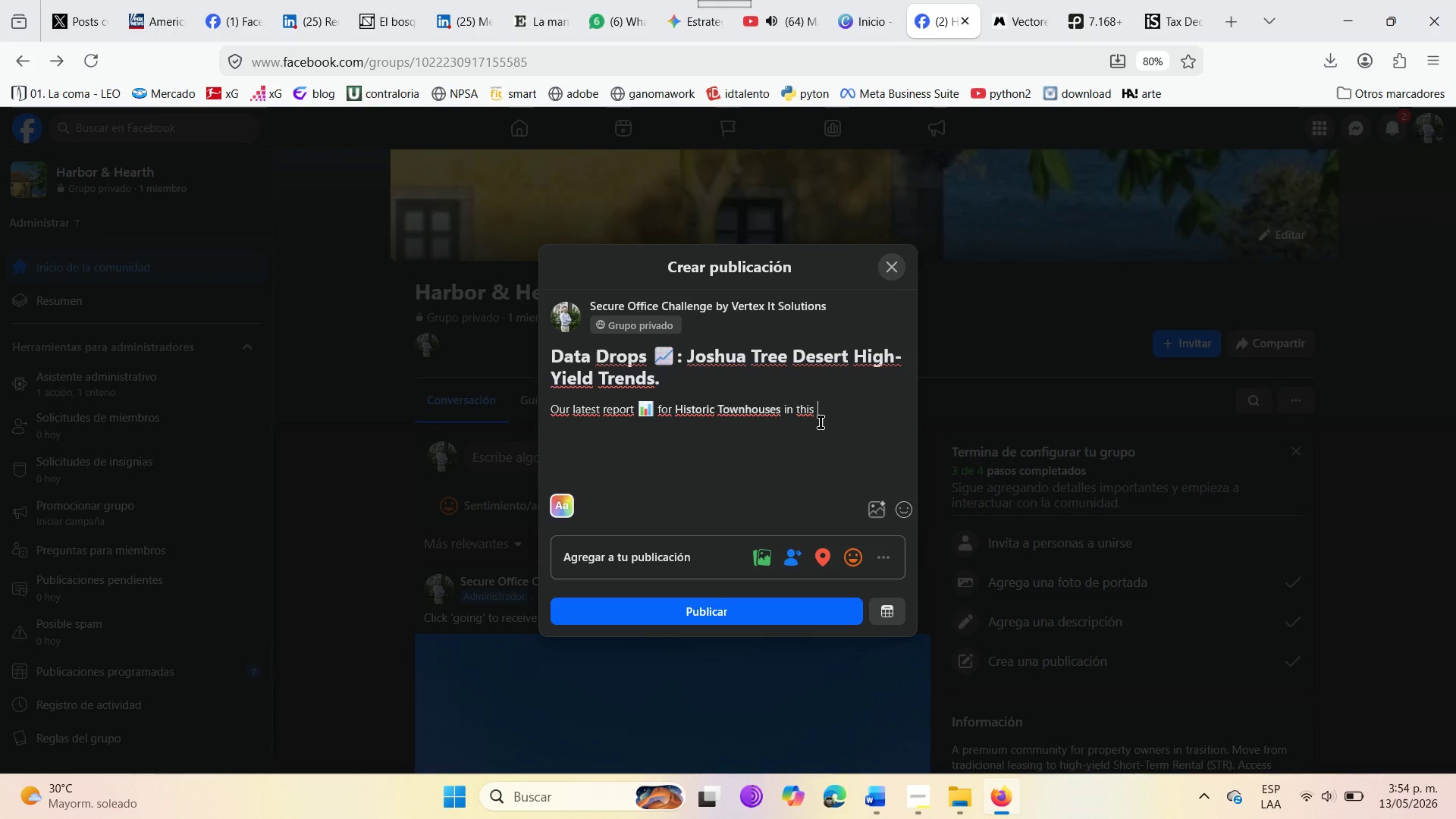 
type(region shows that pro)
 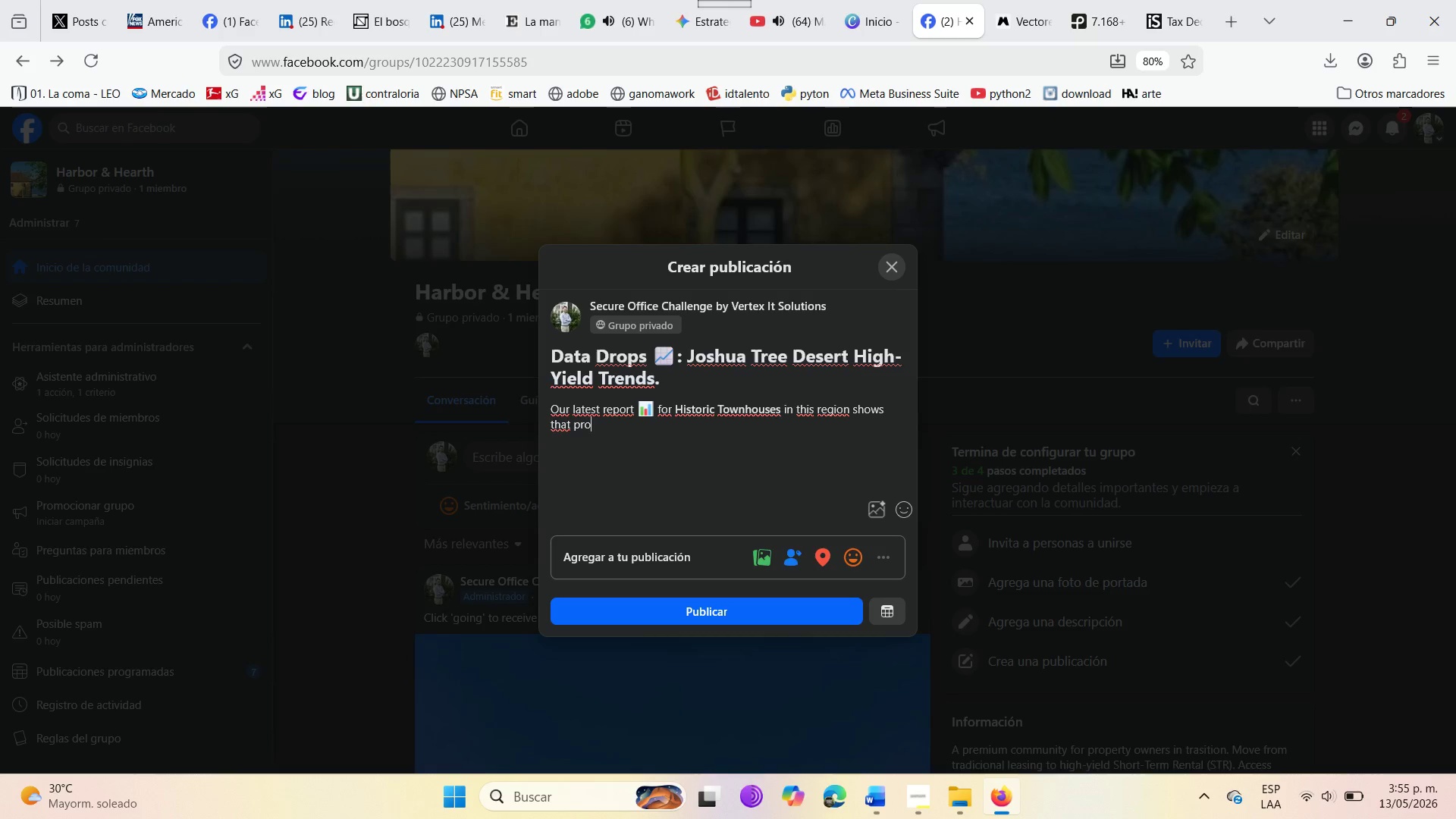 
type(perties with professional SEO are out )
key(Backspace)
type(performing the market by 22%. )
 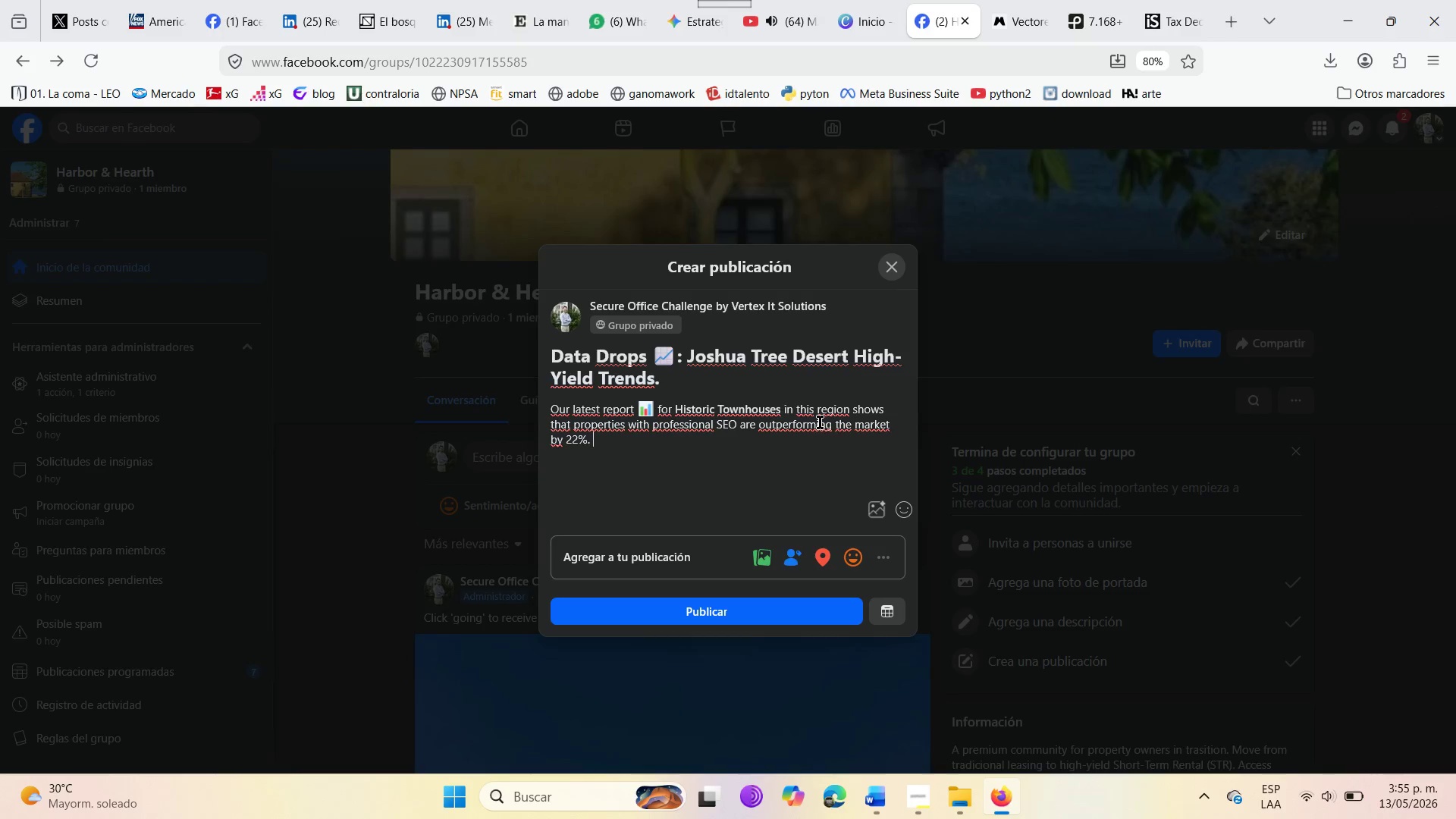 
wait(15.97)
 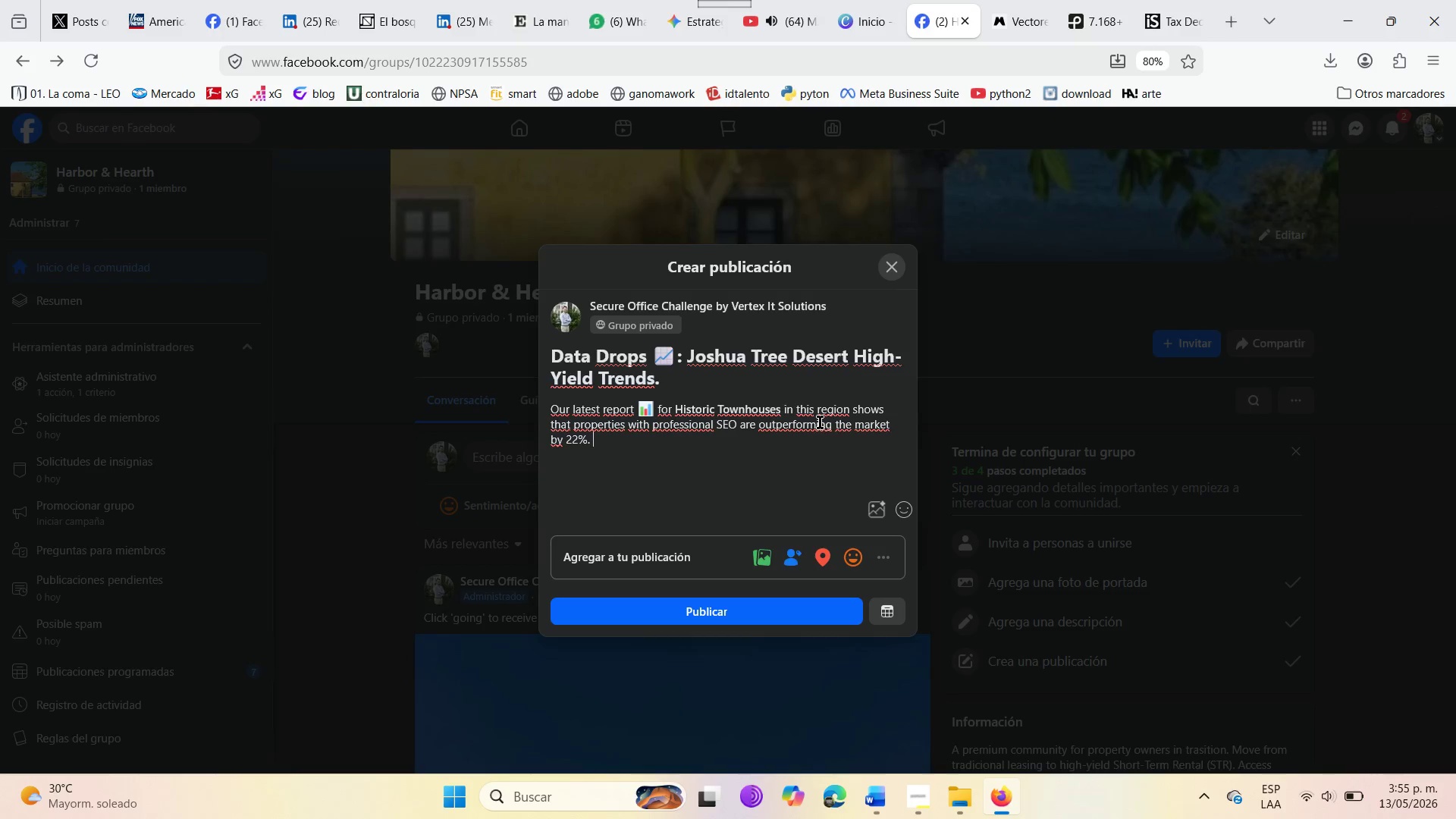 
key(Enter)
 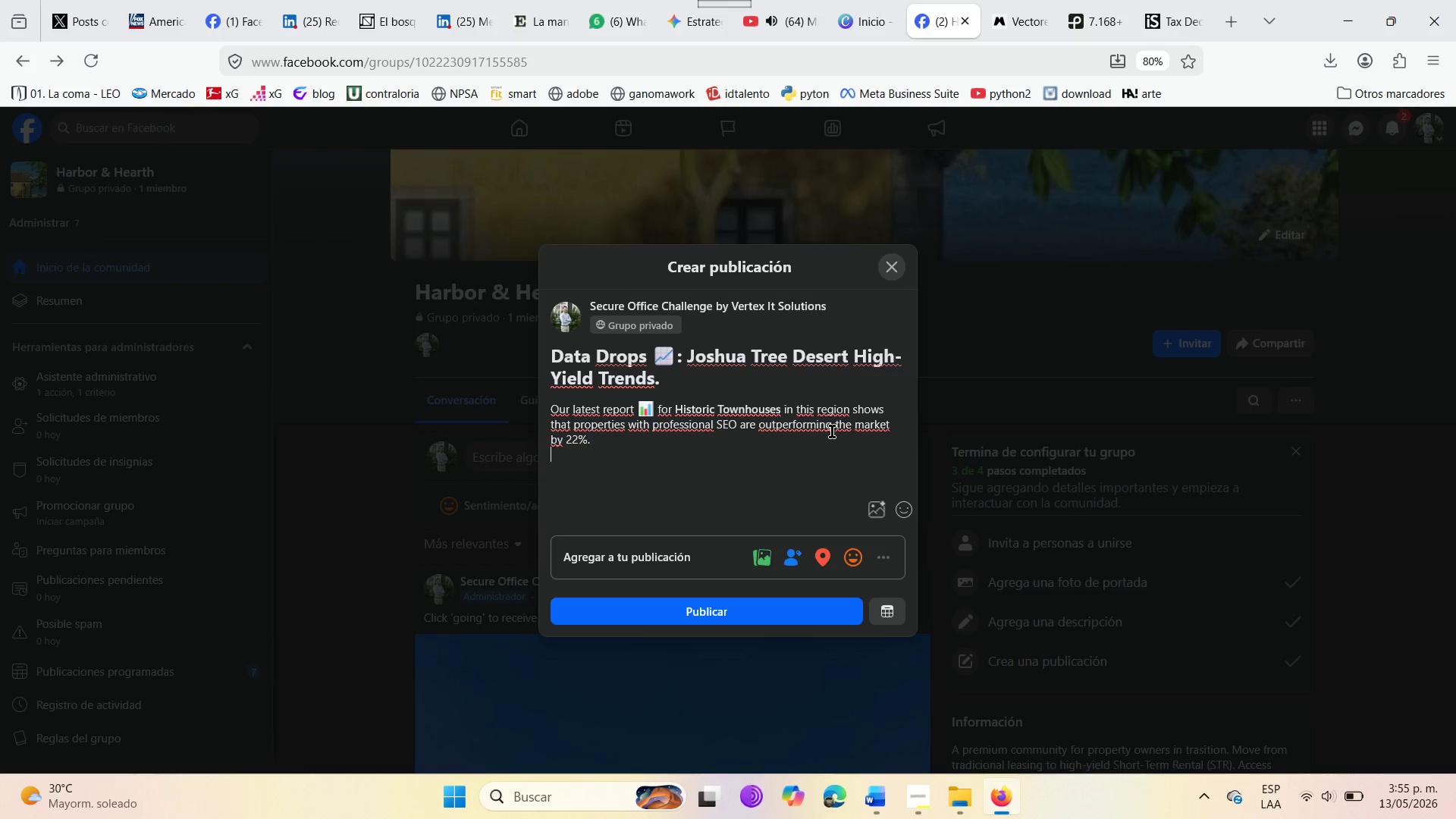 
key(Enter)
 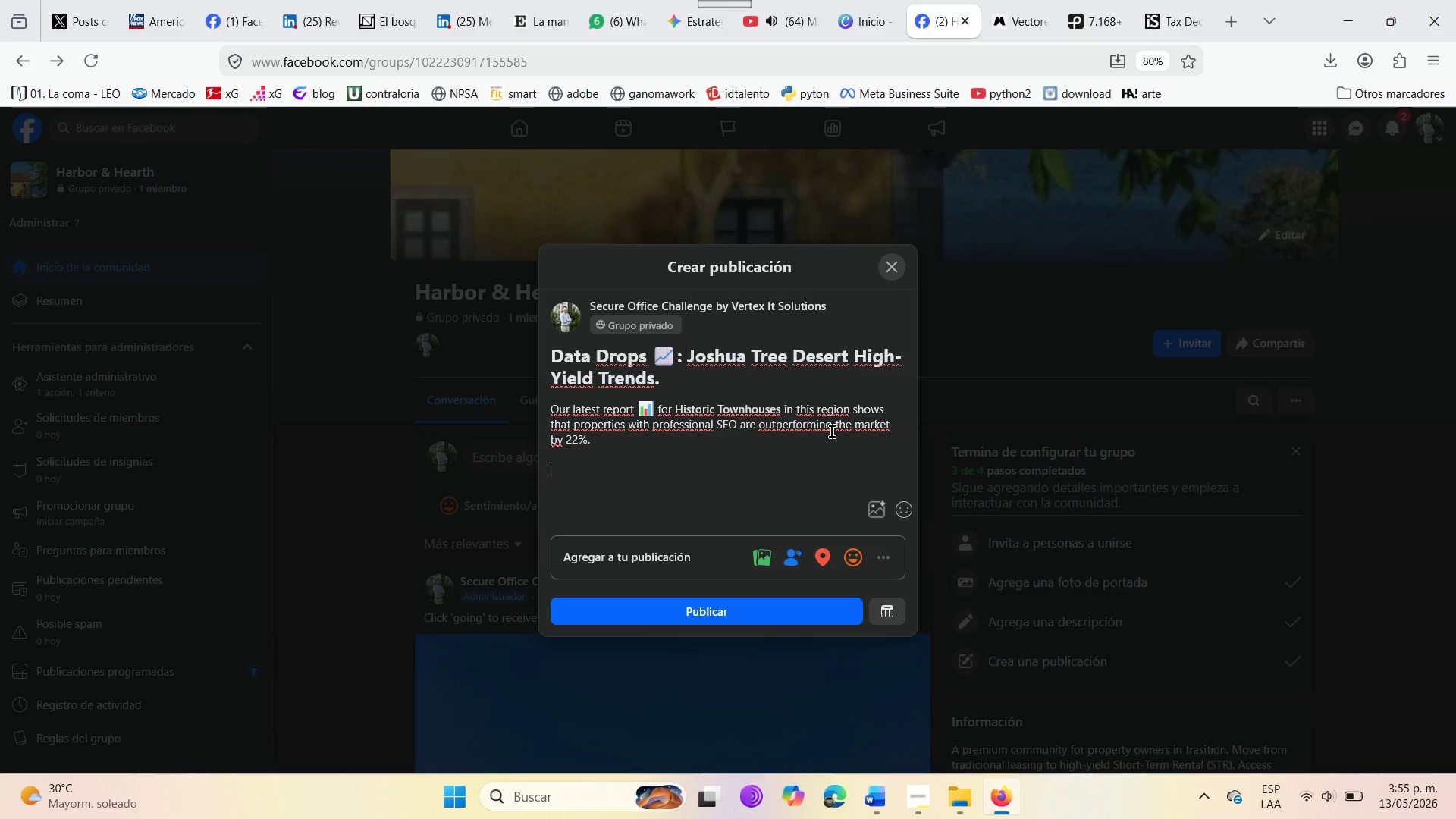 
type(Our )
key(Backspace)
key(Backspace)
key(Backspace)
key(Backspace)
 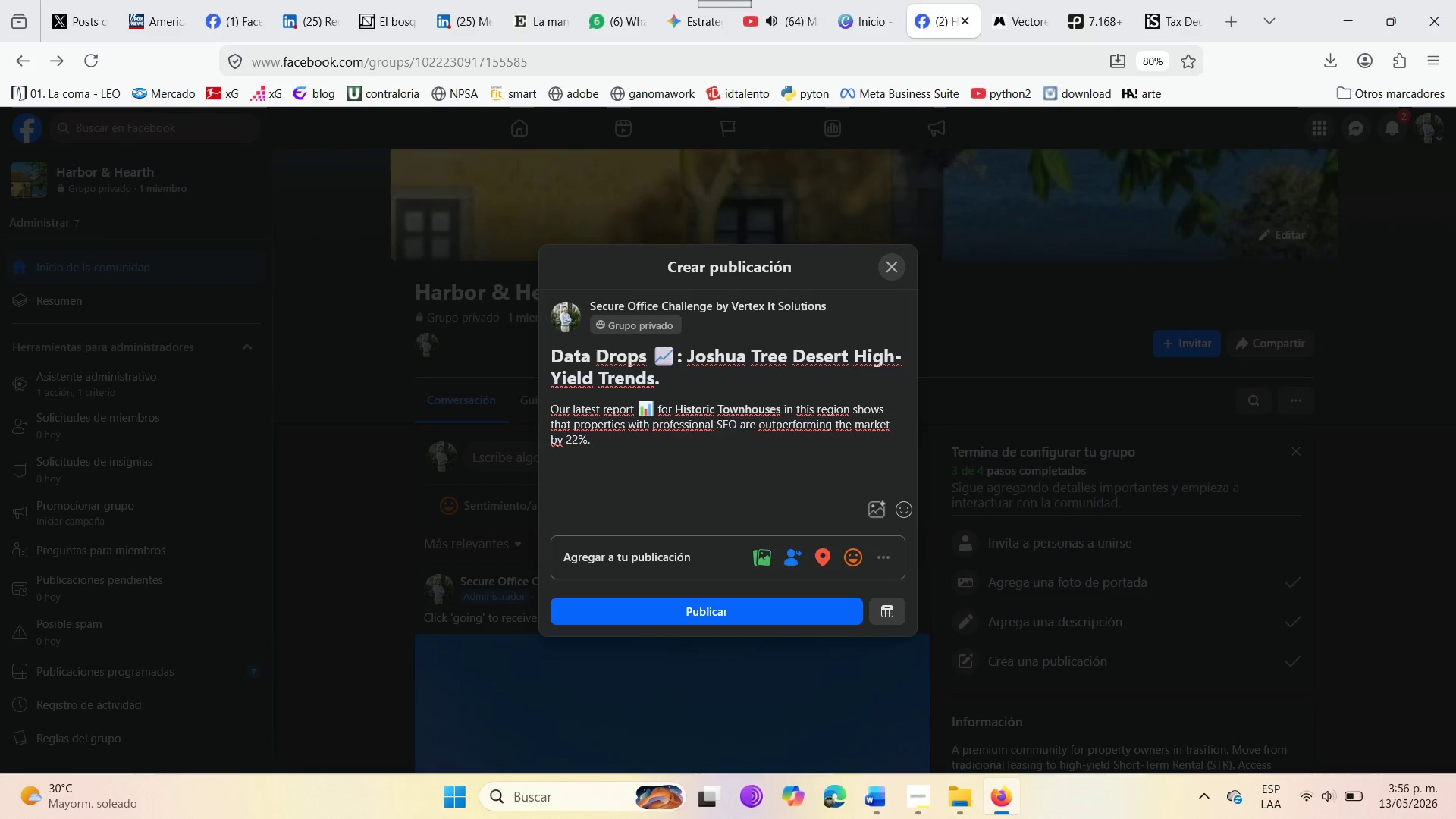 
type(Dowload )
 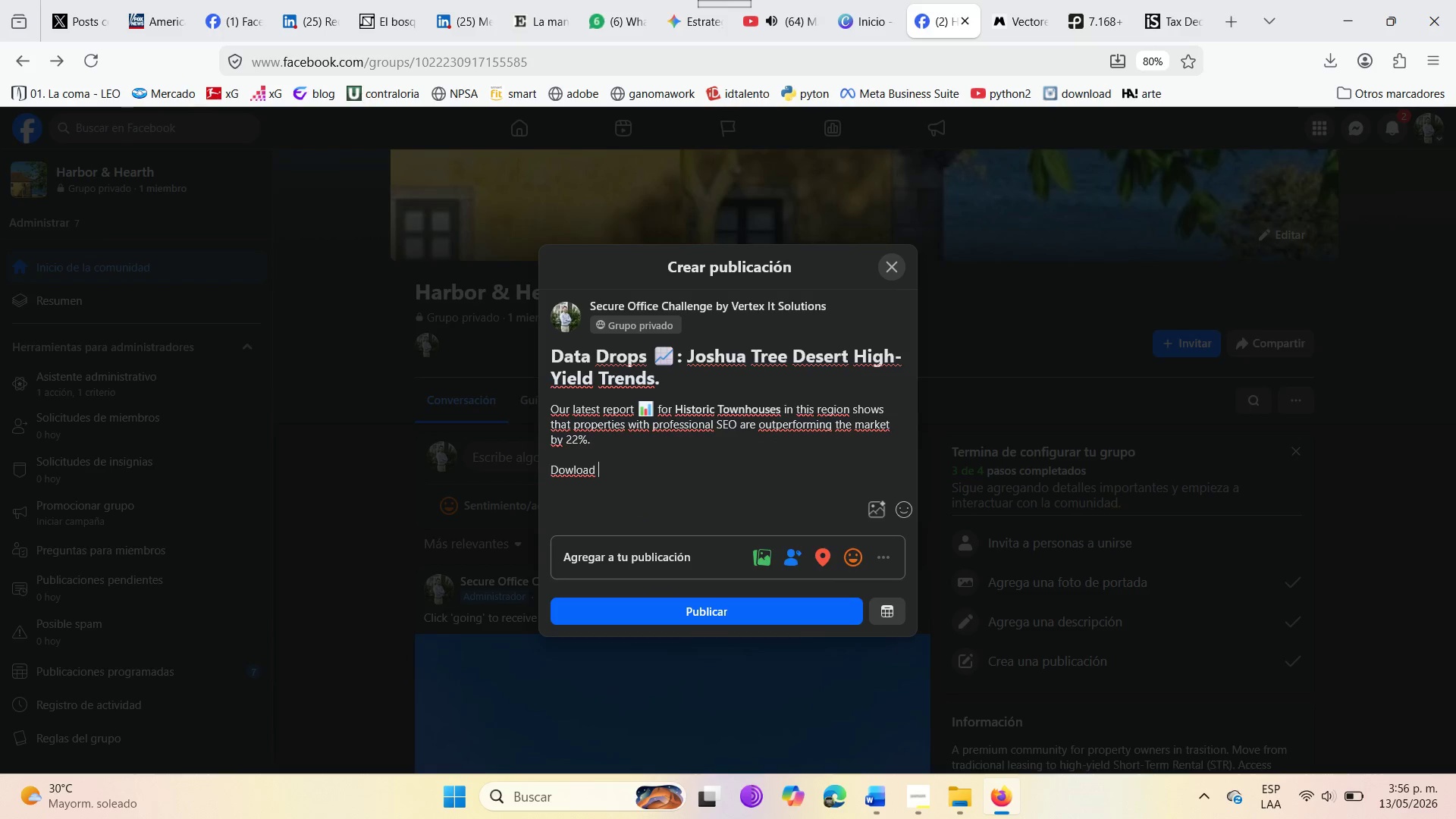 
key(ArrowLeft)
 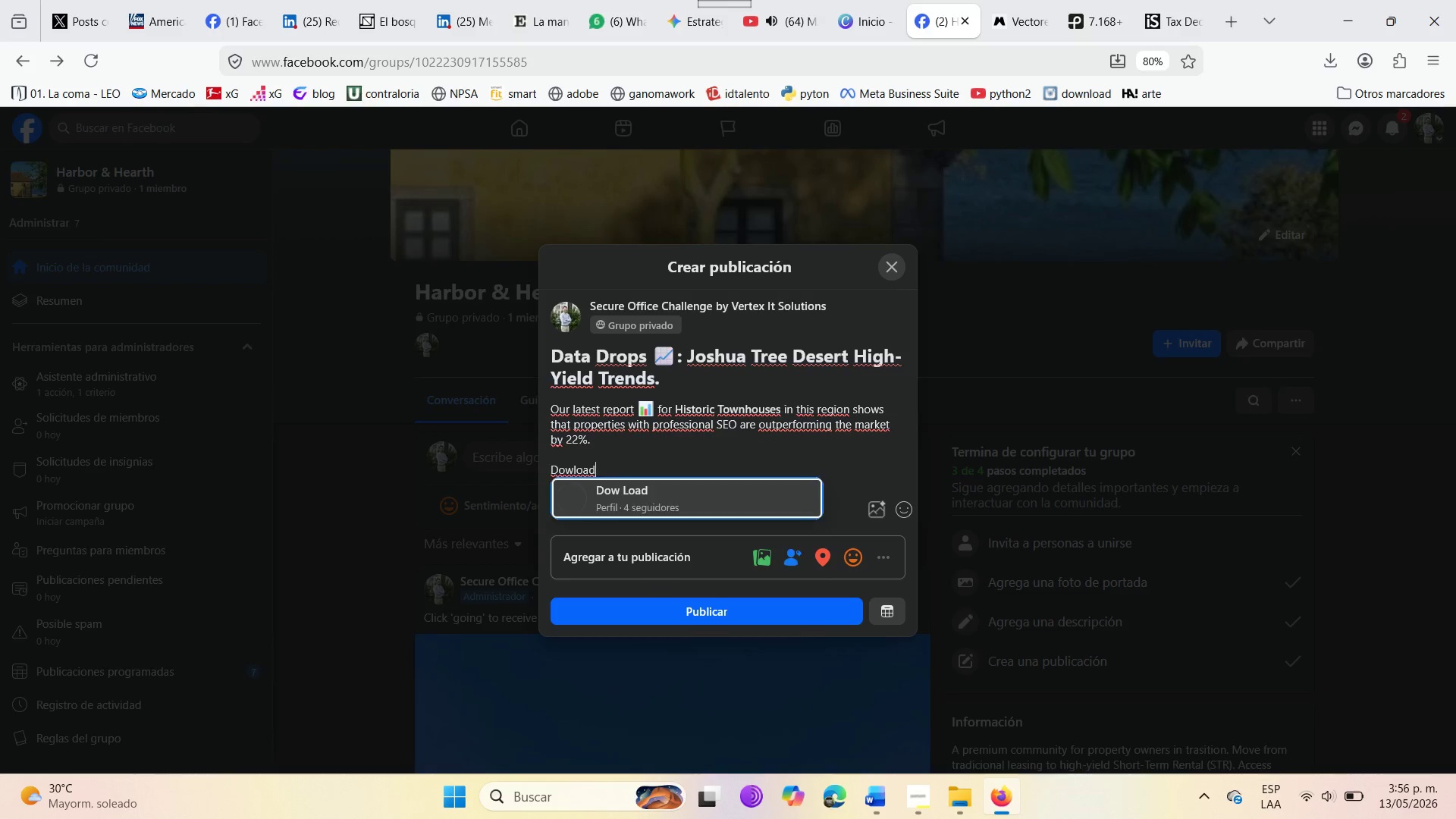 
key(ArrowLeft)
 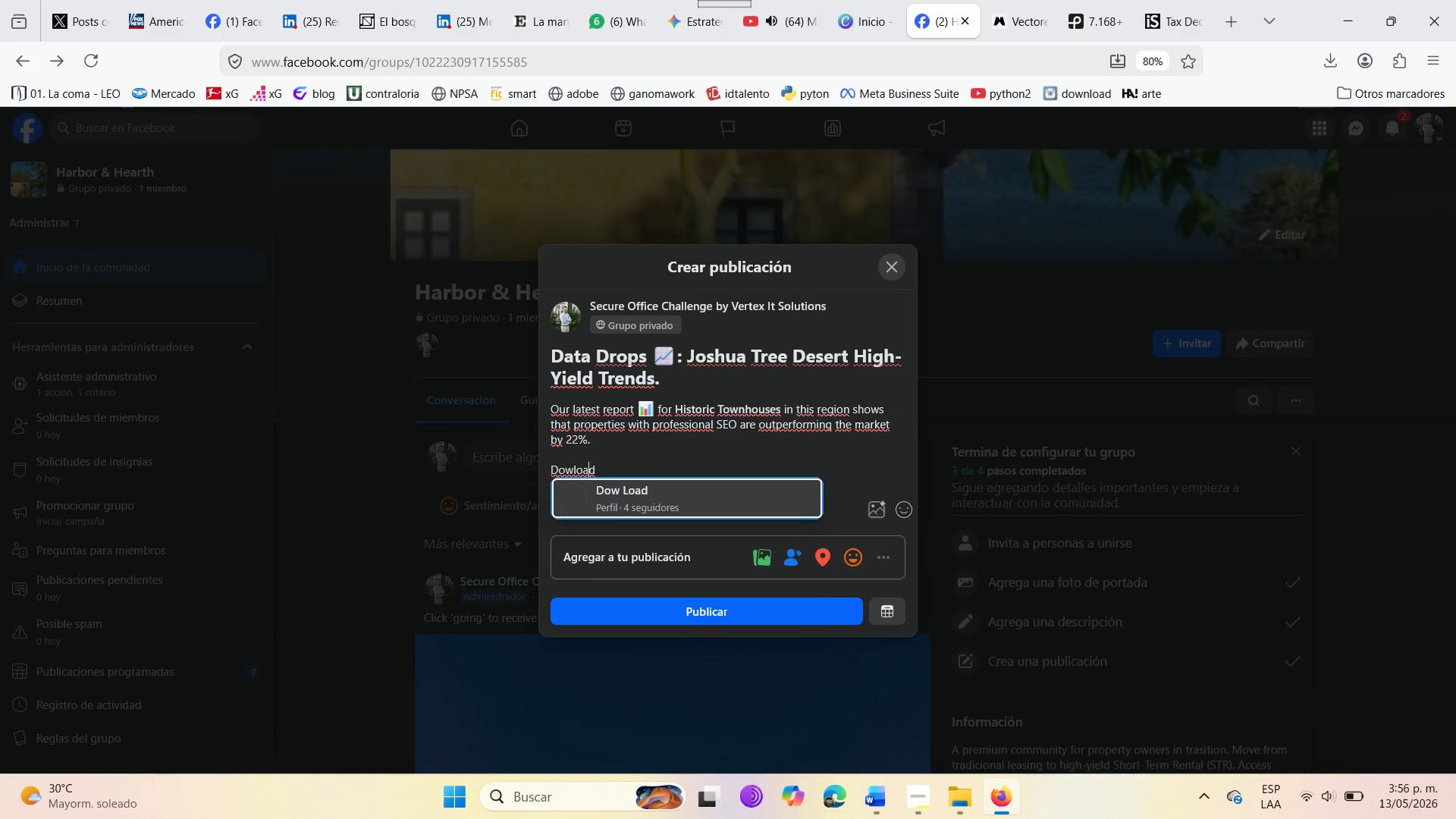 
key(ArrowLeft)
 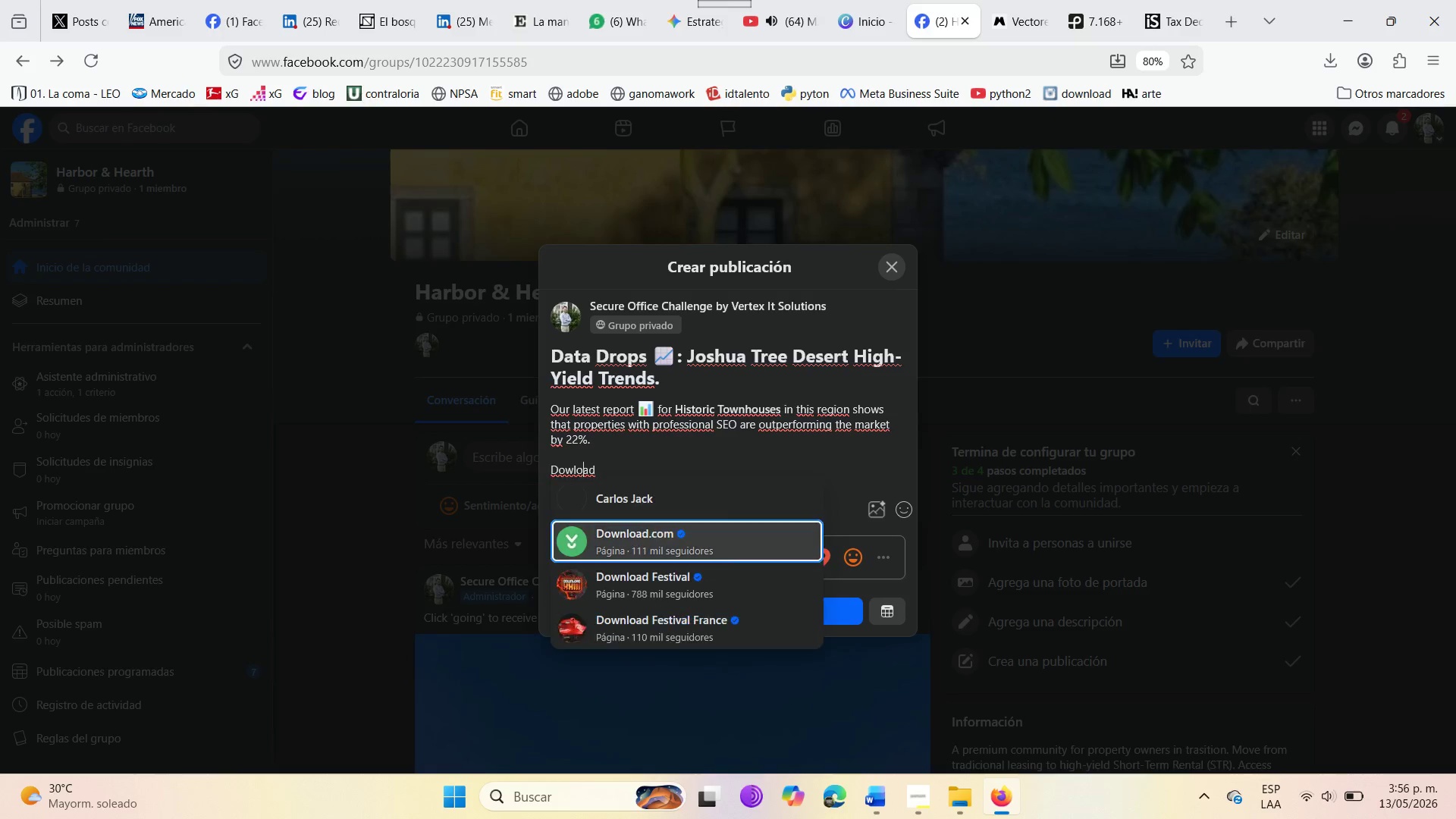 
key(ArrowLeft)
 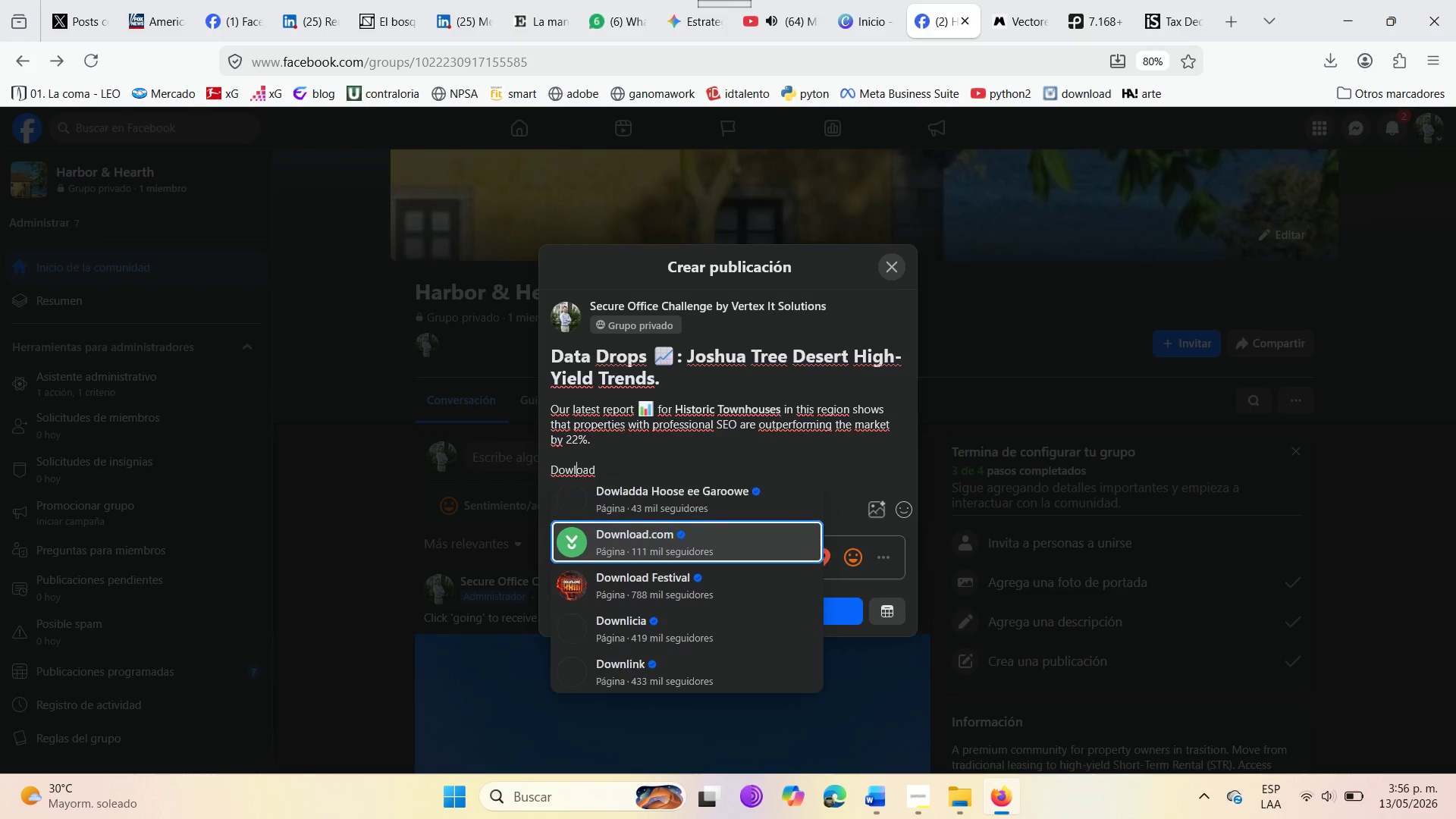 
key(ArrowLeft)
 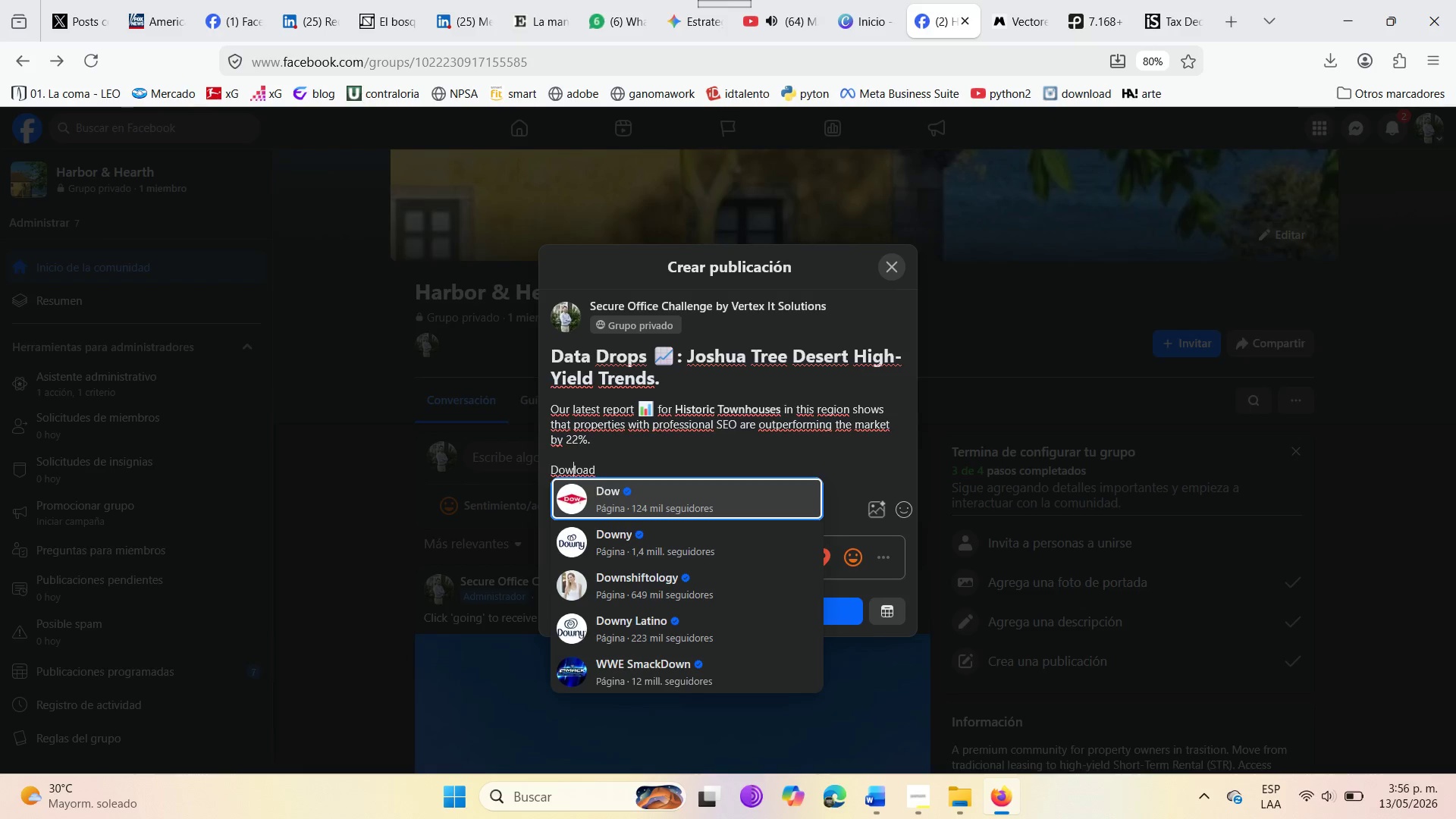 
key(ArrowRight)
 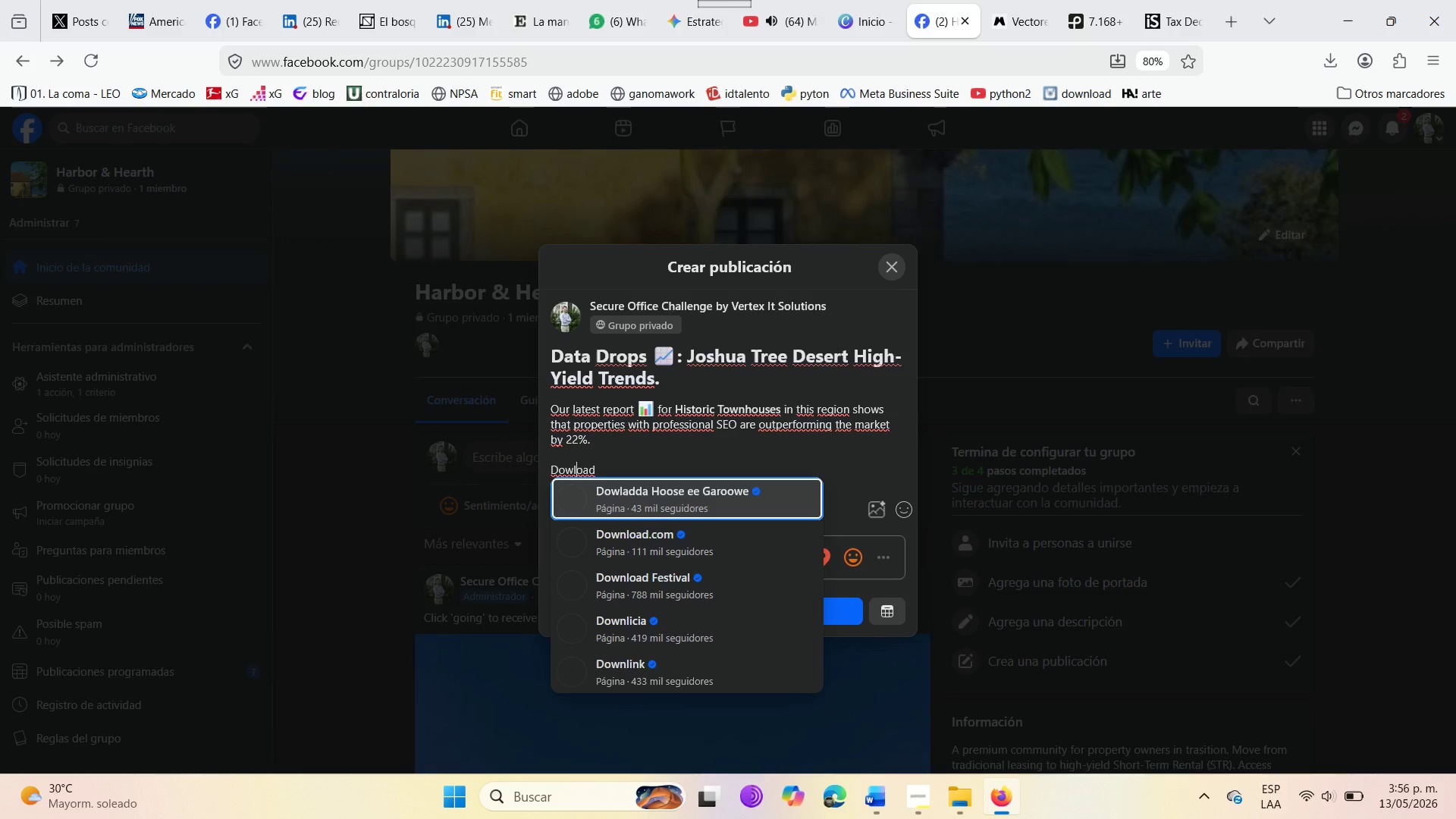 
key(ArrowLeft)
 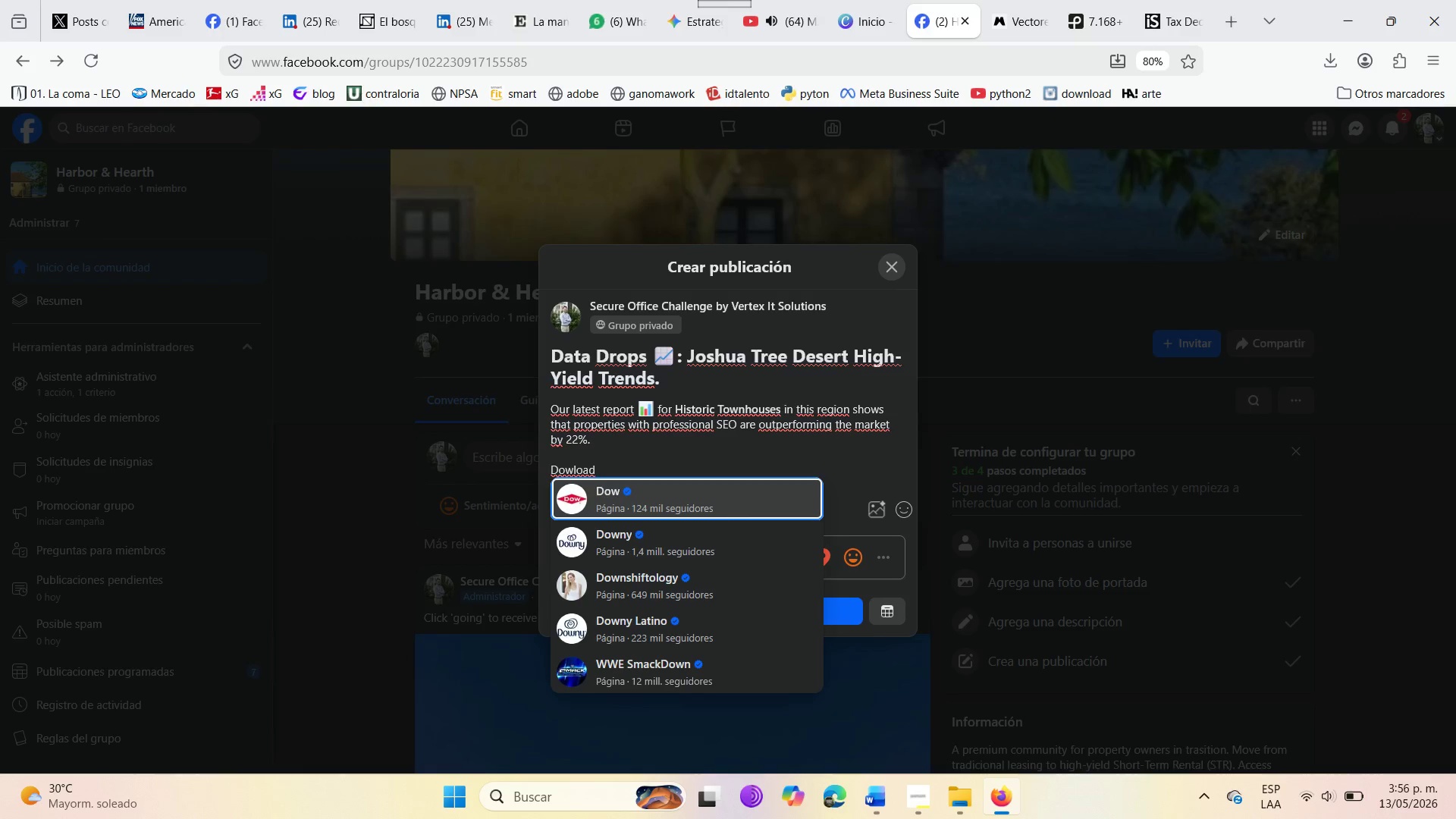 
key(N)
 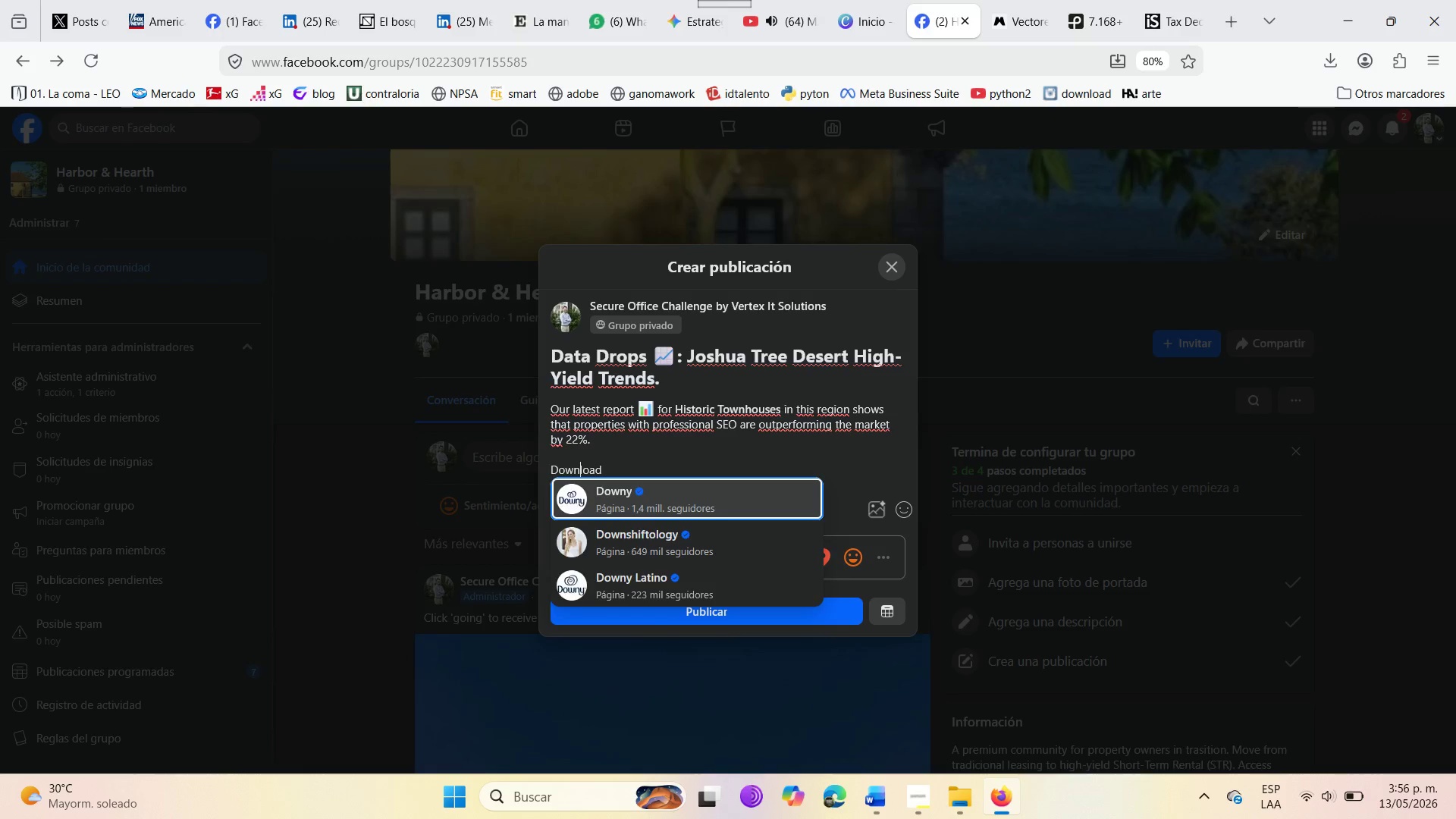 
key(ArrowRight)
 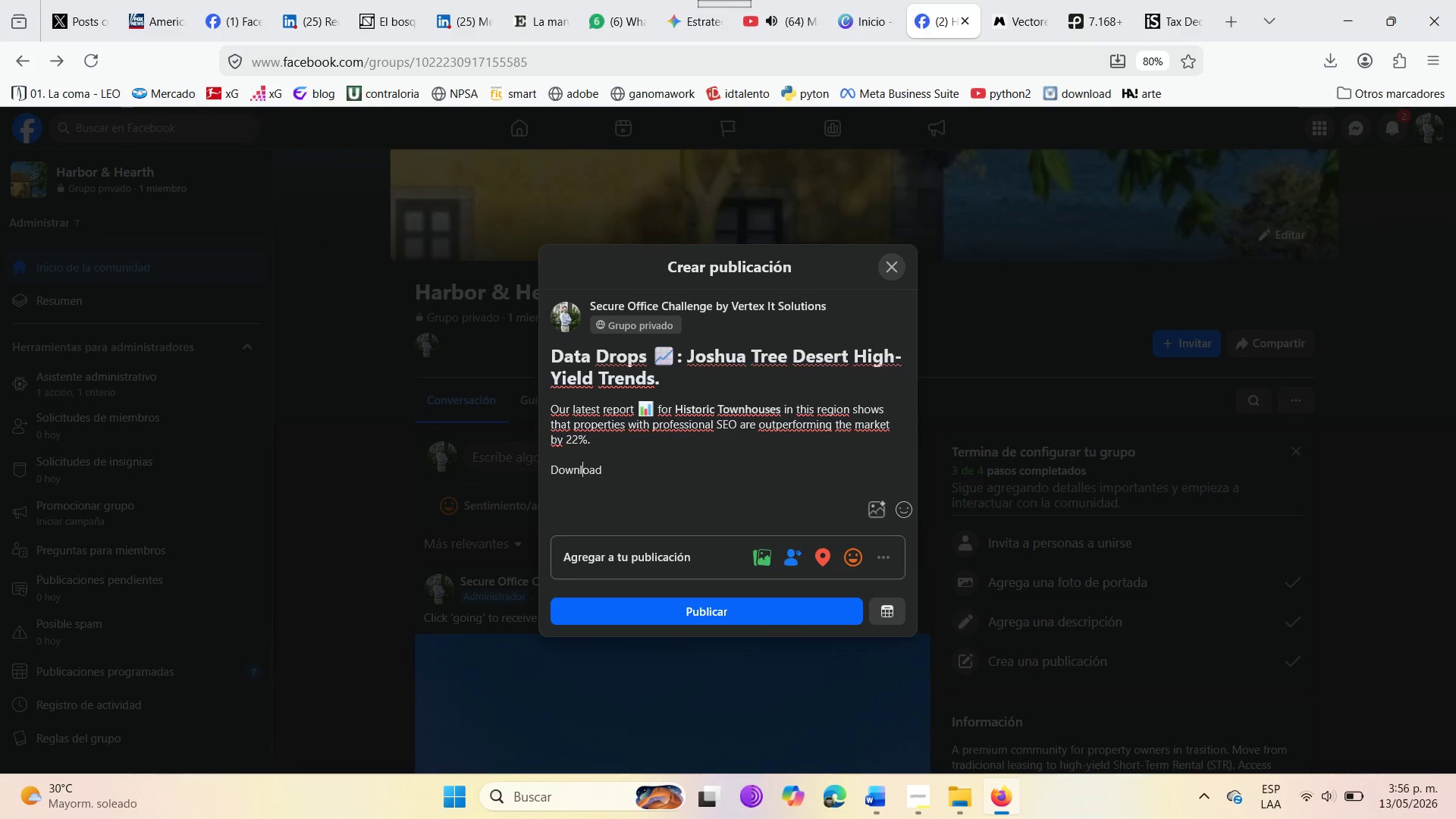 
key(ArrowRight)
 